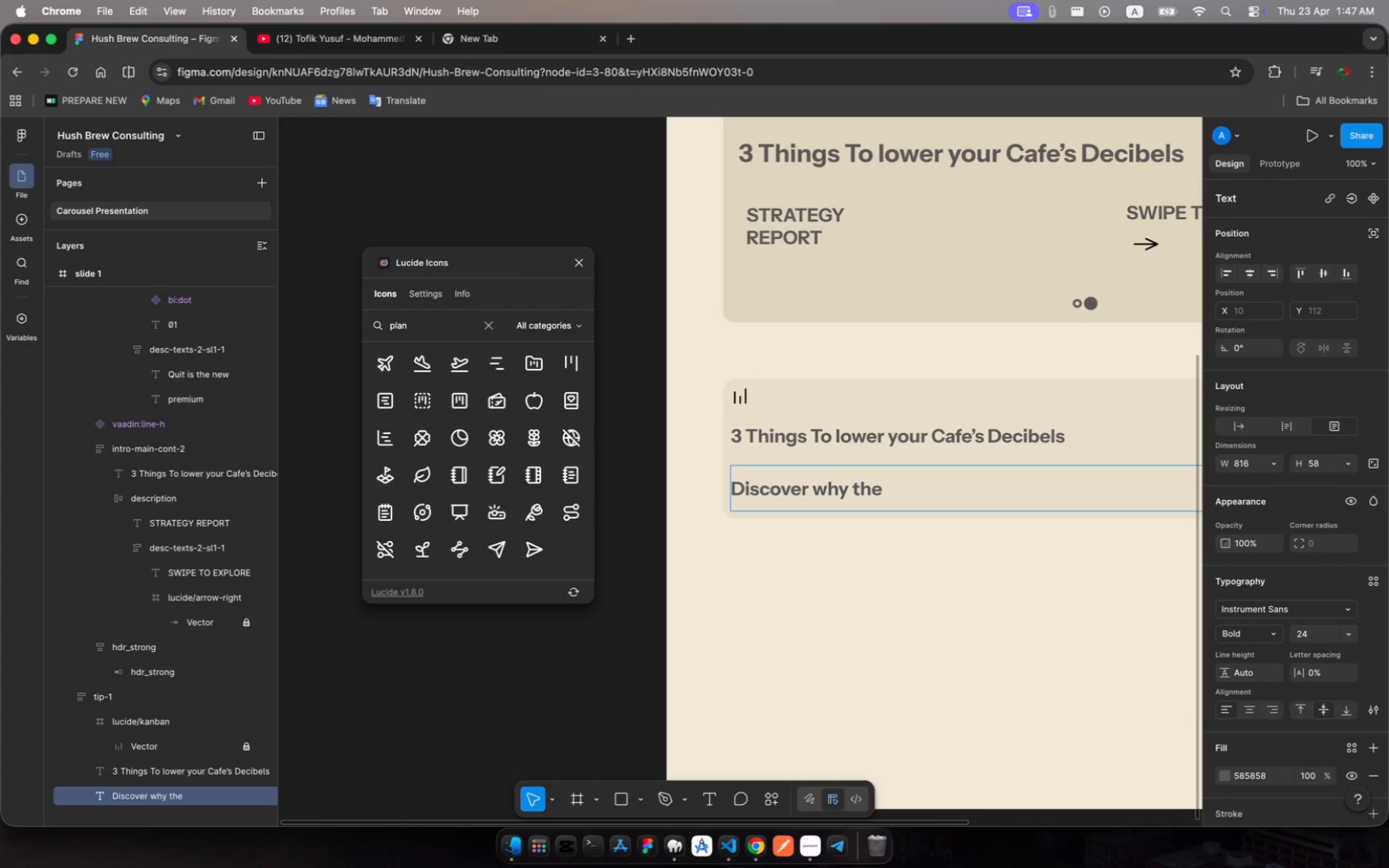 
wait(6.34)
 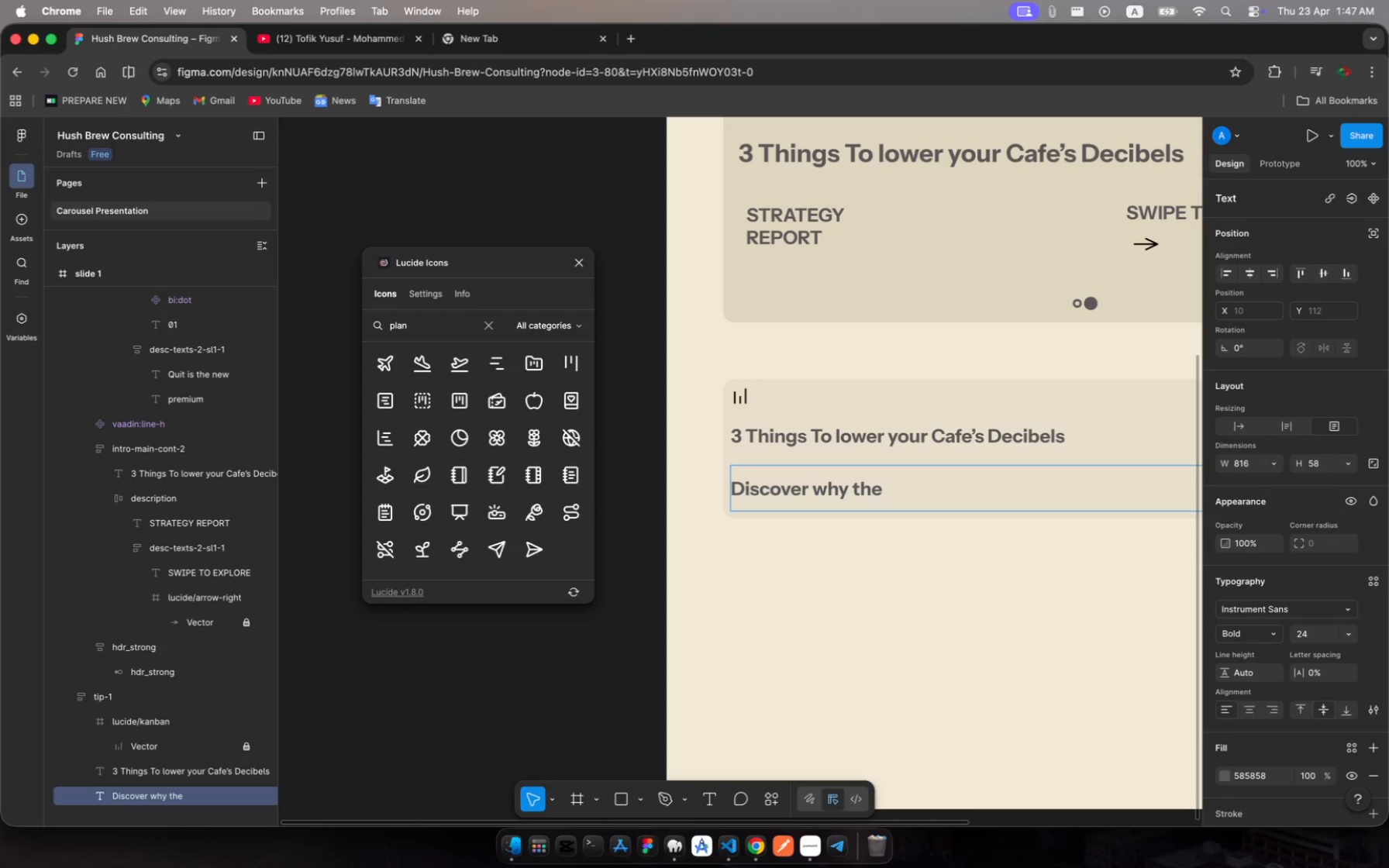 
type(most exclusive)
 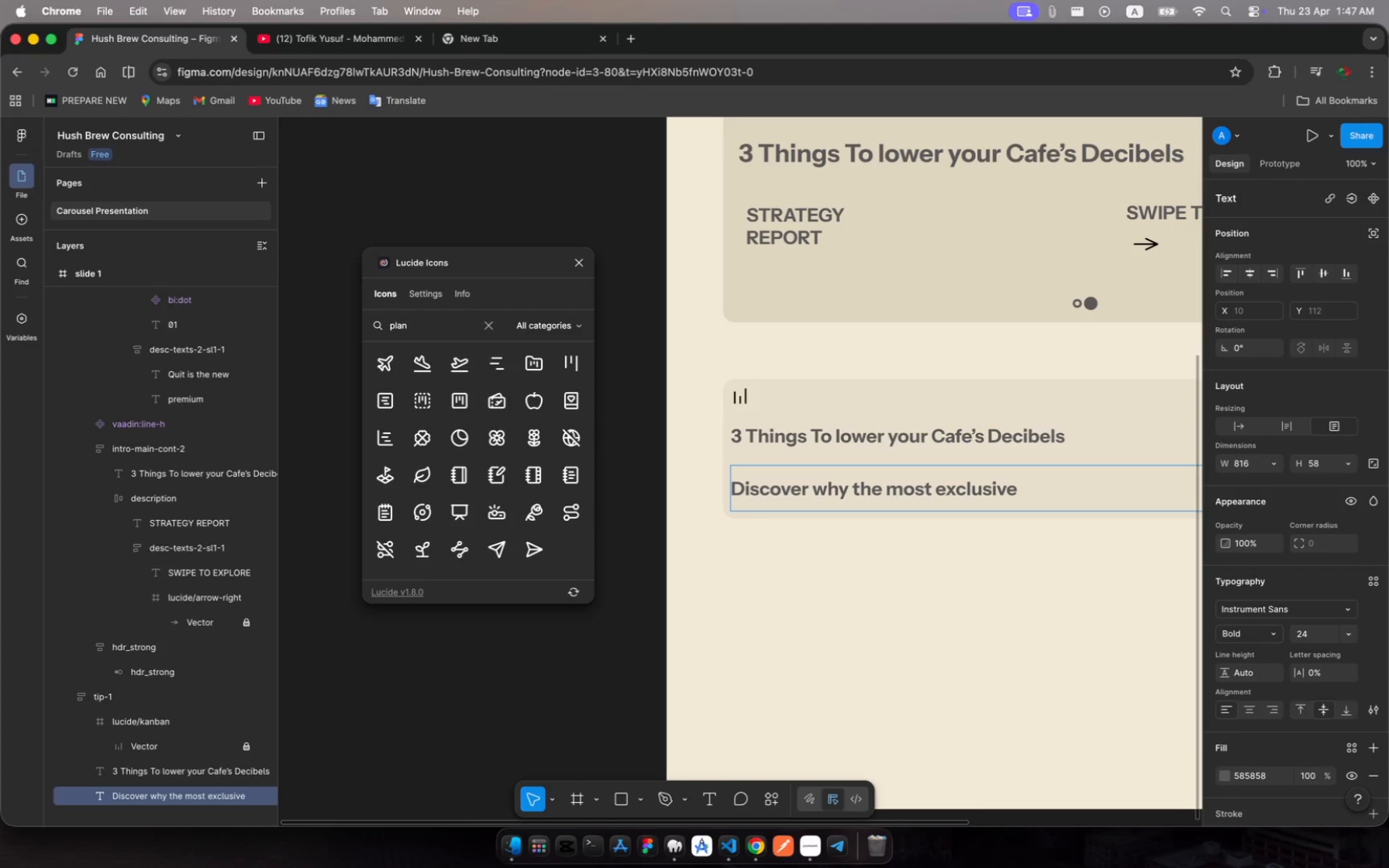 
wait(7.6)
 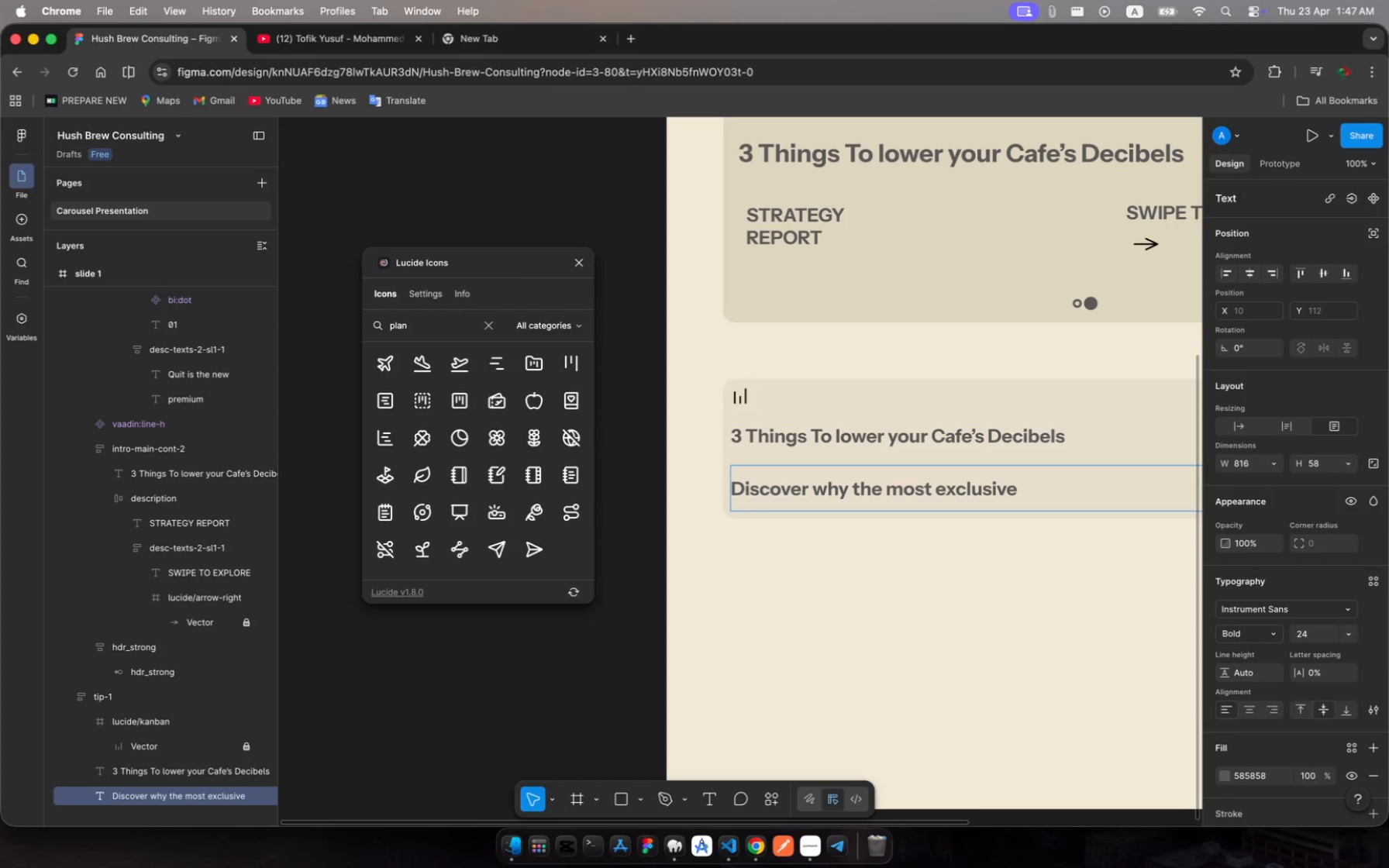 
type( spaces are designed sor )
 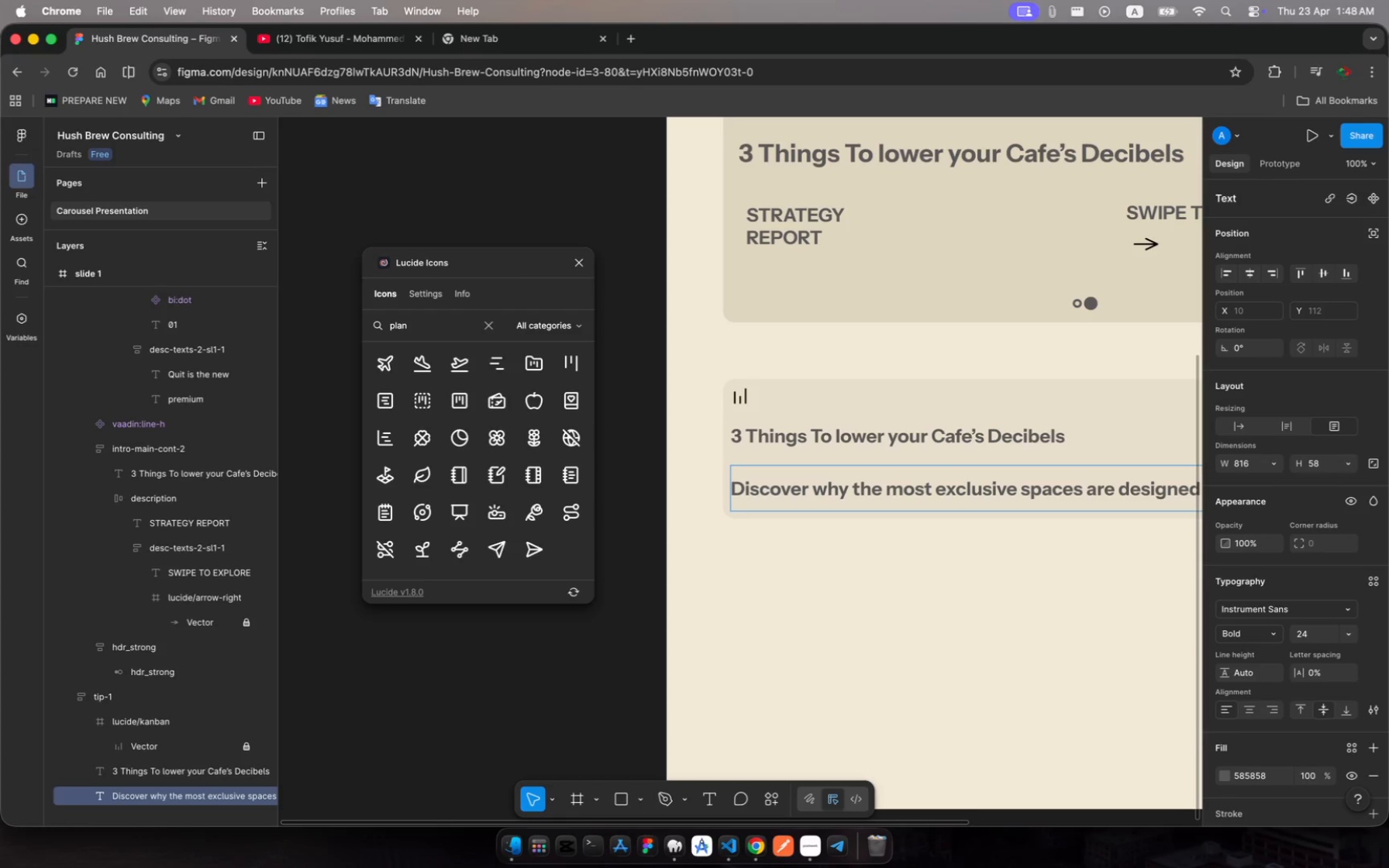 
type(silence)
 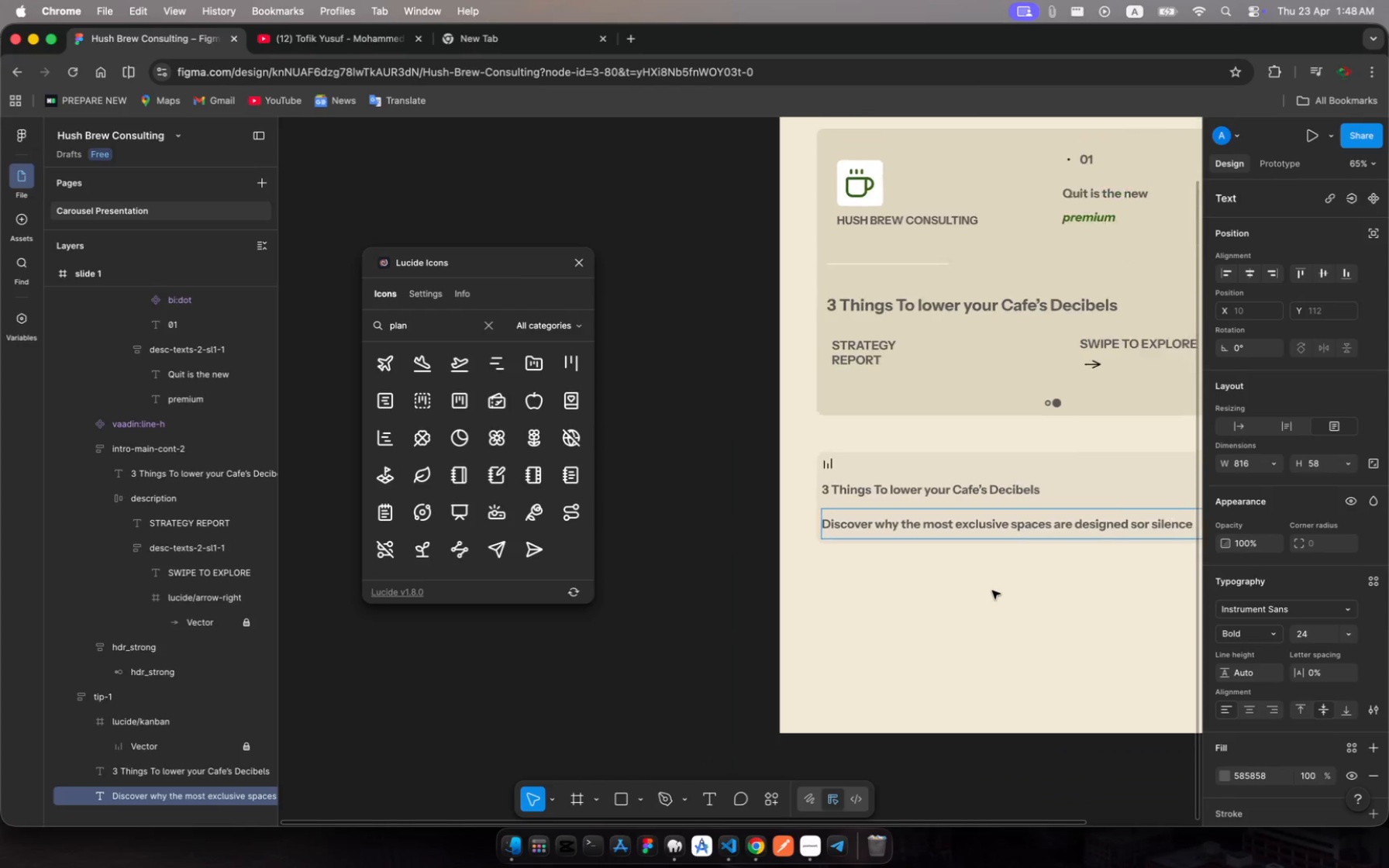 
scroll: coordinate [992, 591], scroll_direction: down, amount: 15.0
 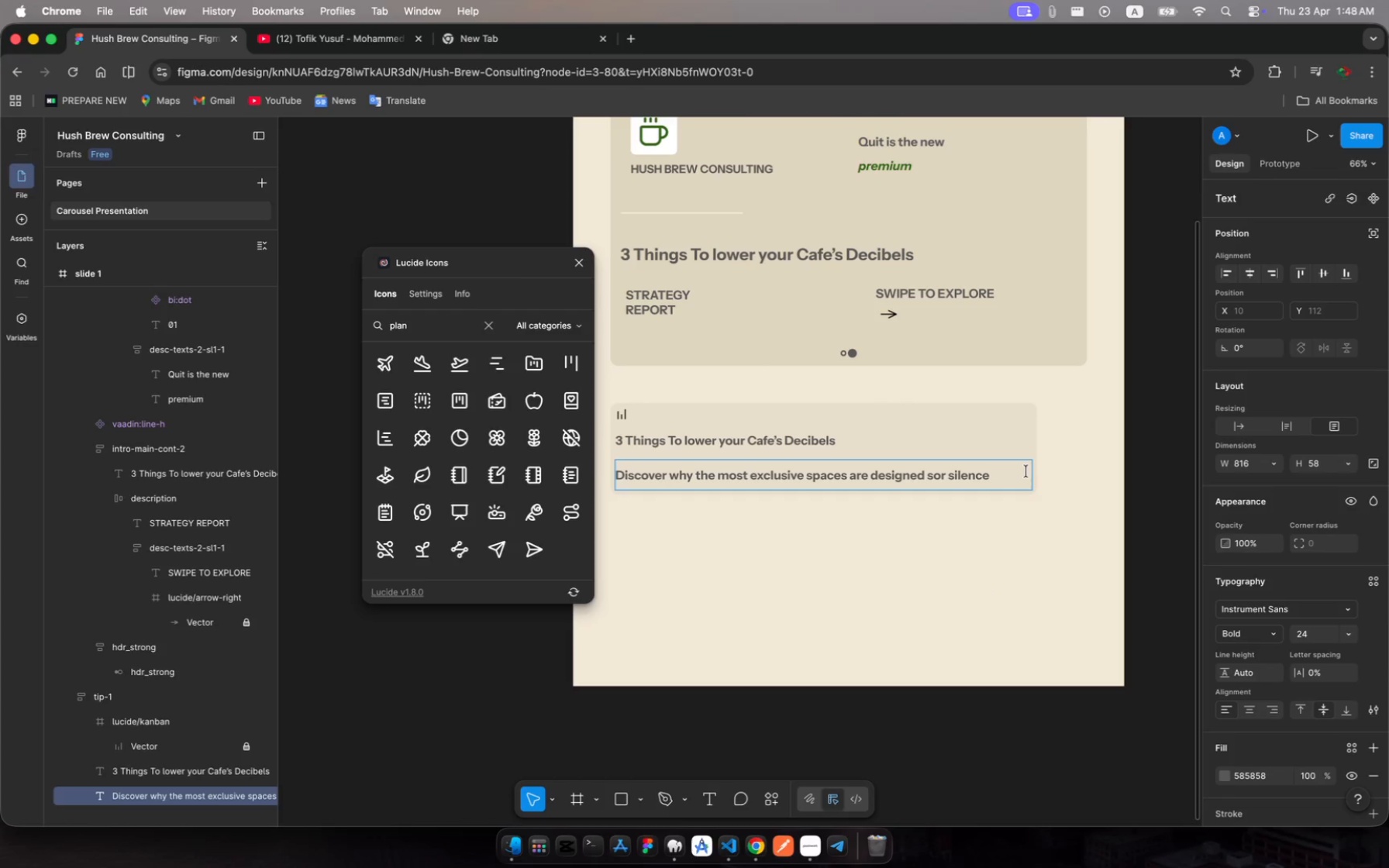 
key(Period)
 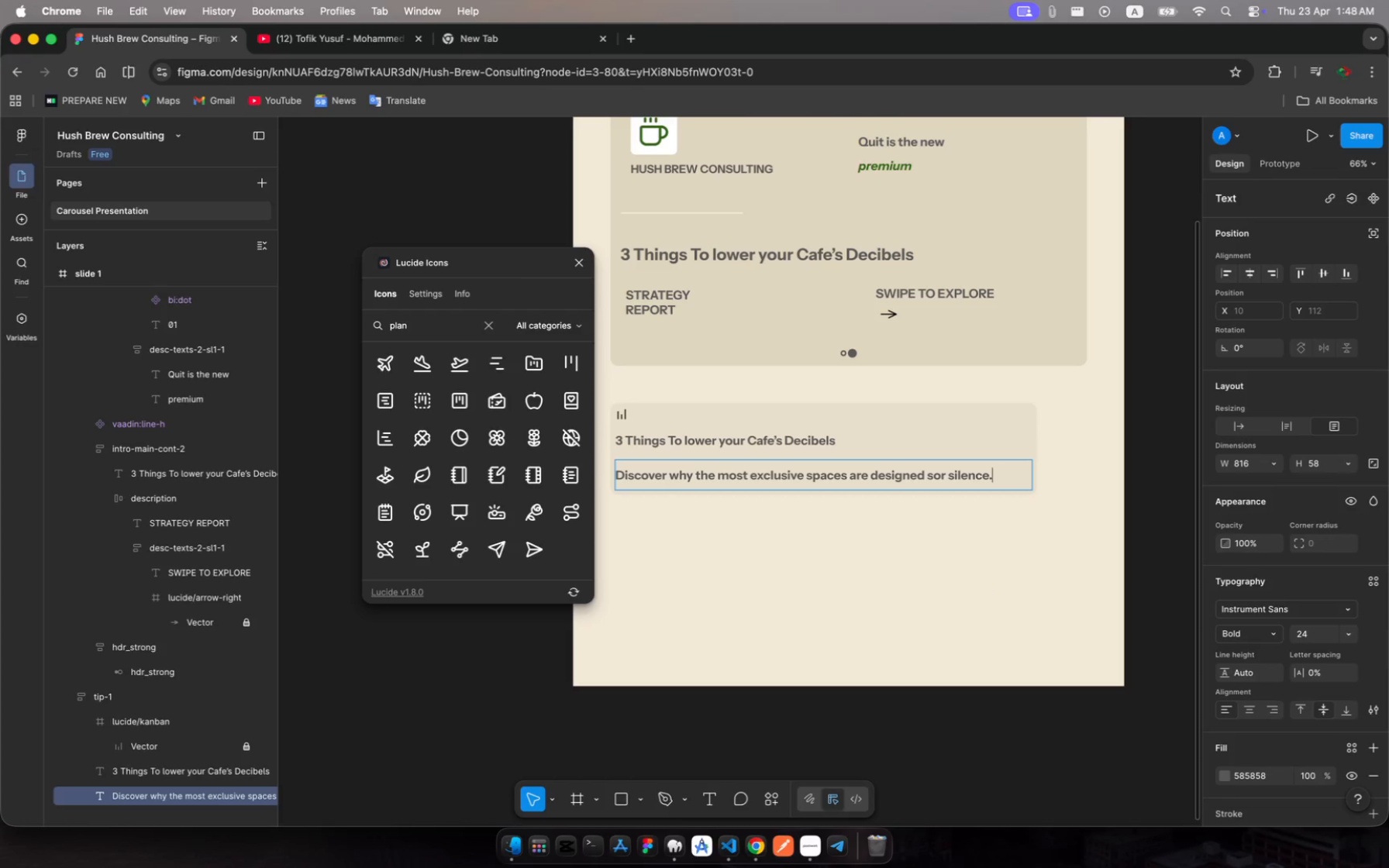 
left_click([1026, 471])
 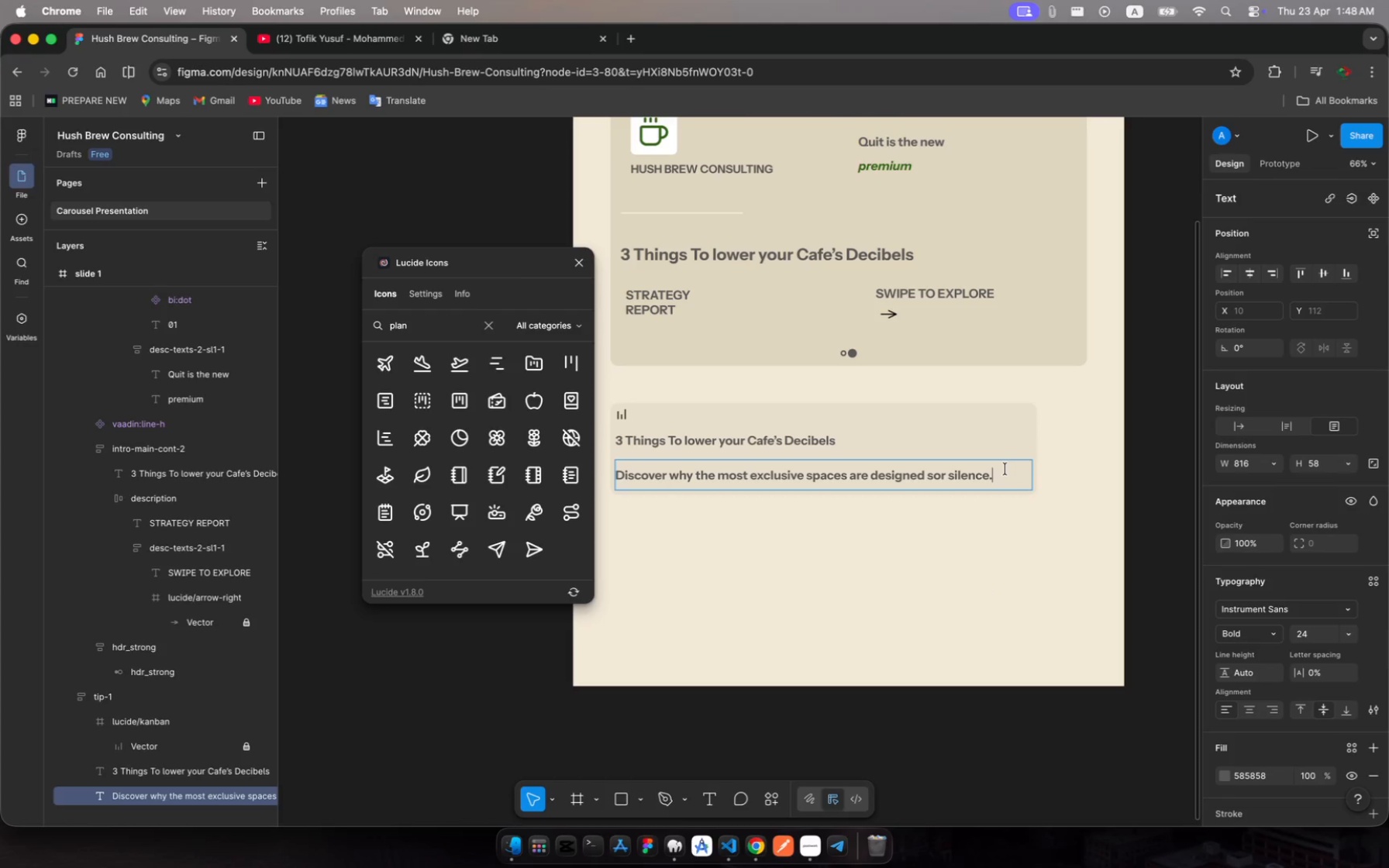 
key(Meta+A)
 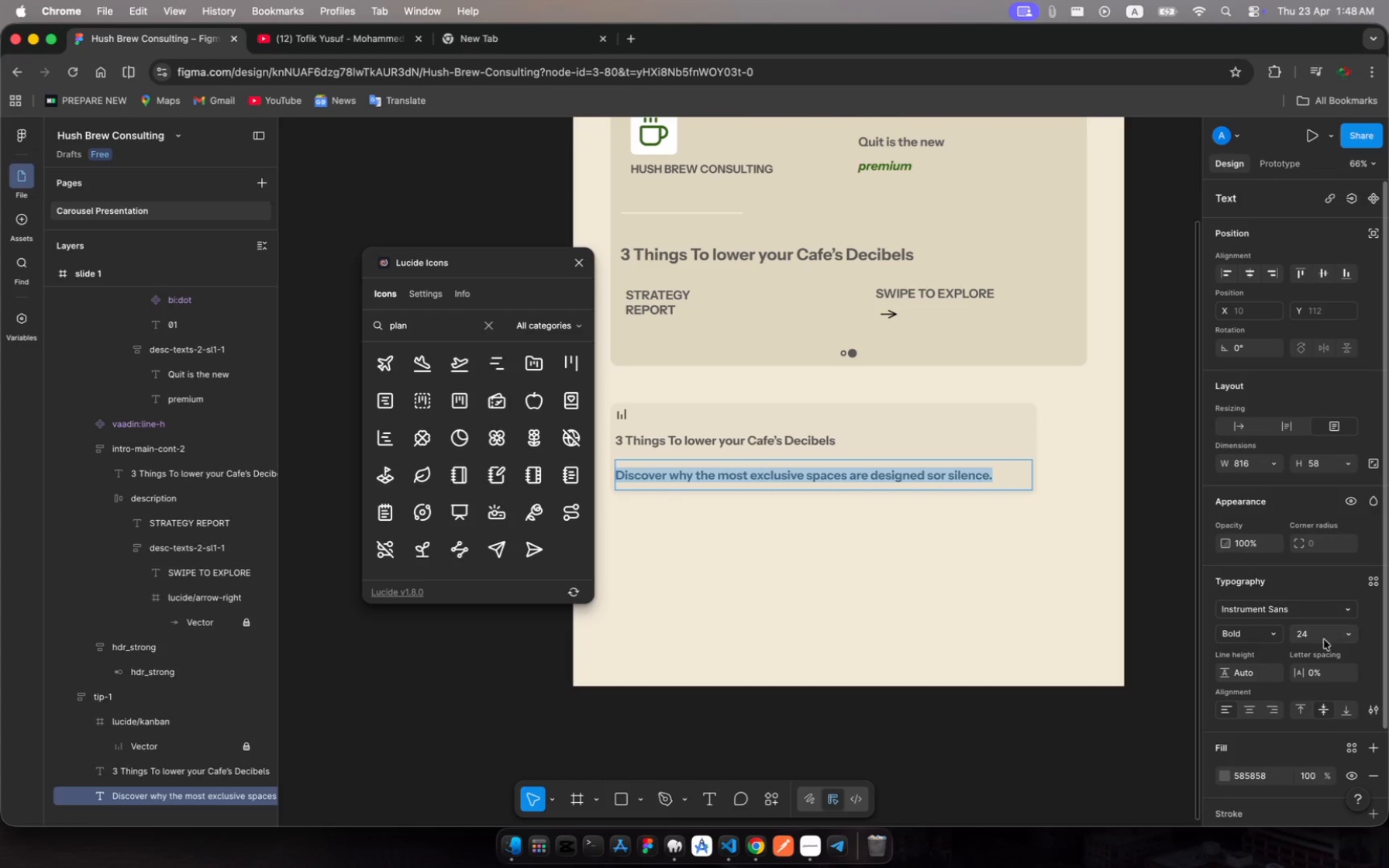 
left_click([1305, 634])
 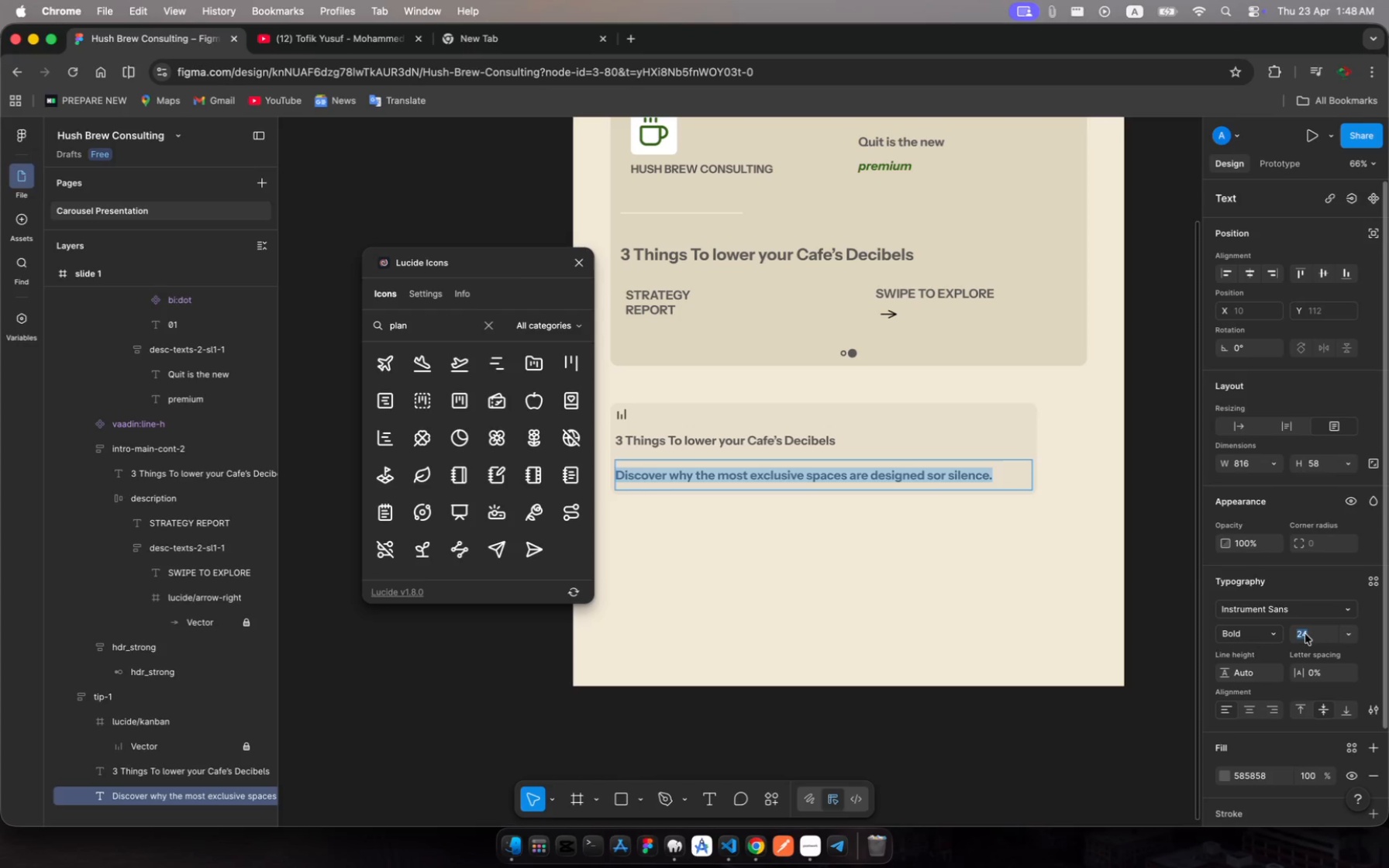 
type(16)
 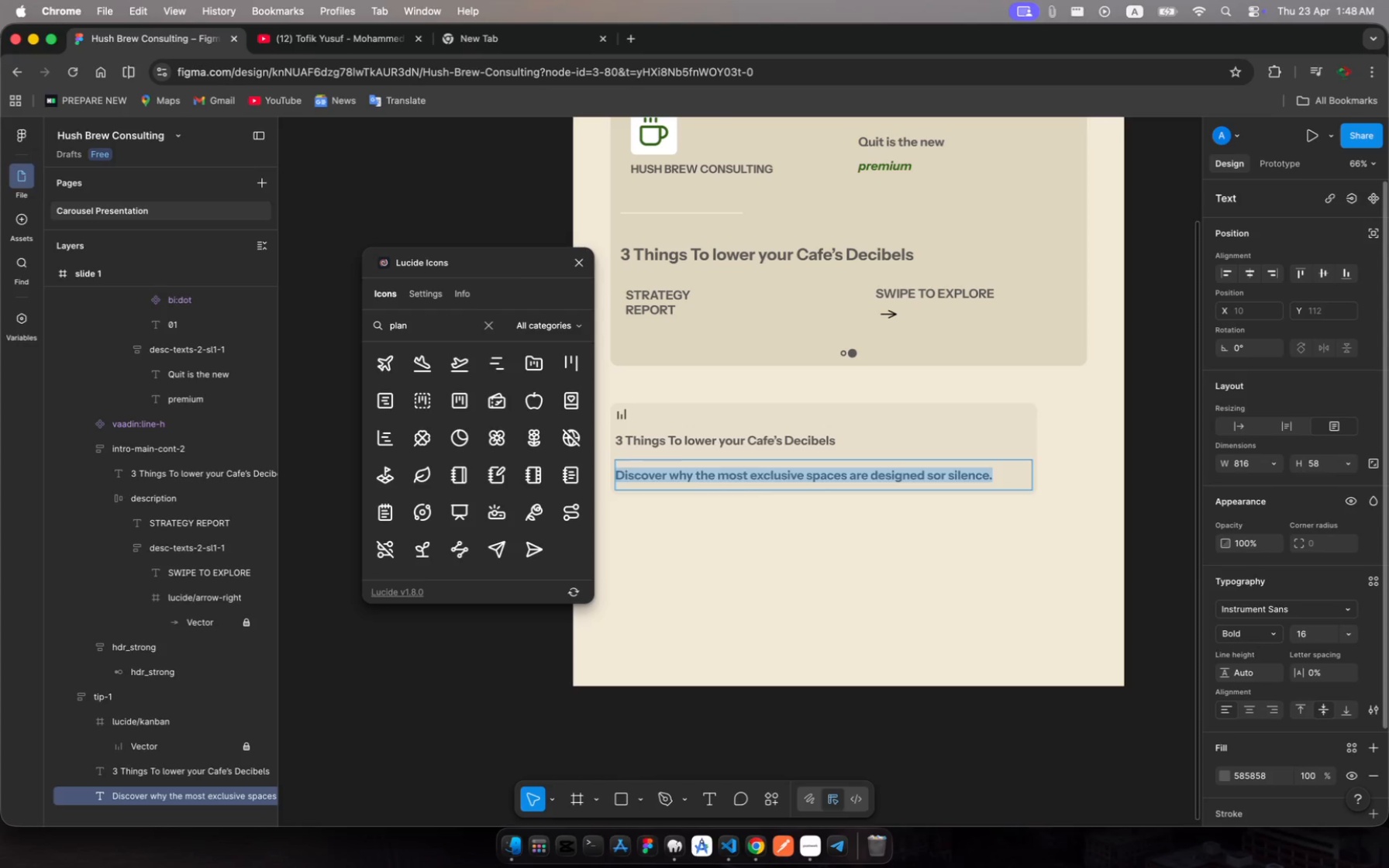 
key(Enter)
 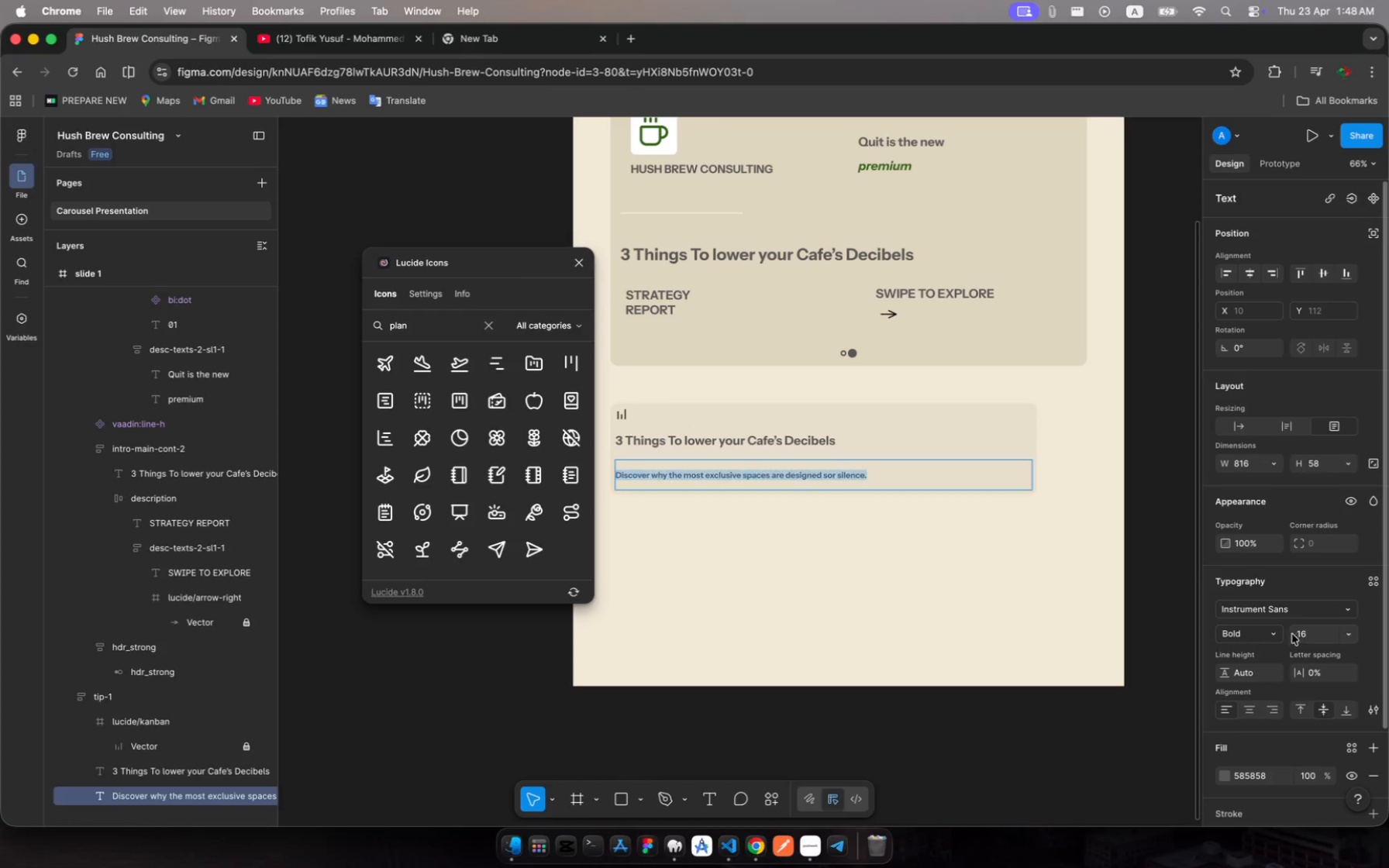 
left_click([1274, 638])
 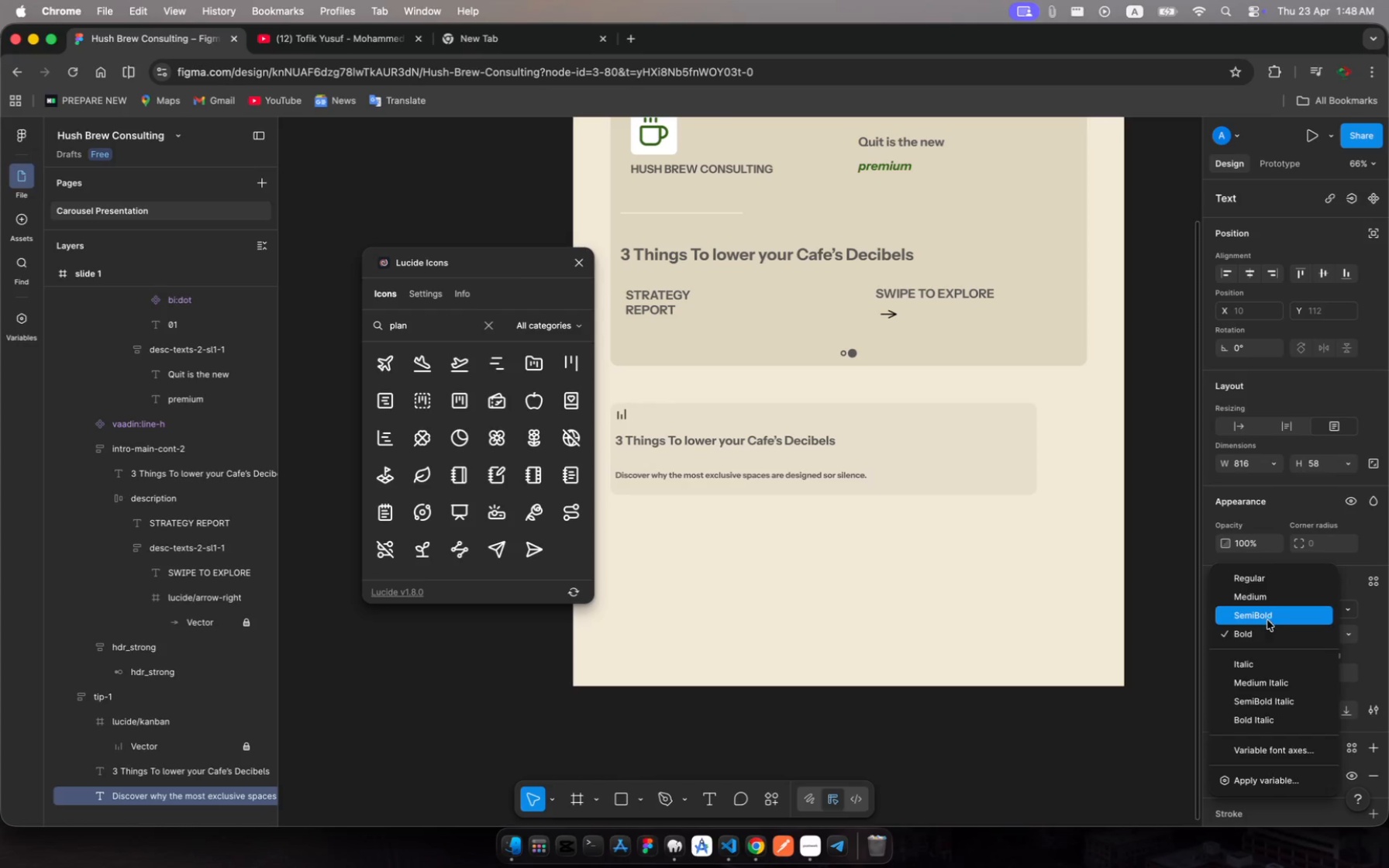 
left_click([1269, 601])
 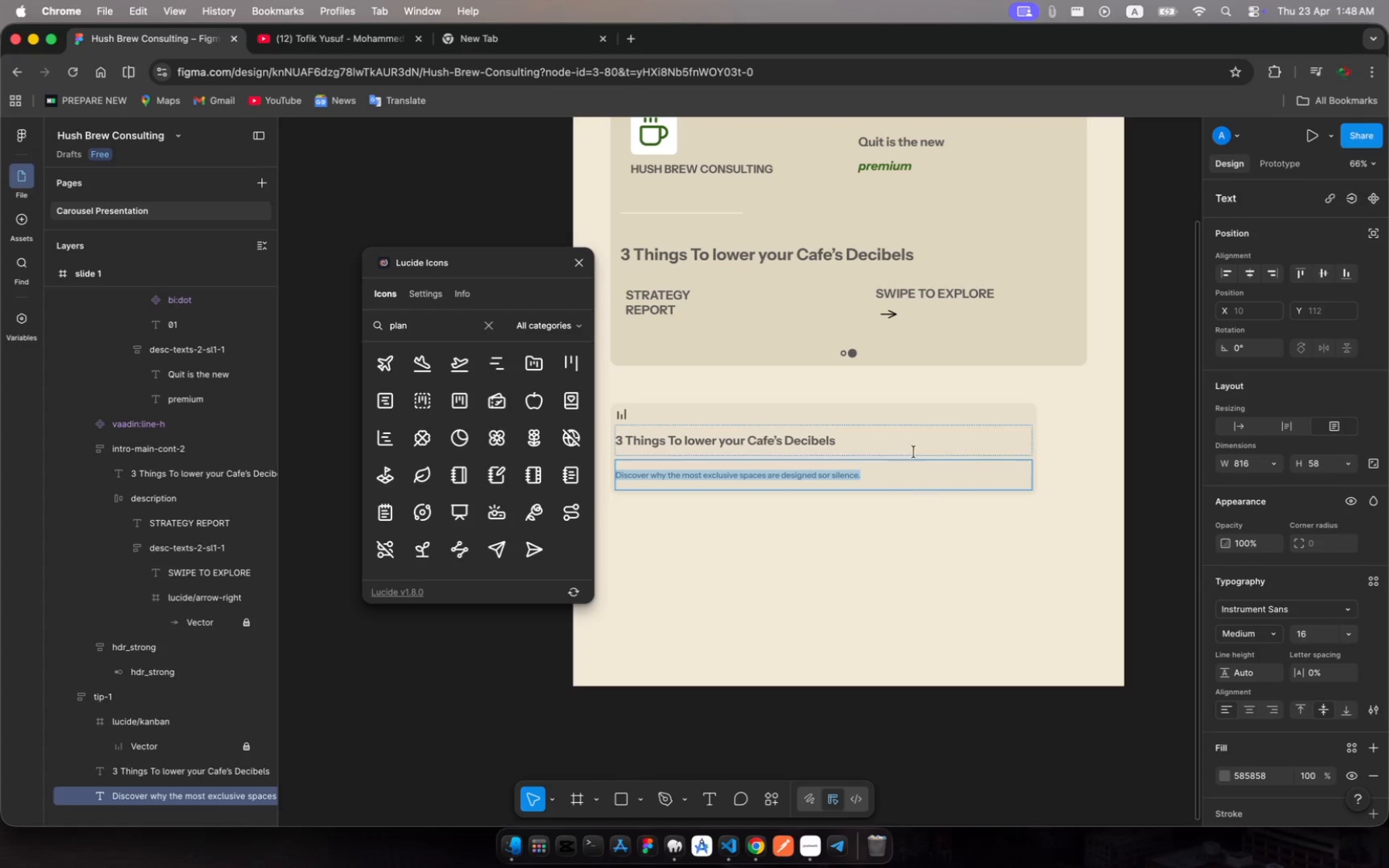 
left_click([930, 608])
 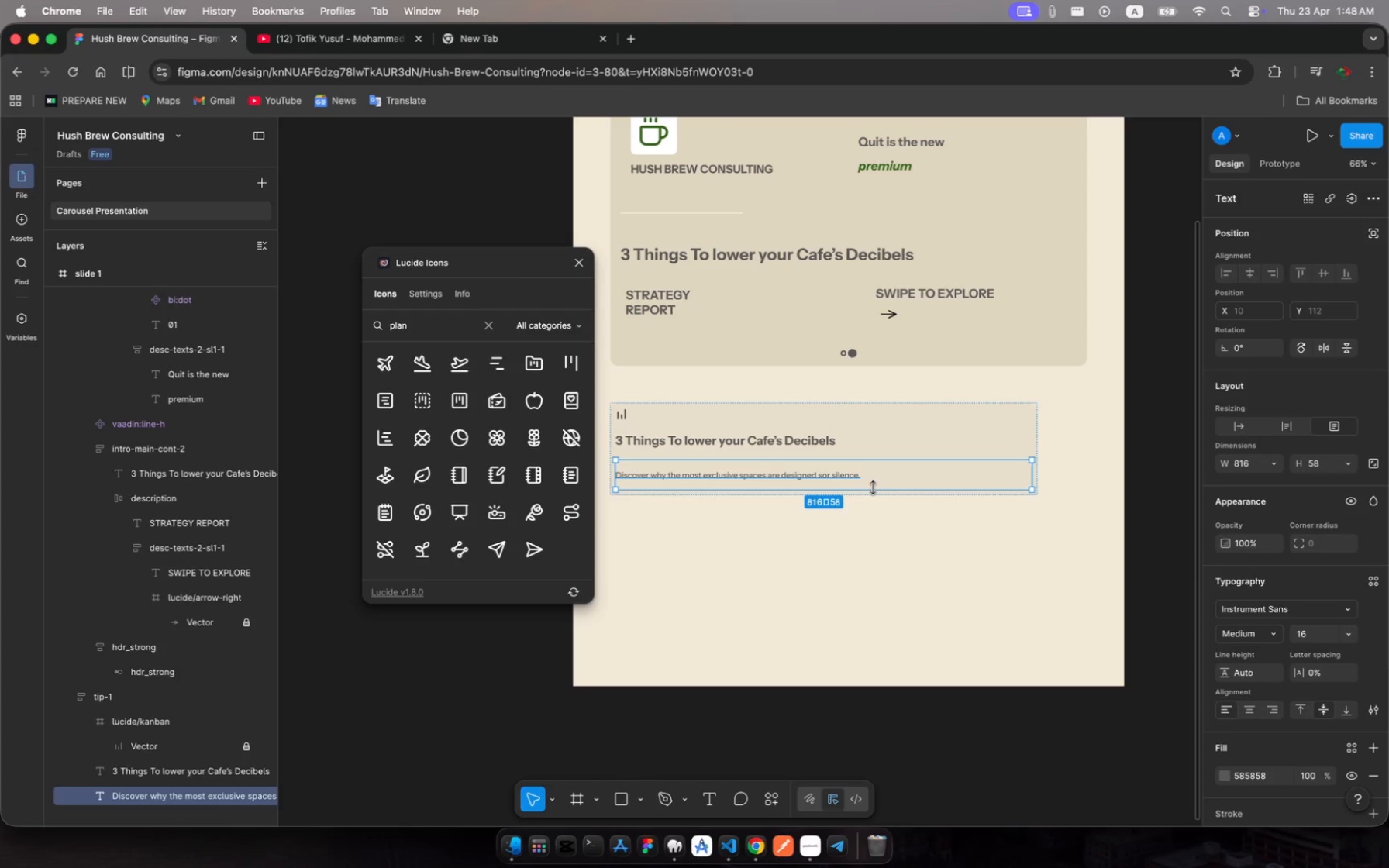 
left_click_drag(start_coordinate=[873, 487], to_coordinate=[877, 473])
 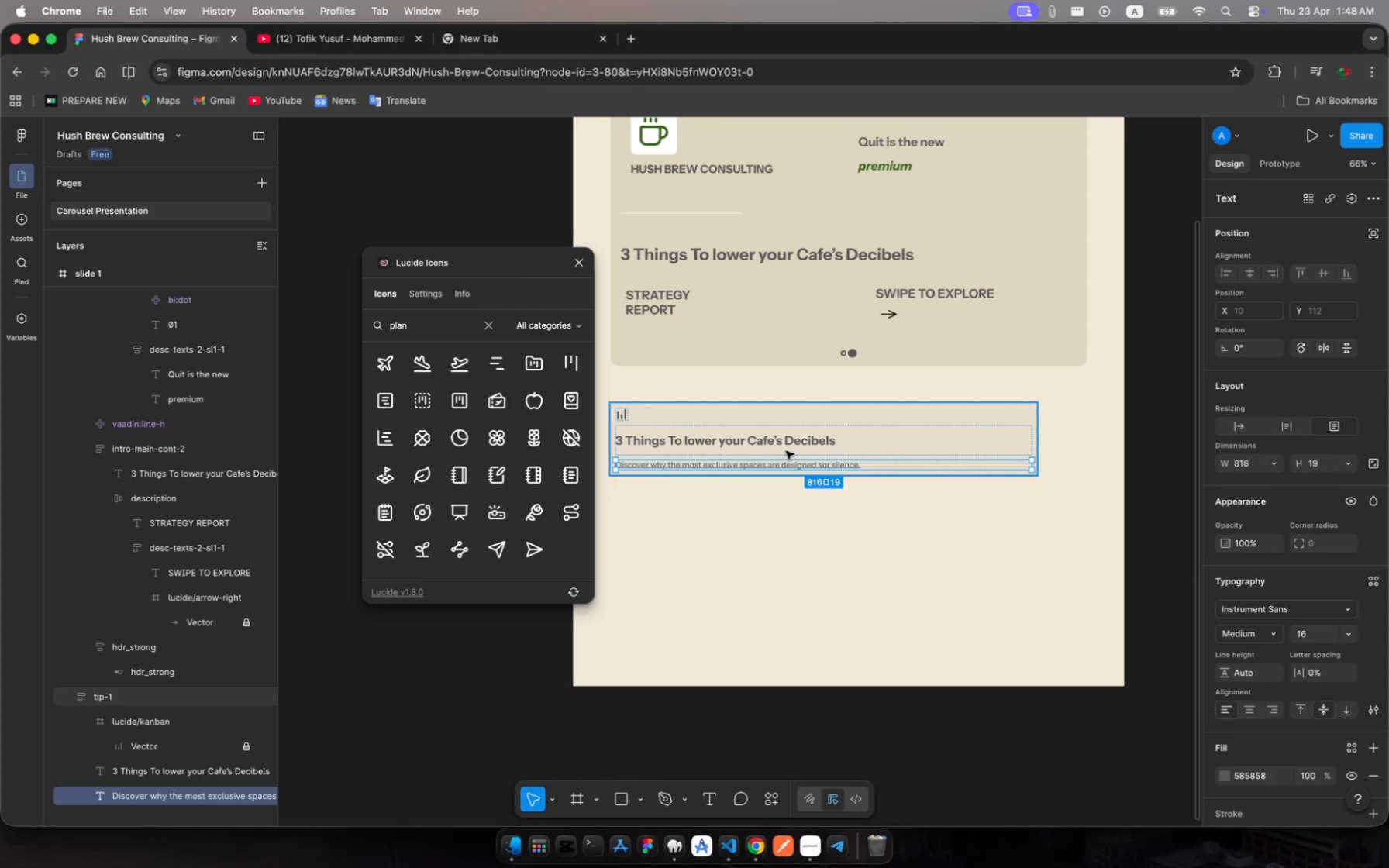 
left_click([785, 438])
 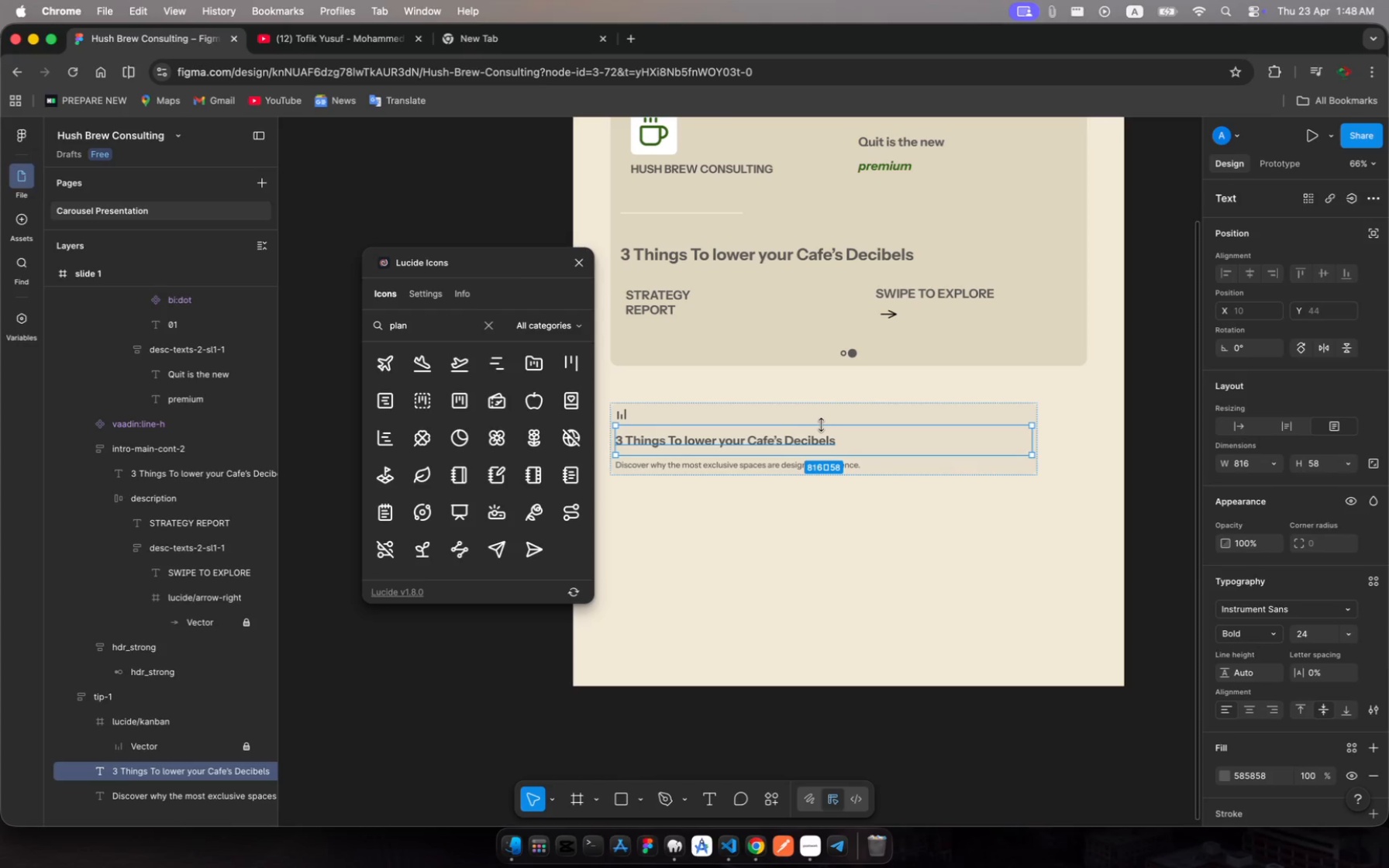 
left_click_drag(start_coordinate=[822, 425], to_coordinate=[829, 433])
 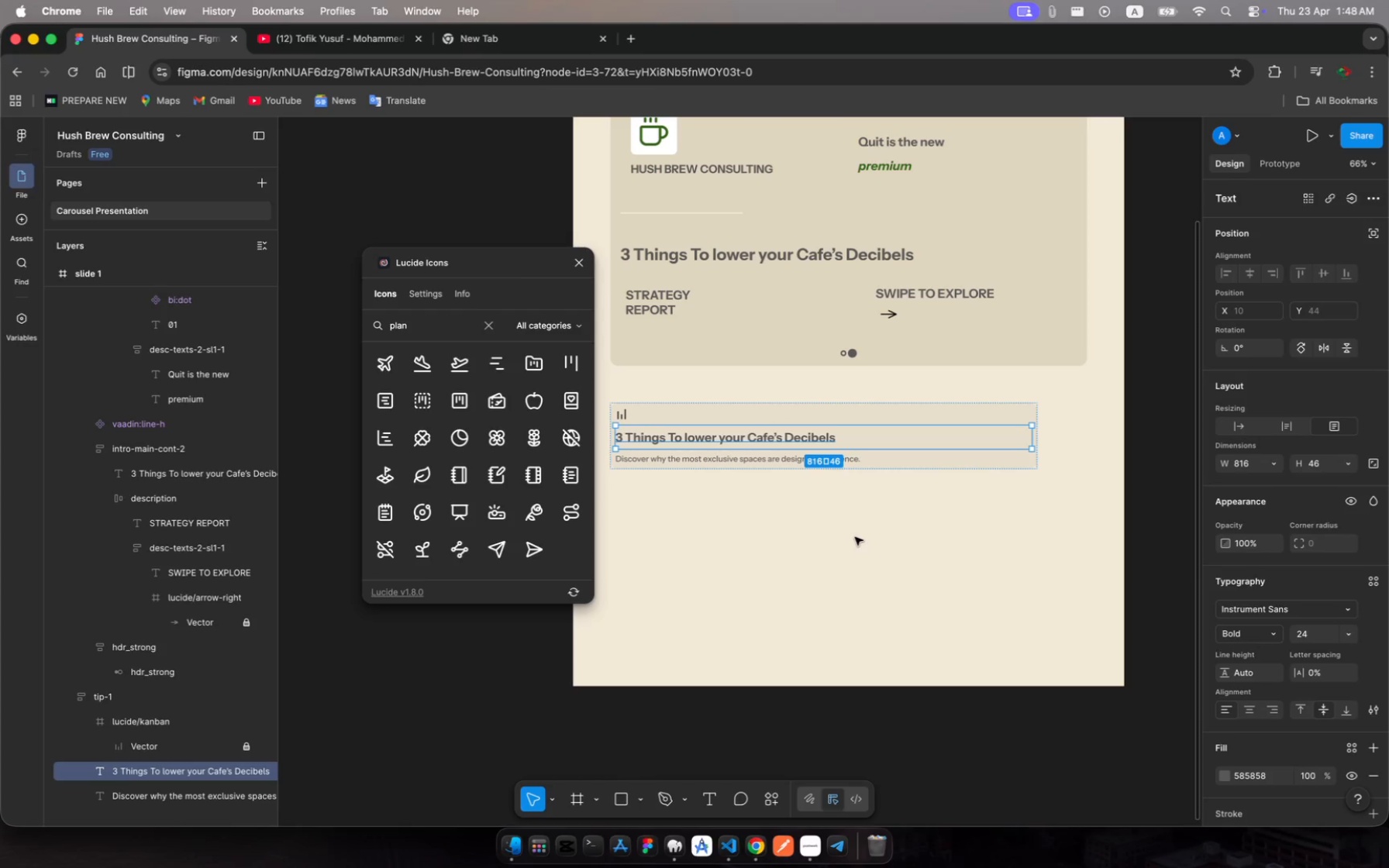 
left_click([855, 537])
 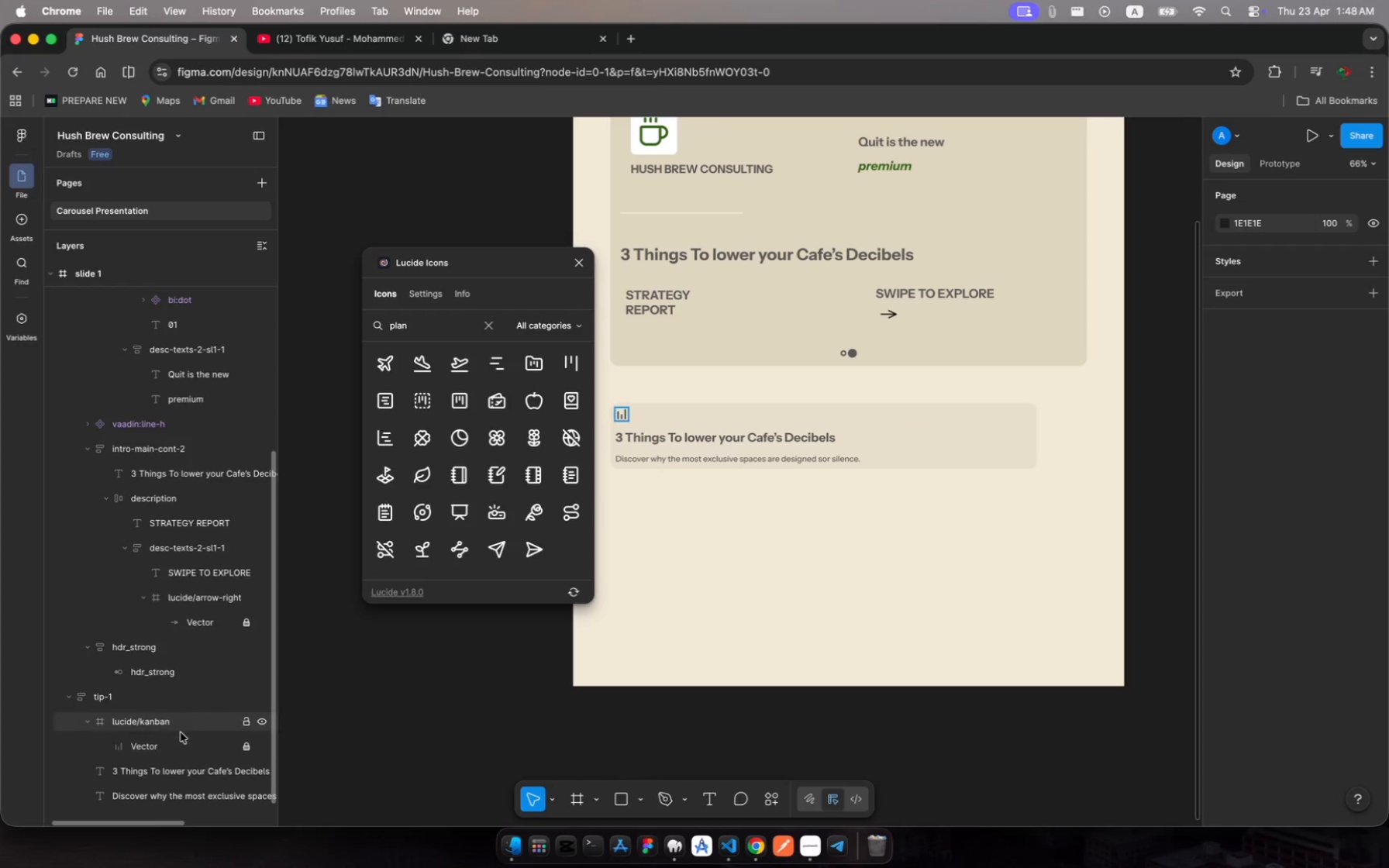 
left_click([183, 728])
 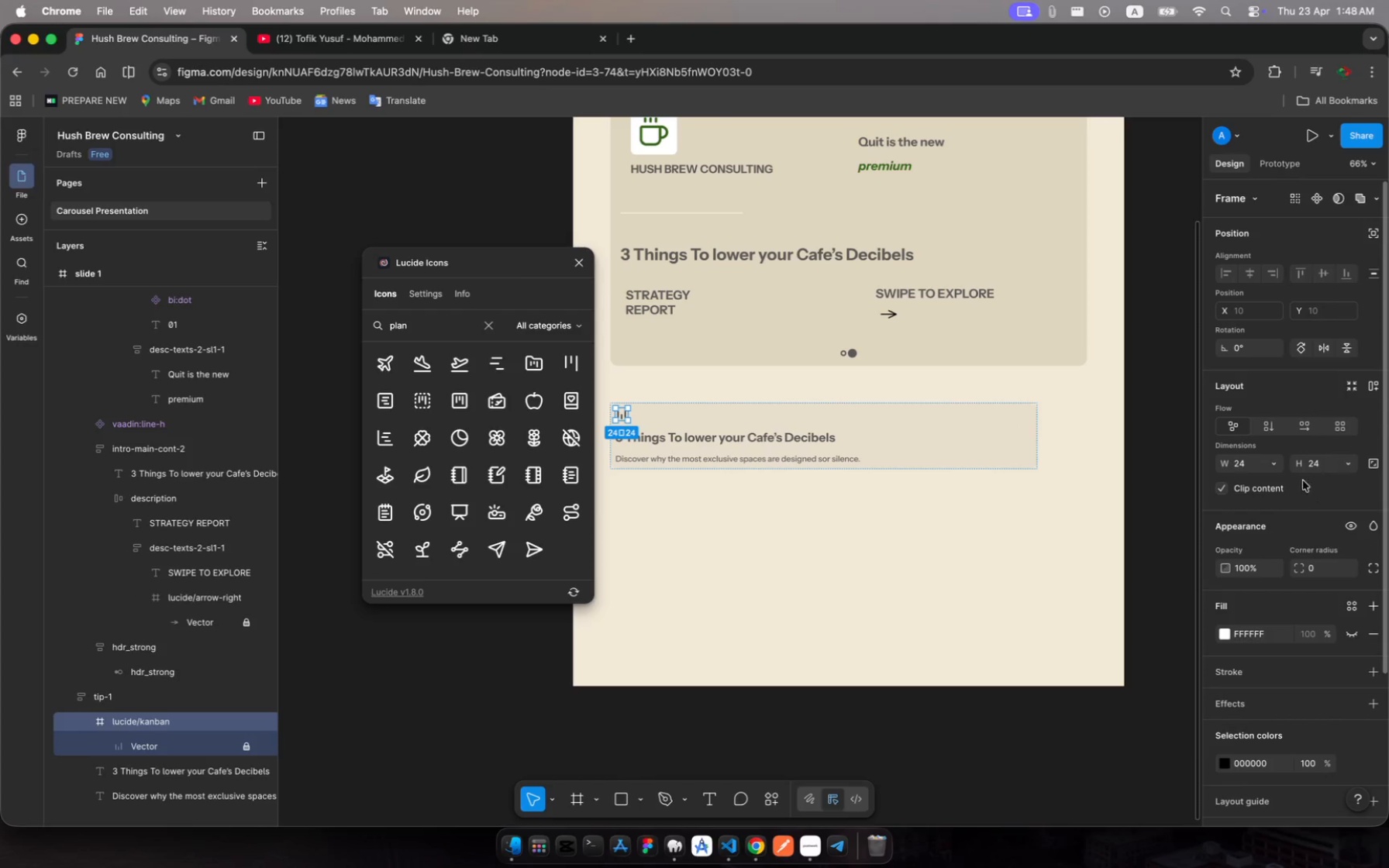 
wait(6.74)
 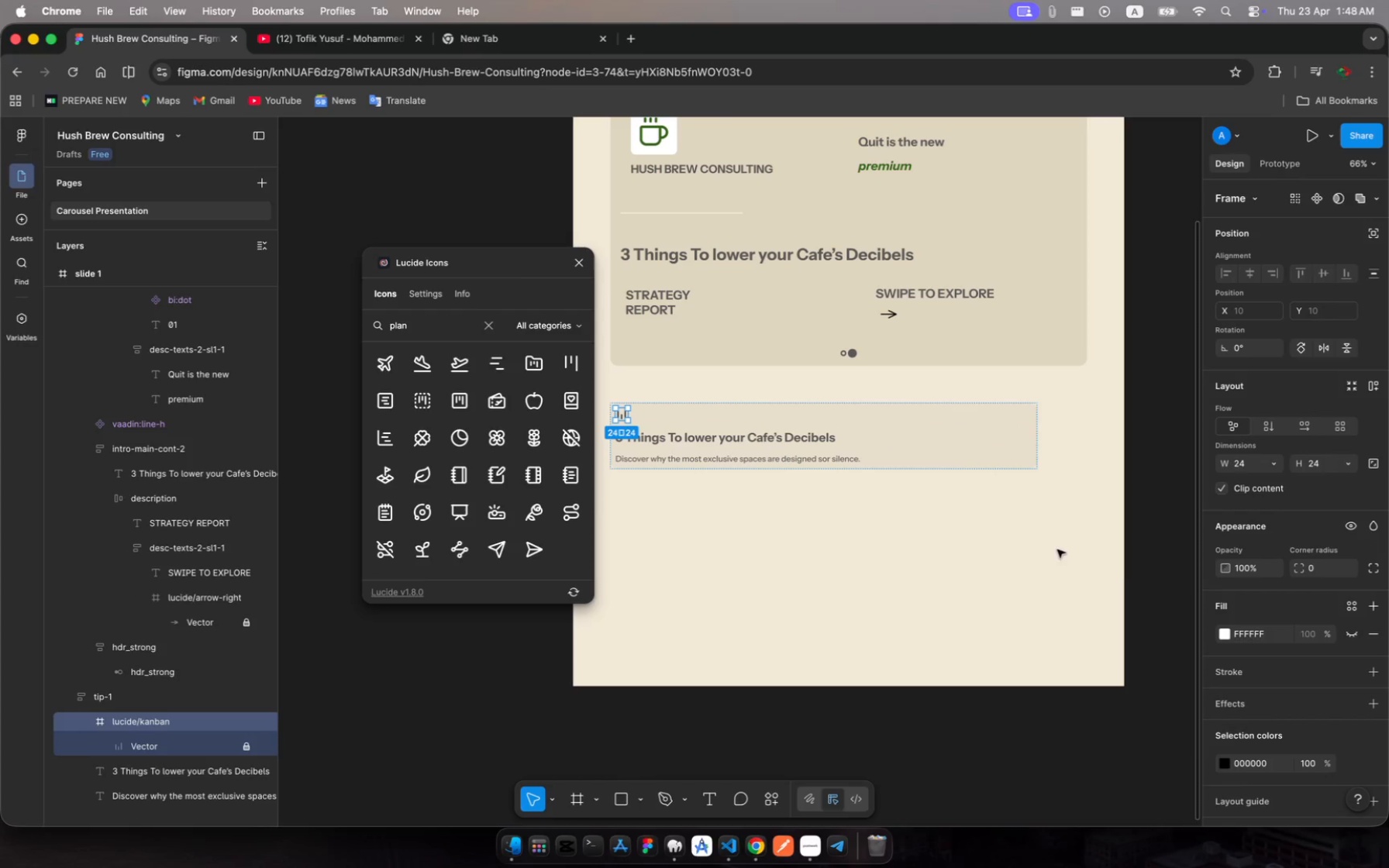 
left_click([1373, 467])
 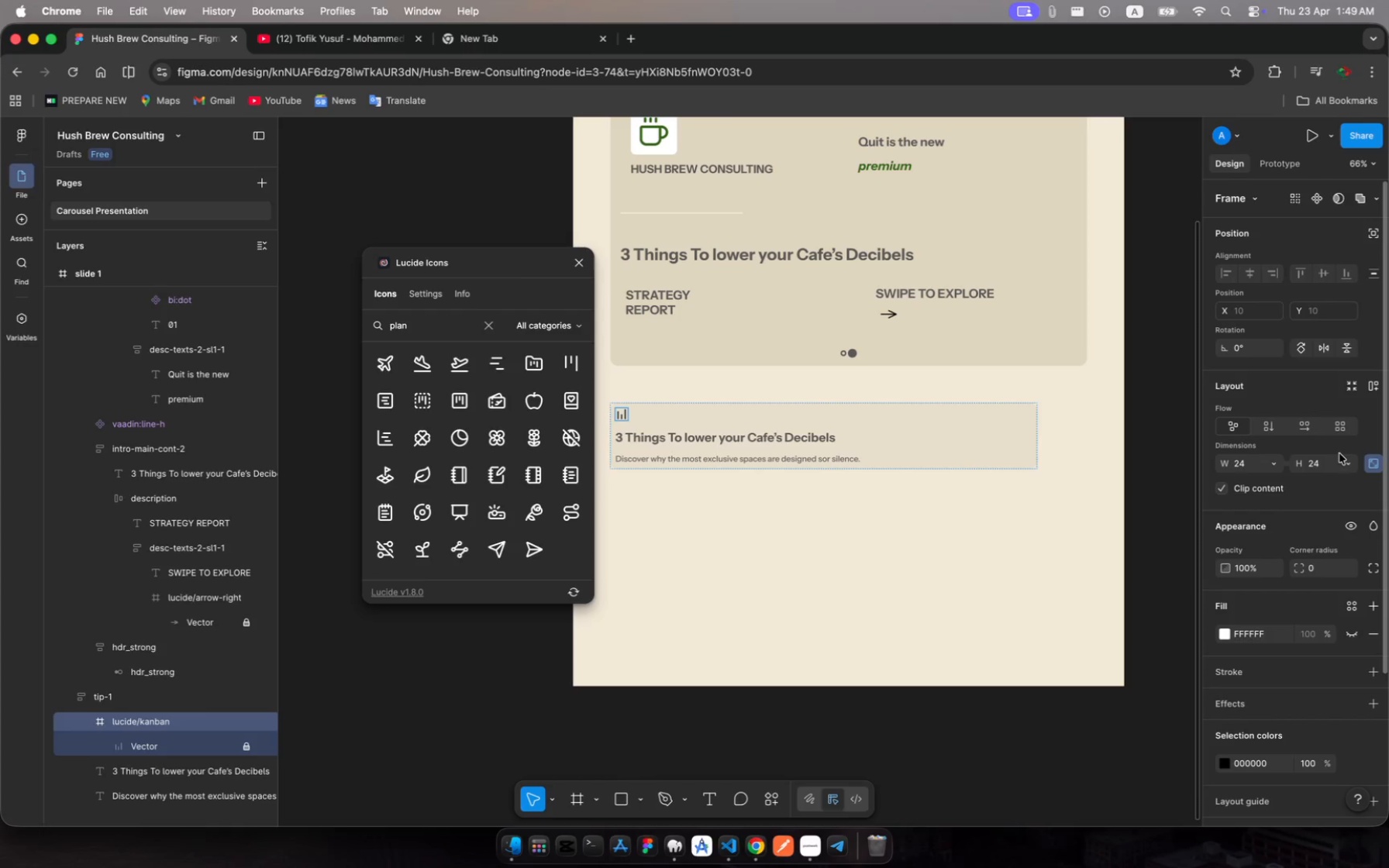 
wait(5.12)
 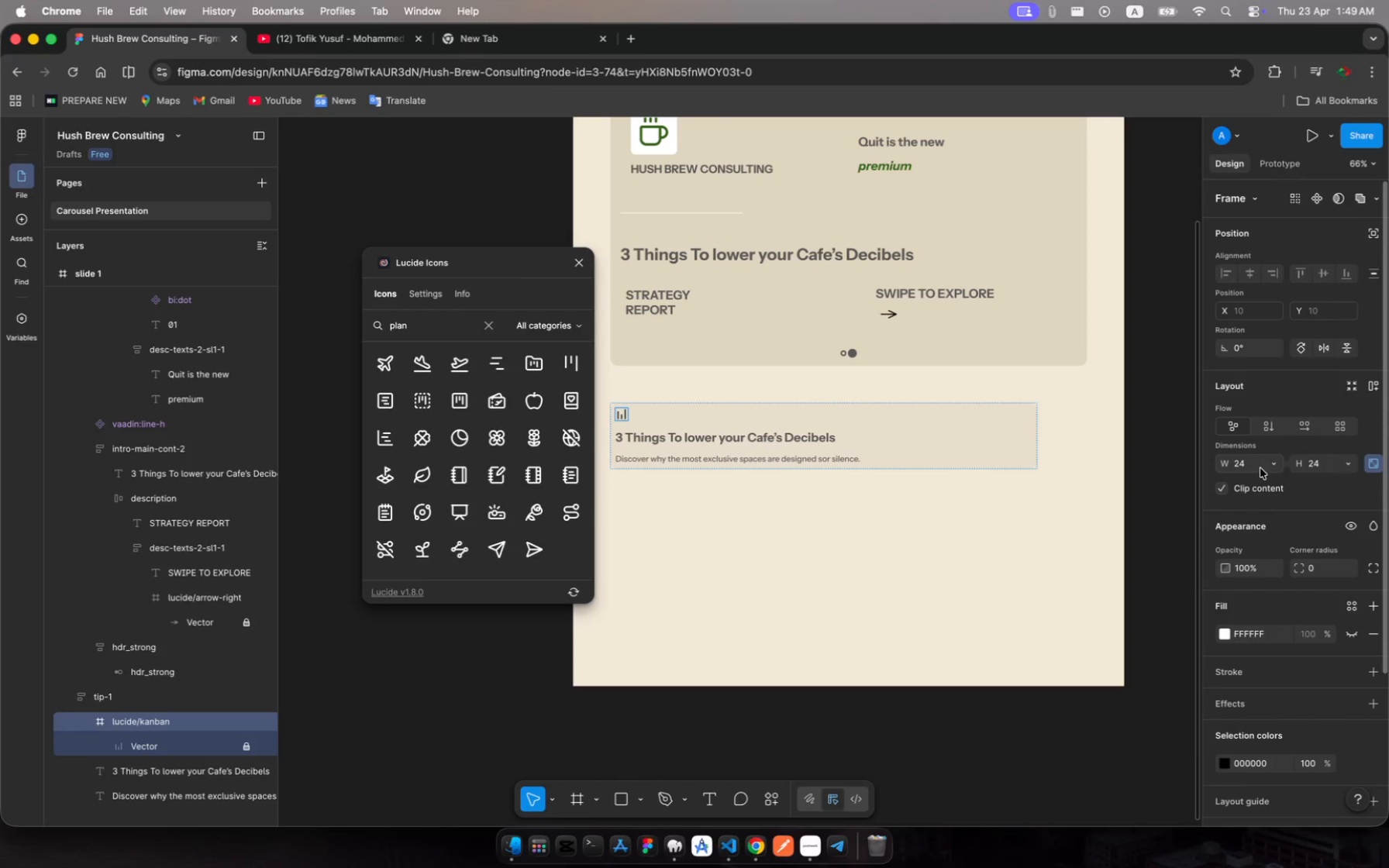 
left_click([1377, 462])
 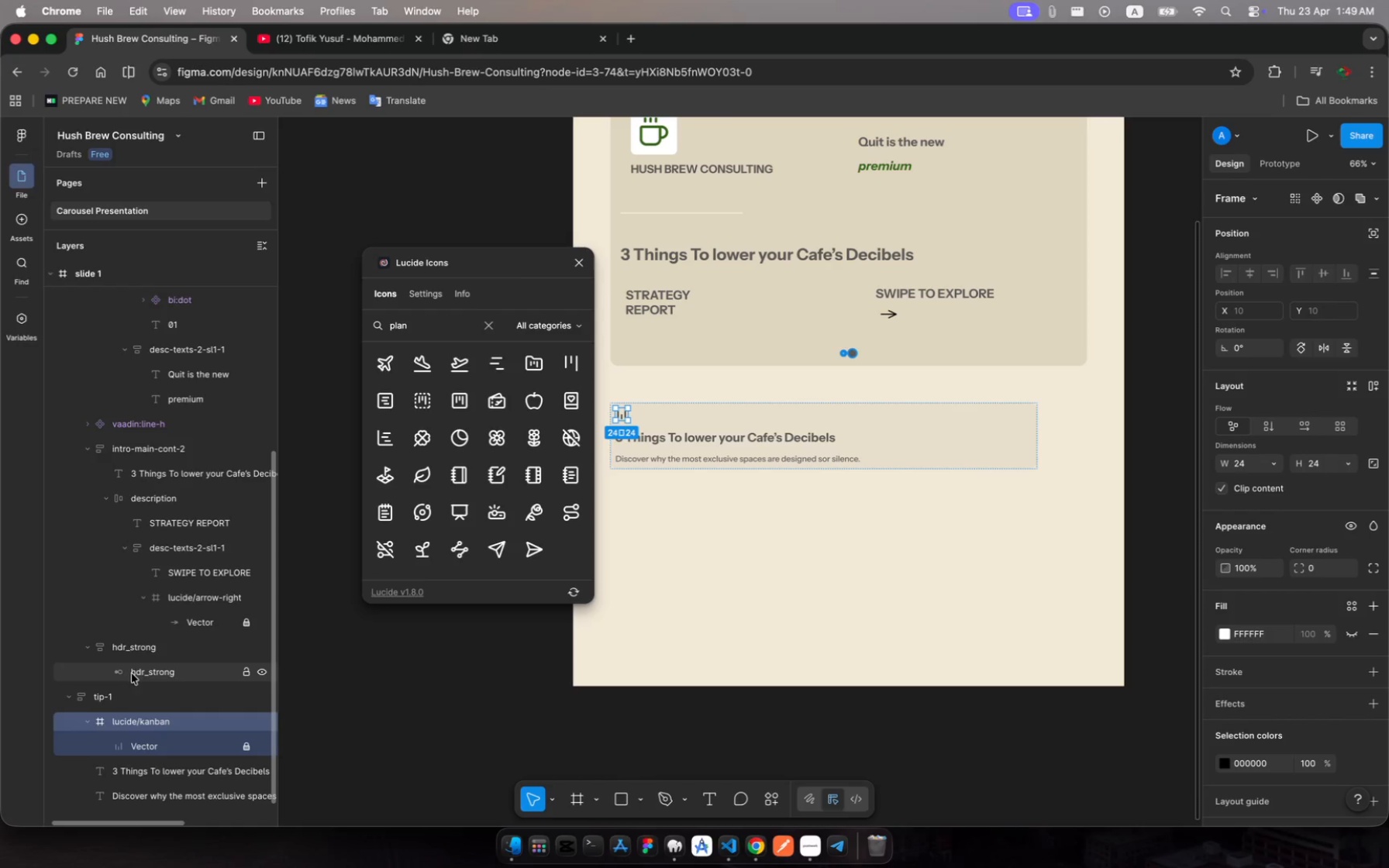 
left_click([133, 691])
 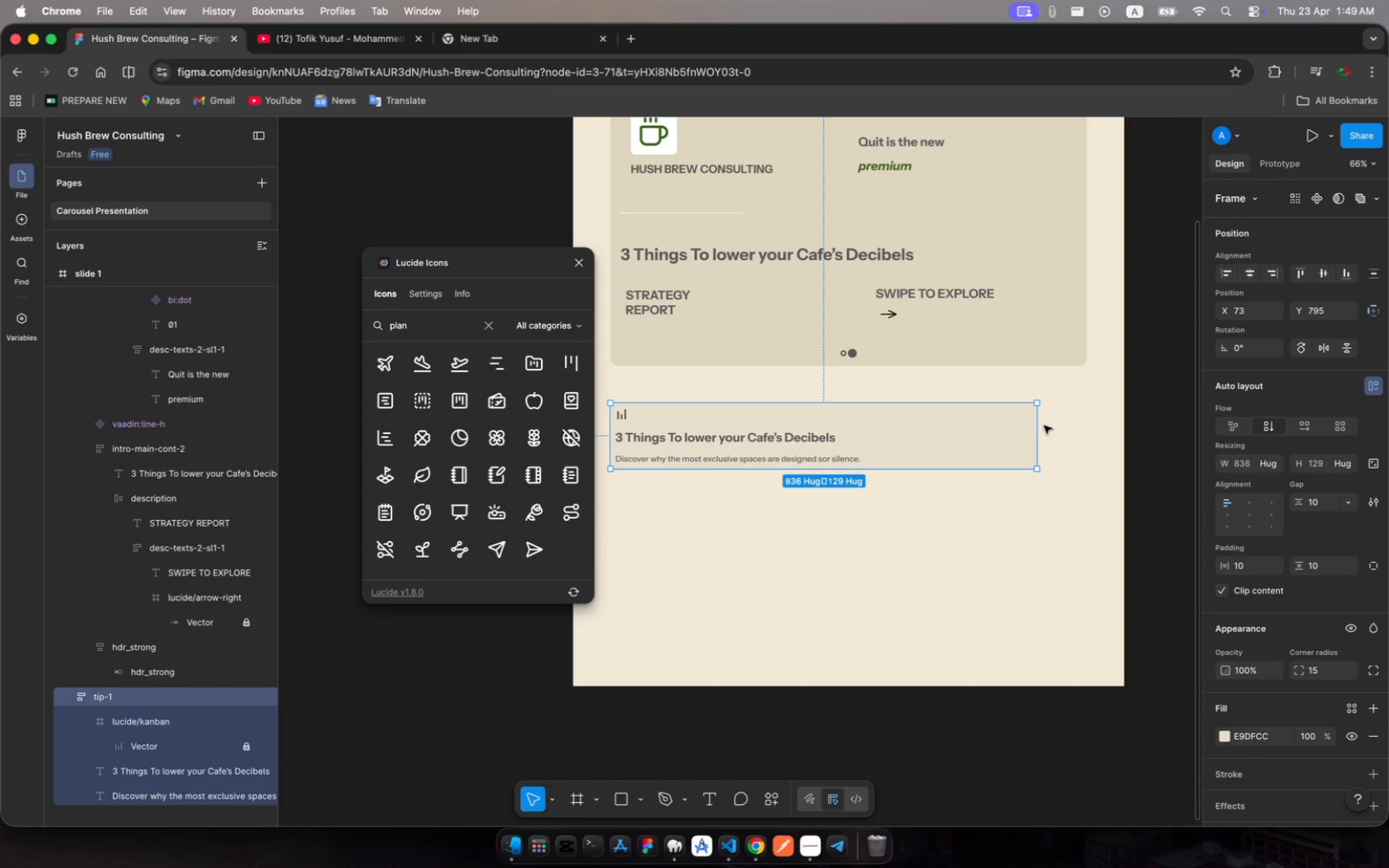 
left_click_drag(start_coordinate=[1042, 427], to_coordinate=[1089, 422])
 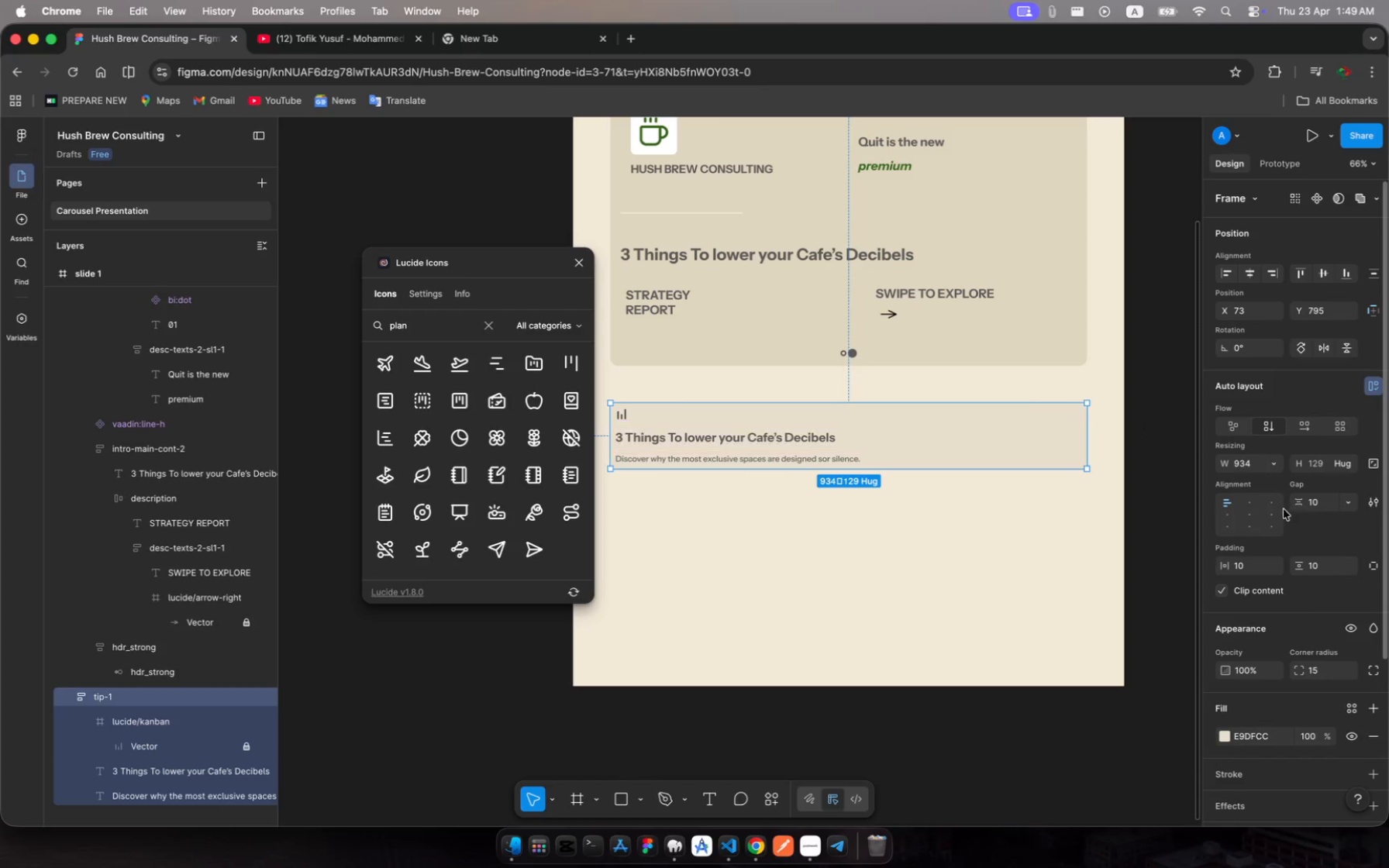 
left_click([1251, 515])
 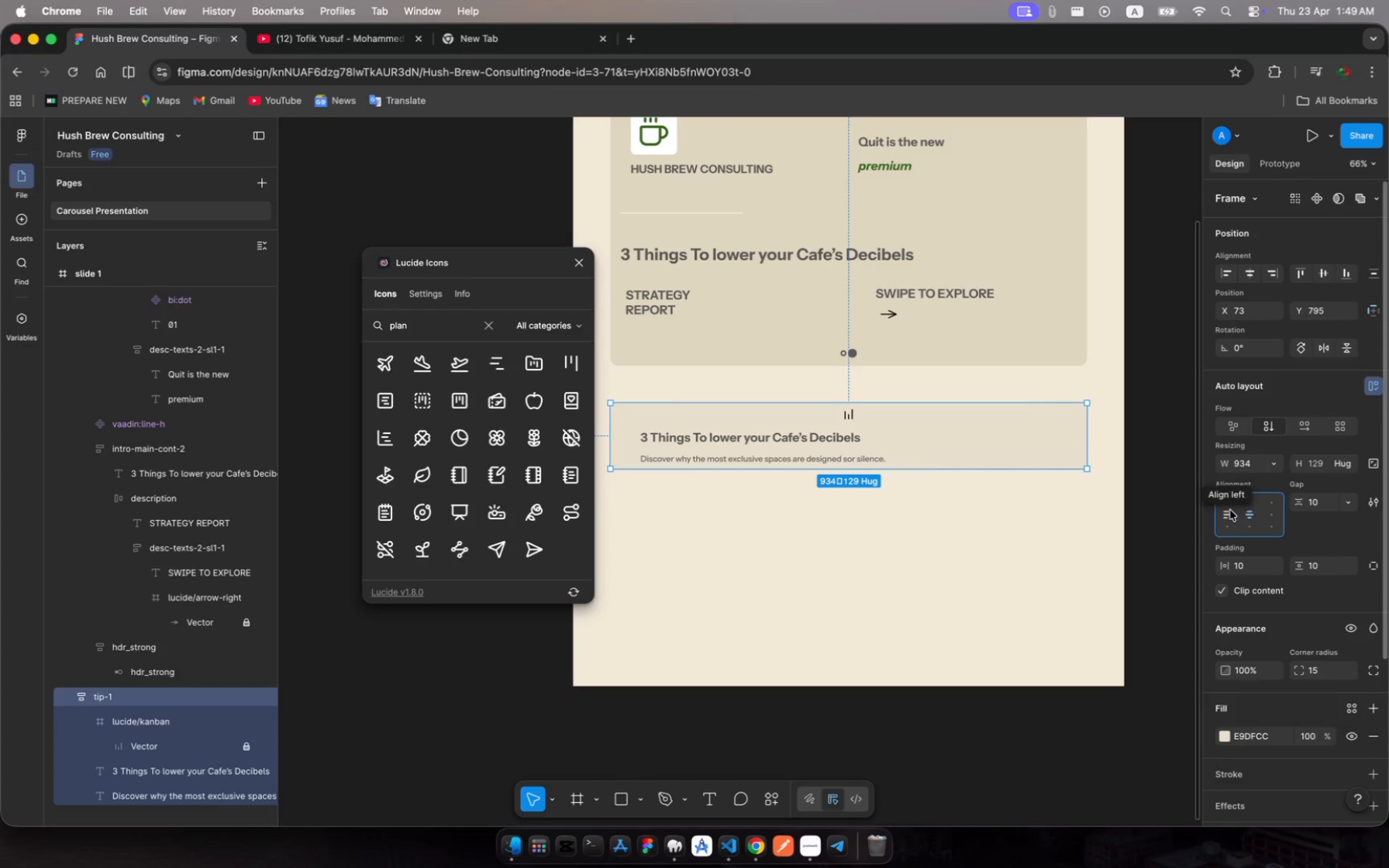 
left_click([1230, 510])
 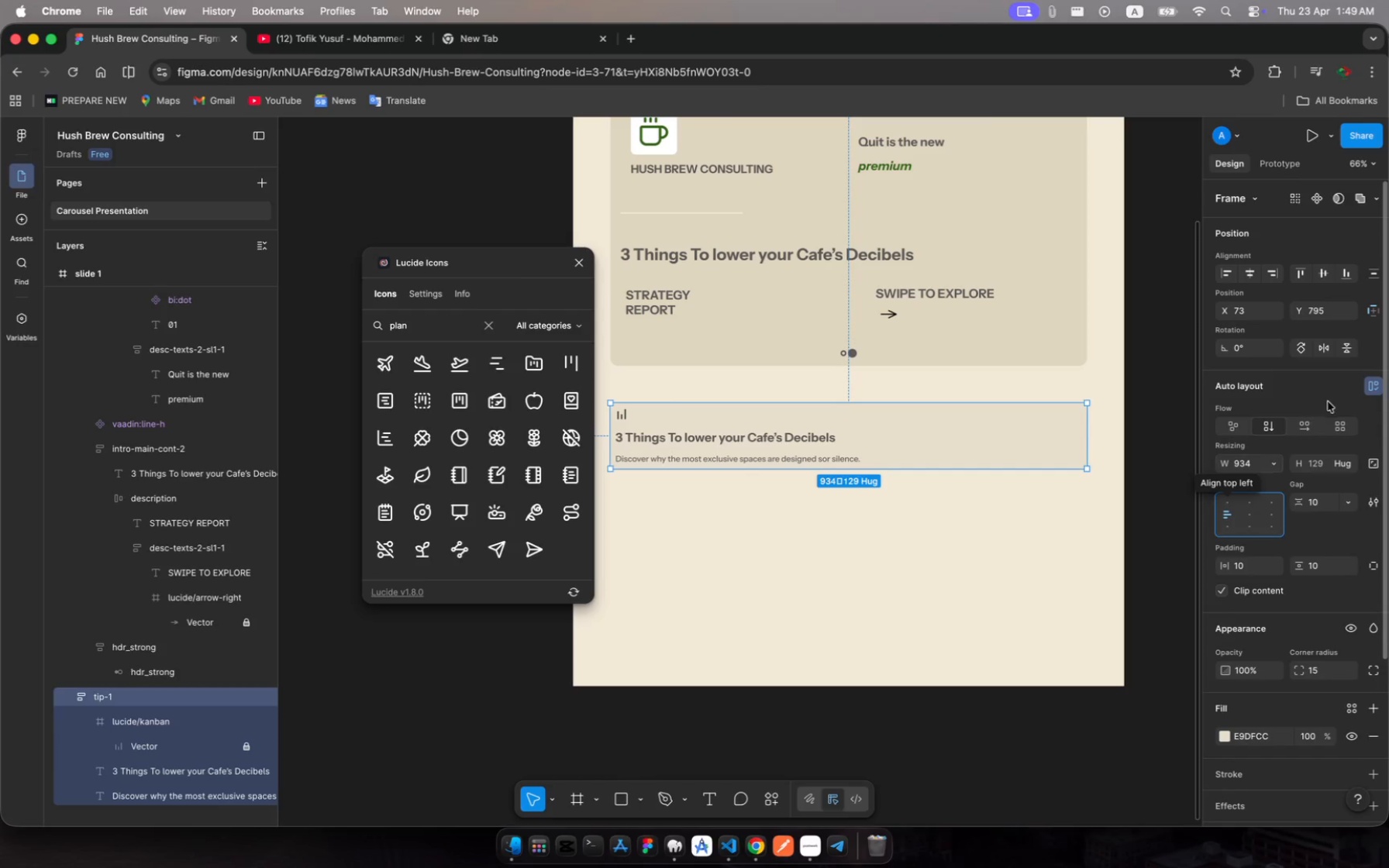 
wait(6.76)
 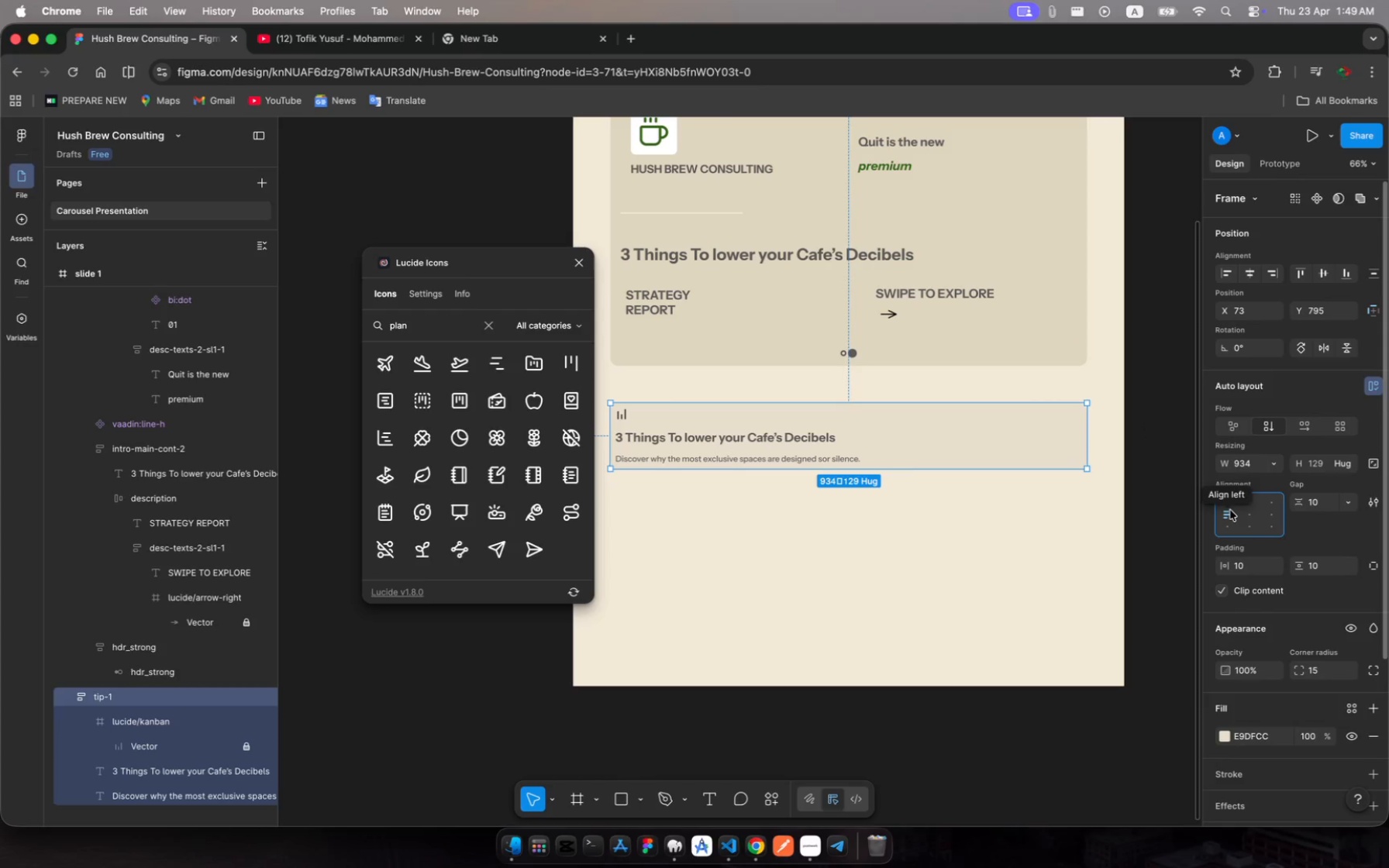 
left_click([1241, 567])
 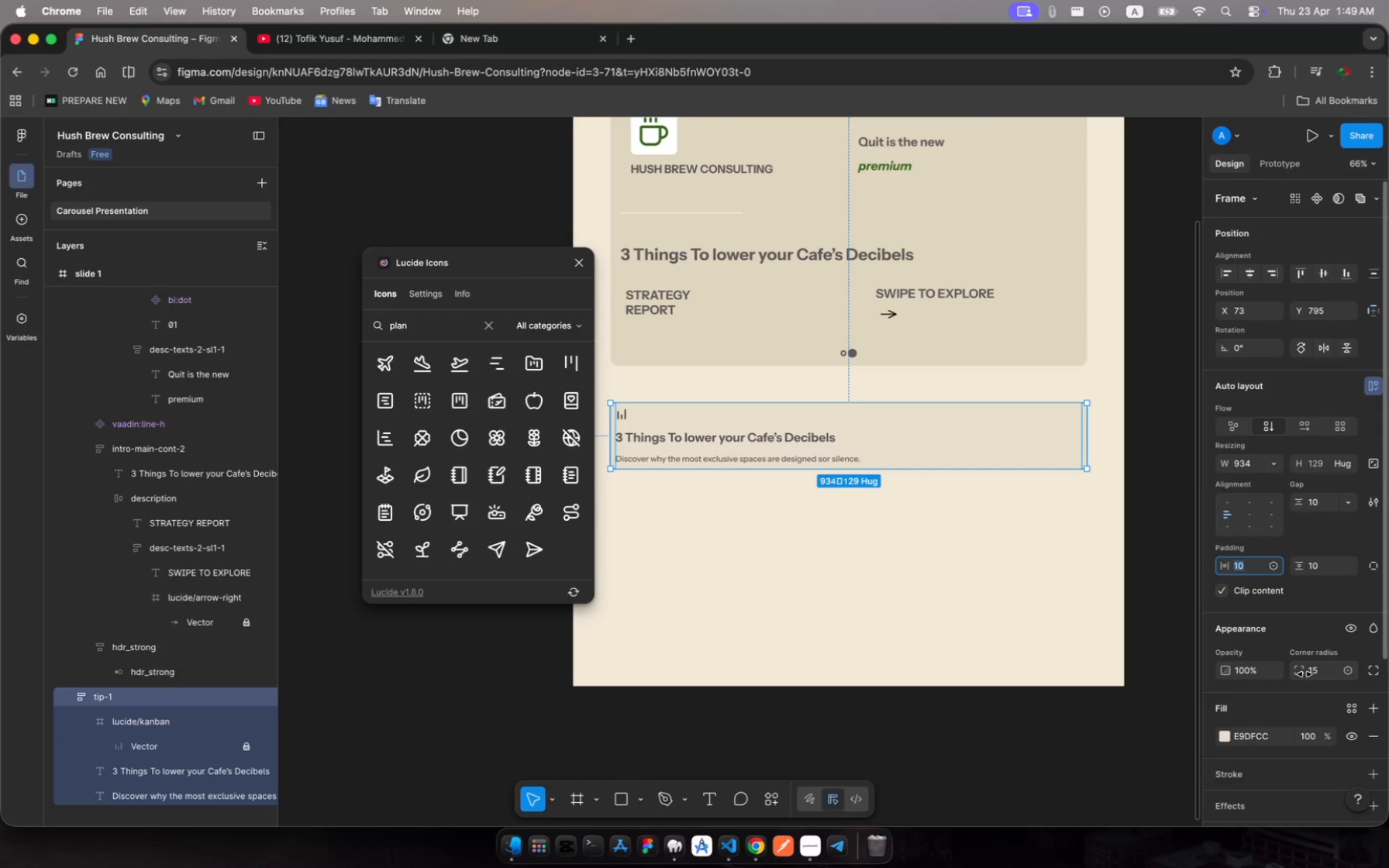 
type(30)
 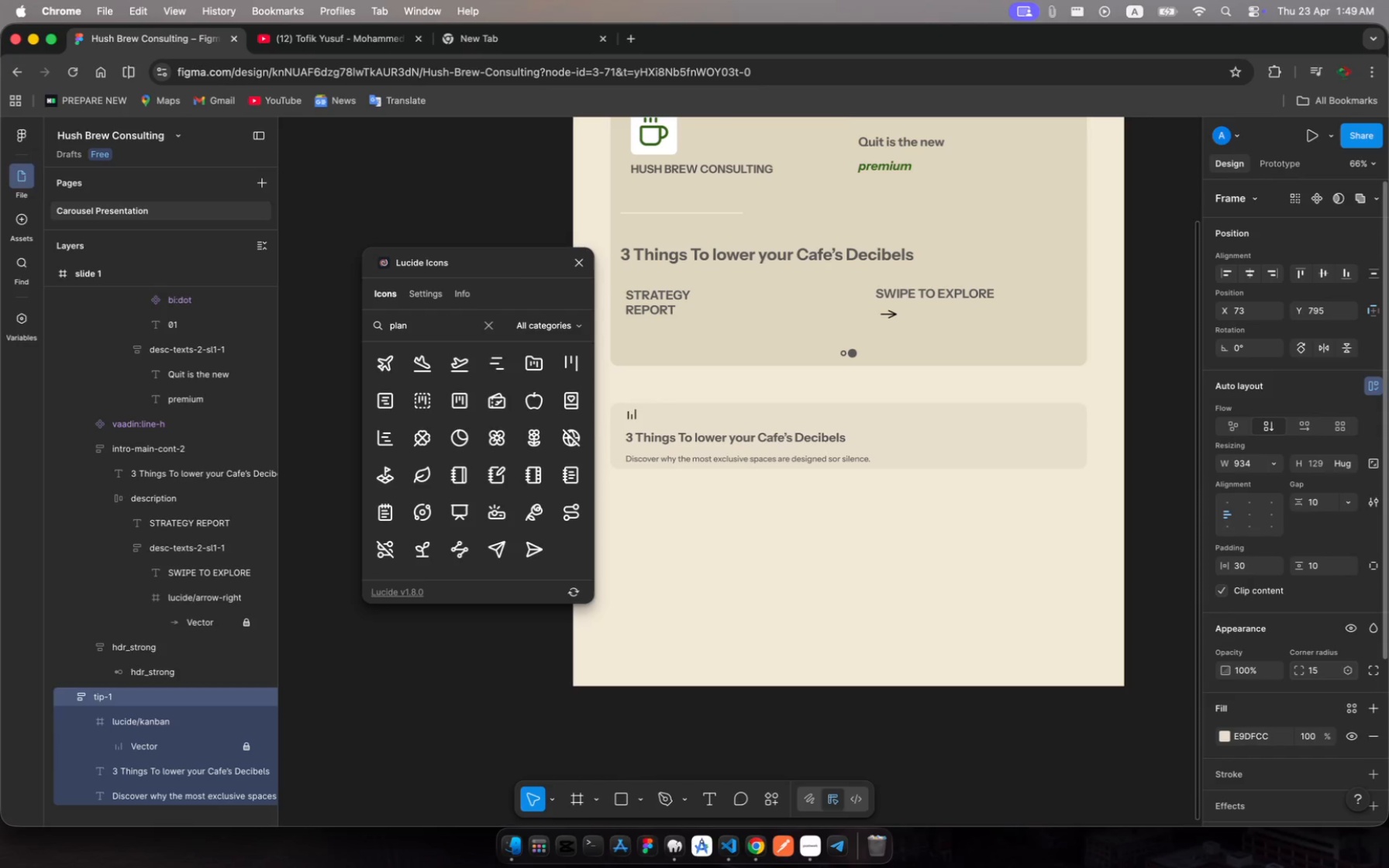 
key(Enter)
 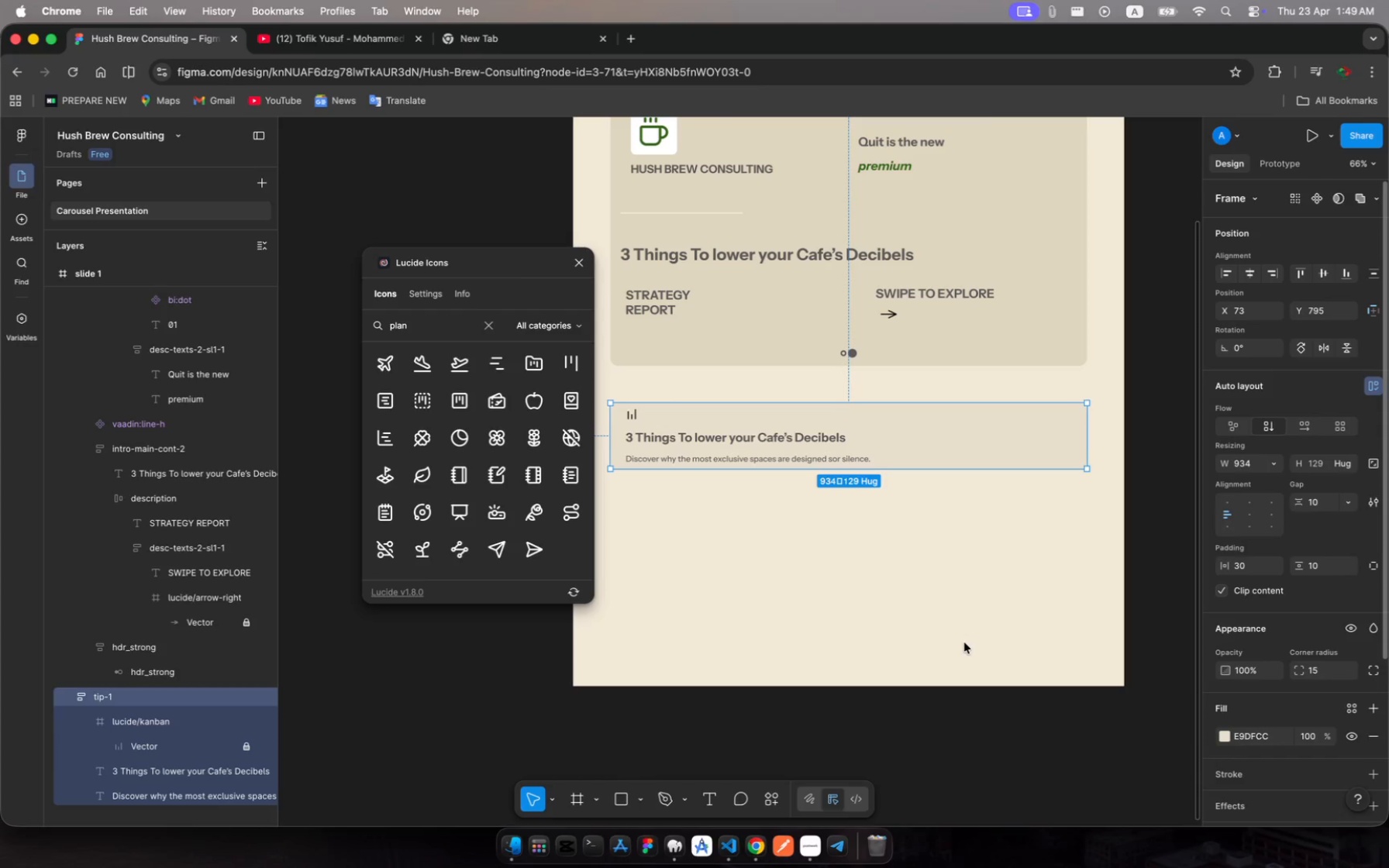 
wait(12.02)
 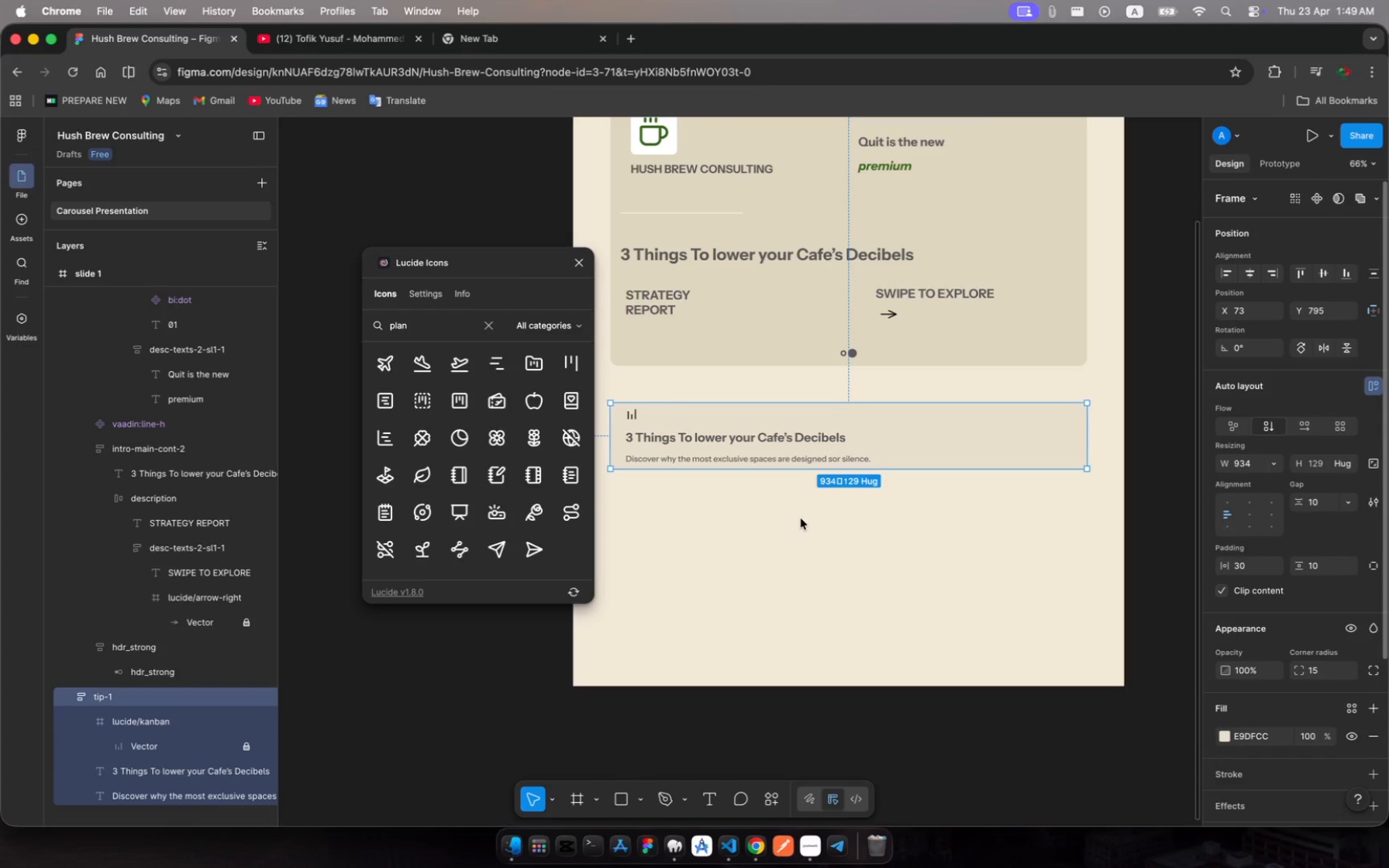 
key(Meta+C)
 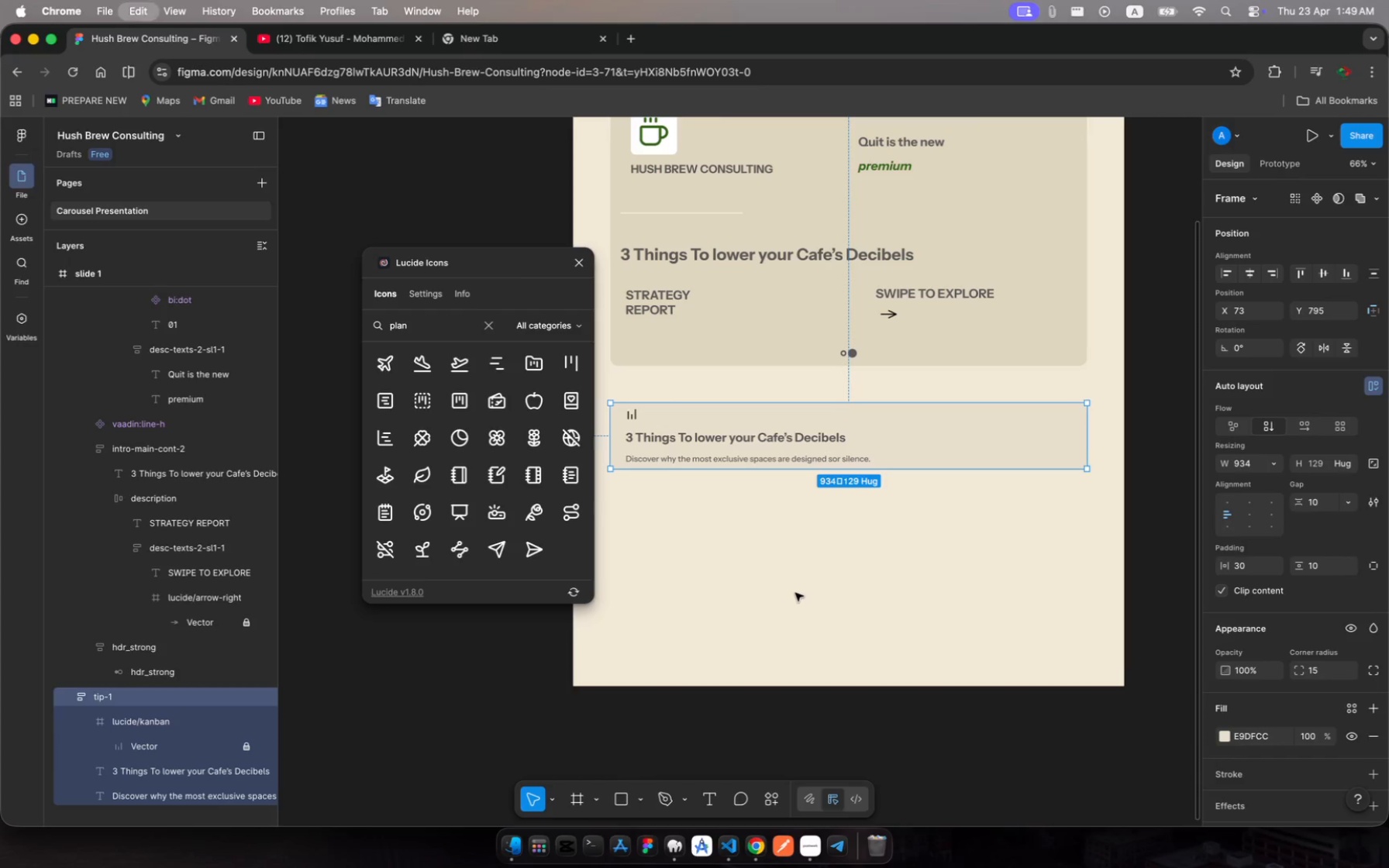 
key(Meta+V)
 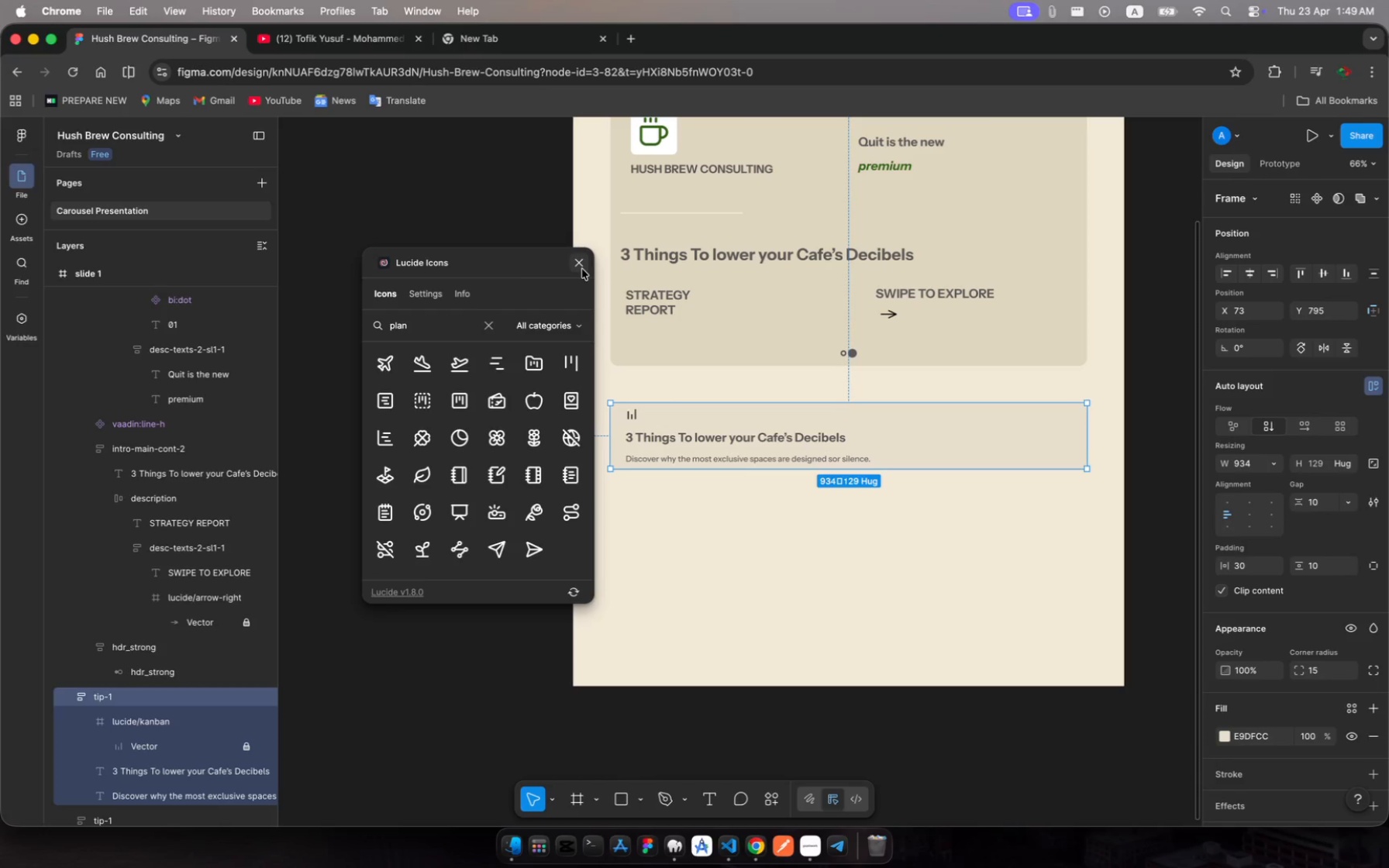 
left_click([581, 265])
 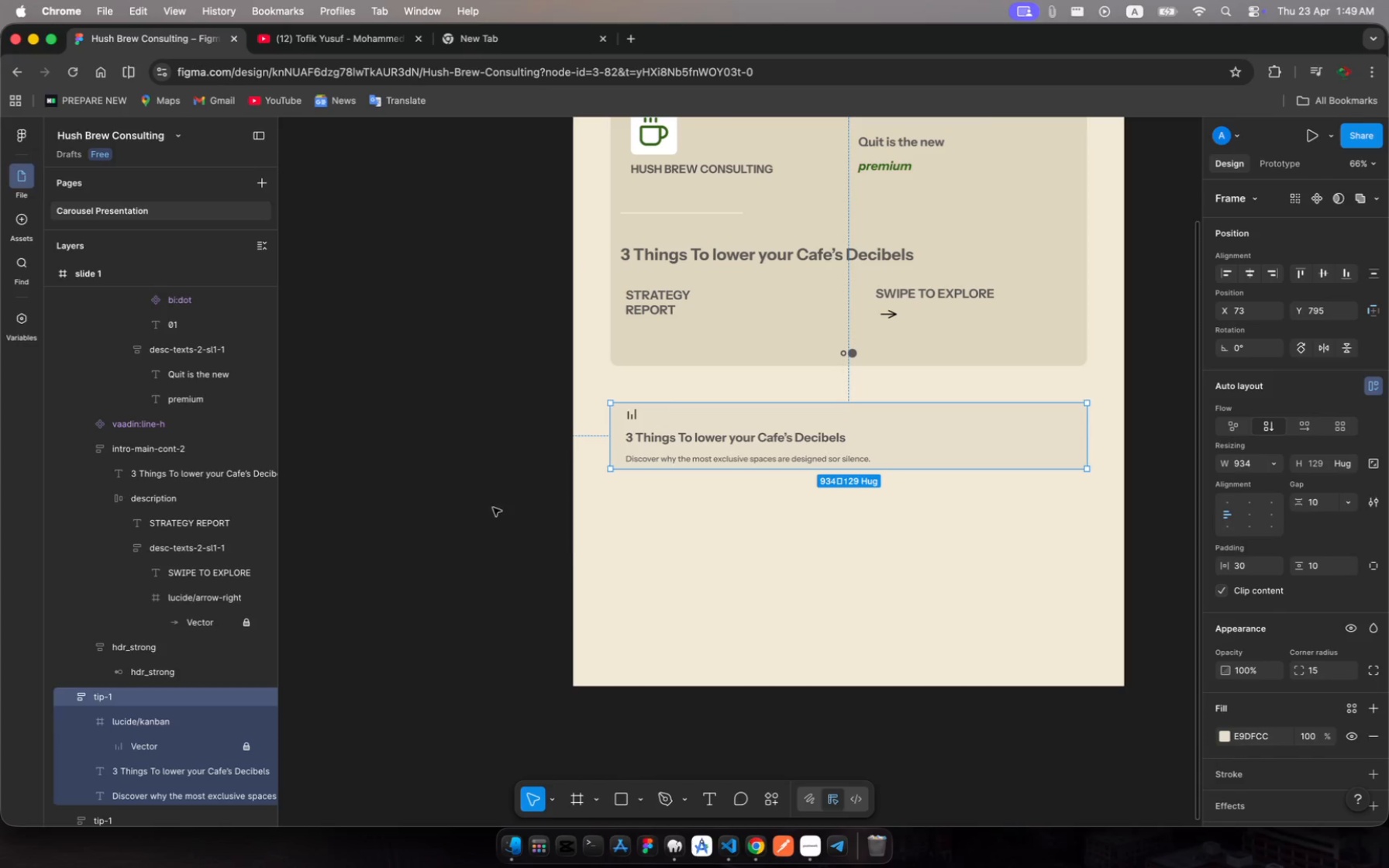 
scroll: coordinate [142, 666], scroll_direction: down, amount: 30.0
 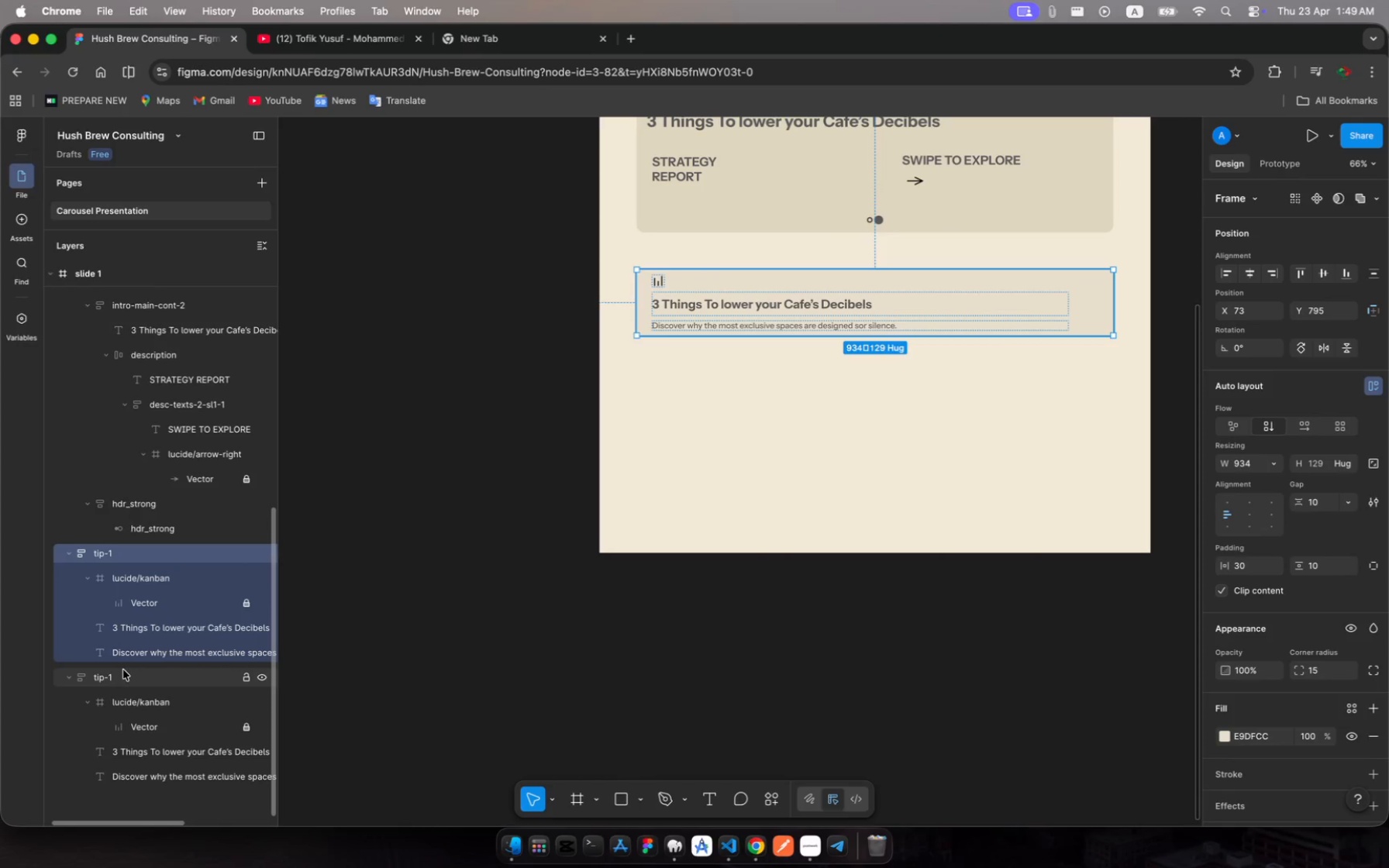 
left_click([123, 670])
 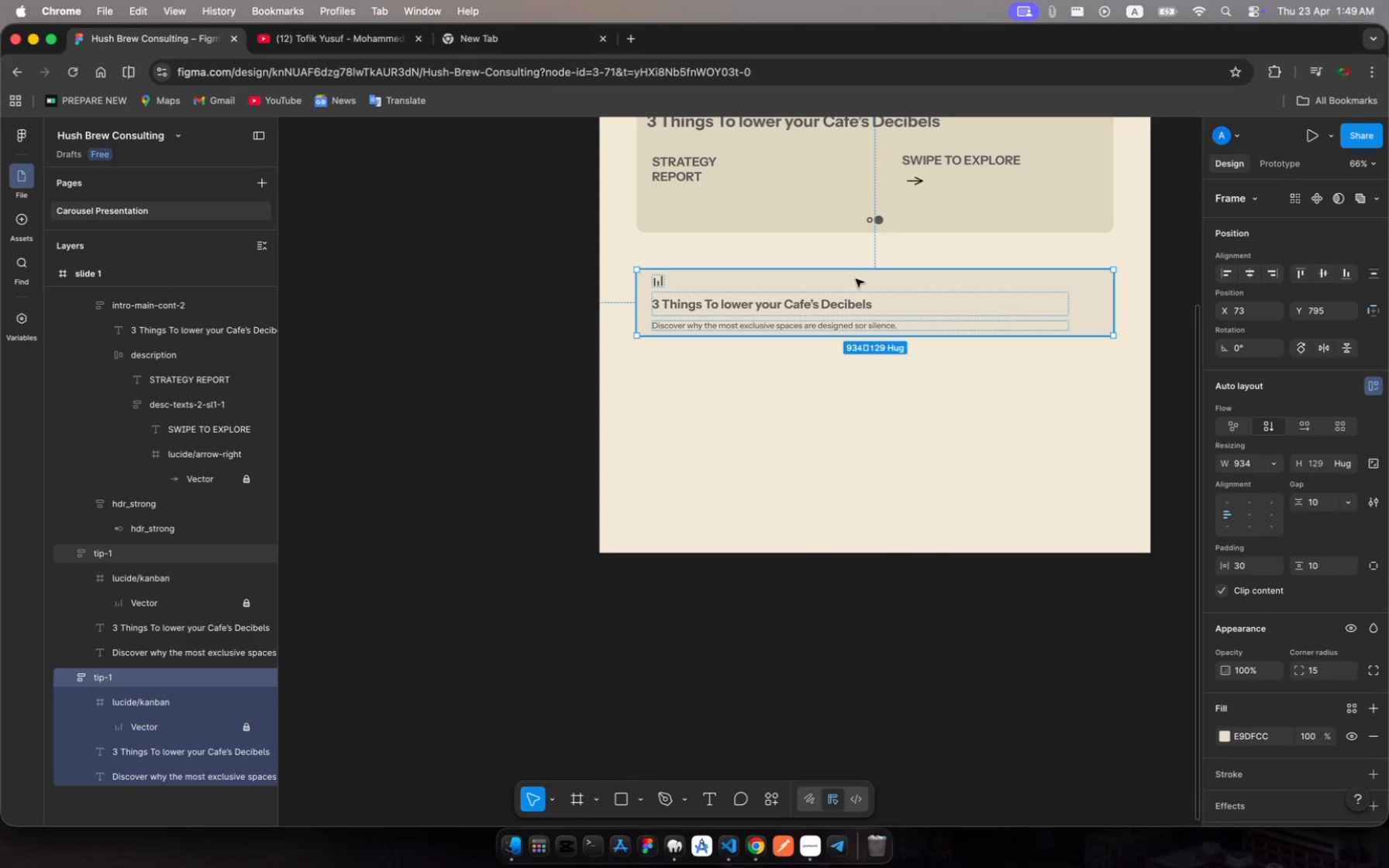 
left_click_drag(start_coordinate=[856, 278], to_coordinate=[854, 362])
 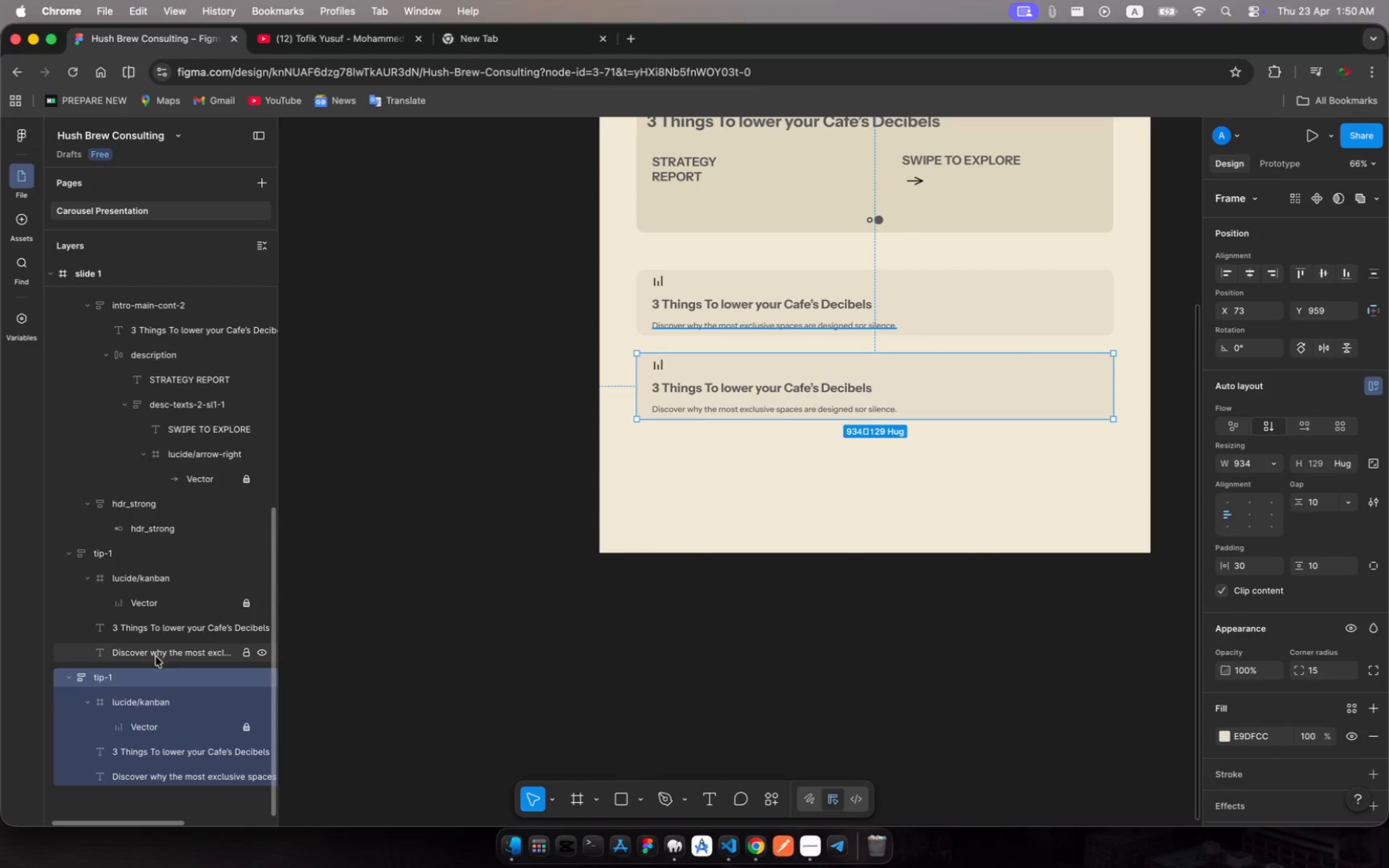 
key(Meta+R)
 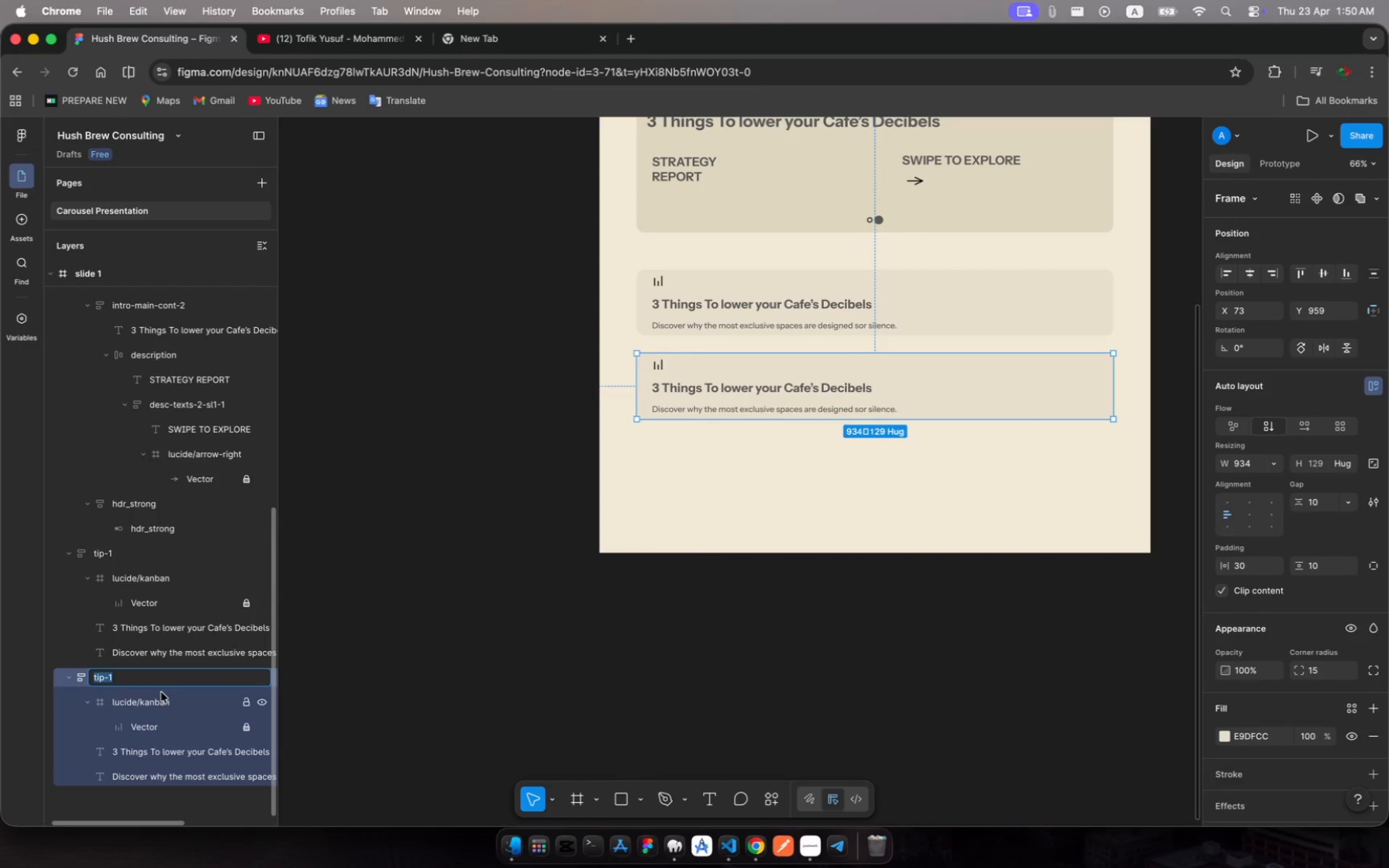 
key(ArrowRight)
 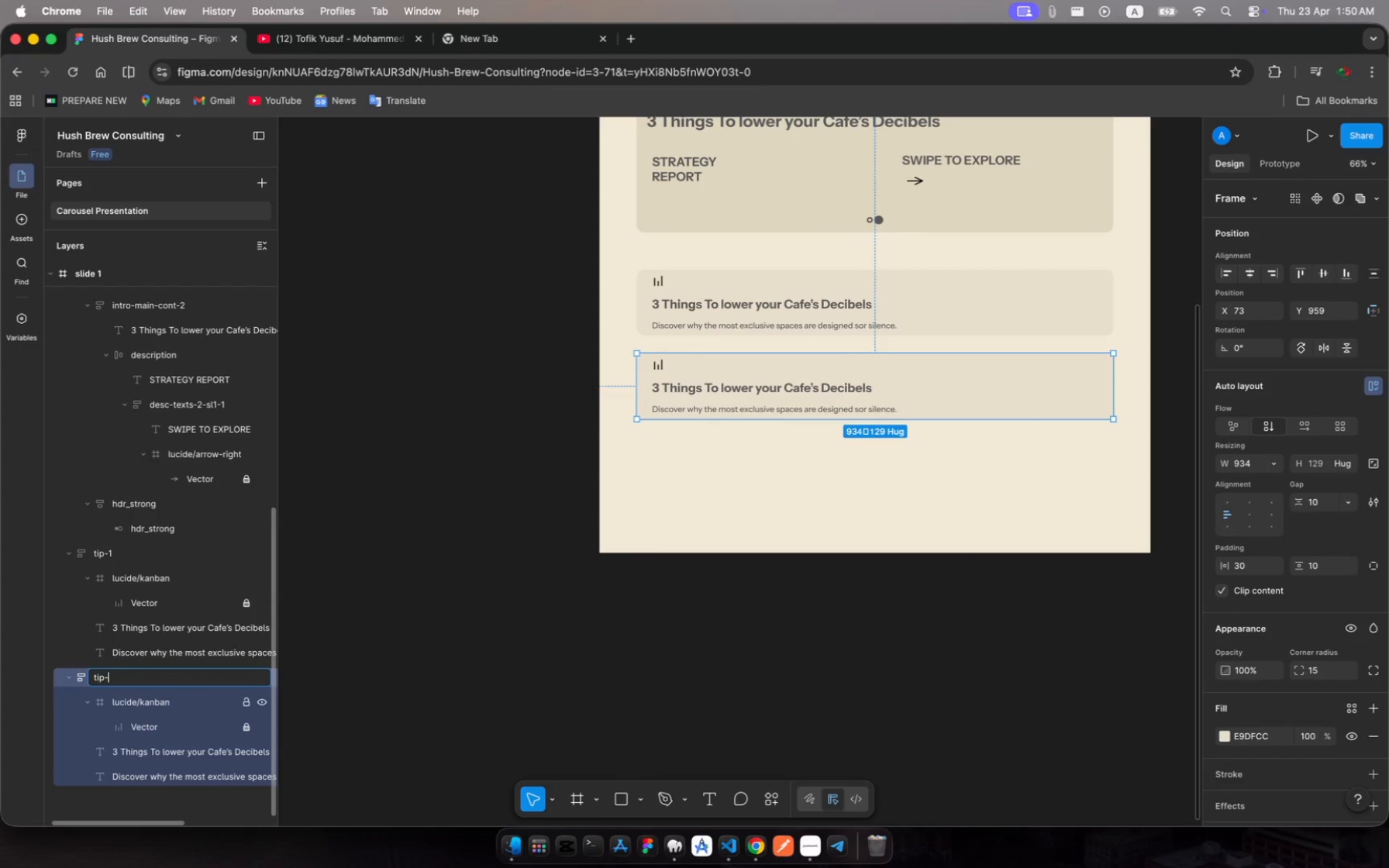 
key(Backspace)
 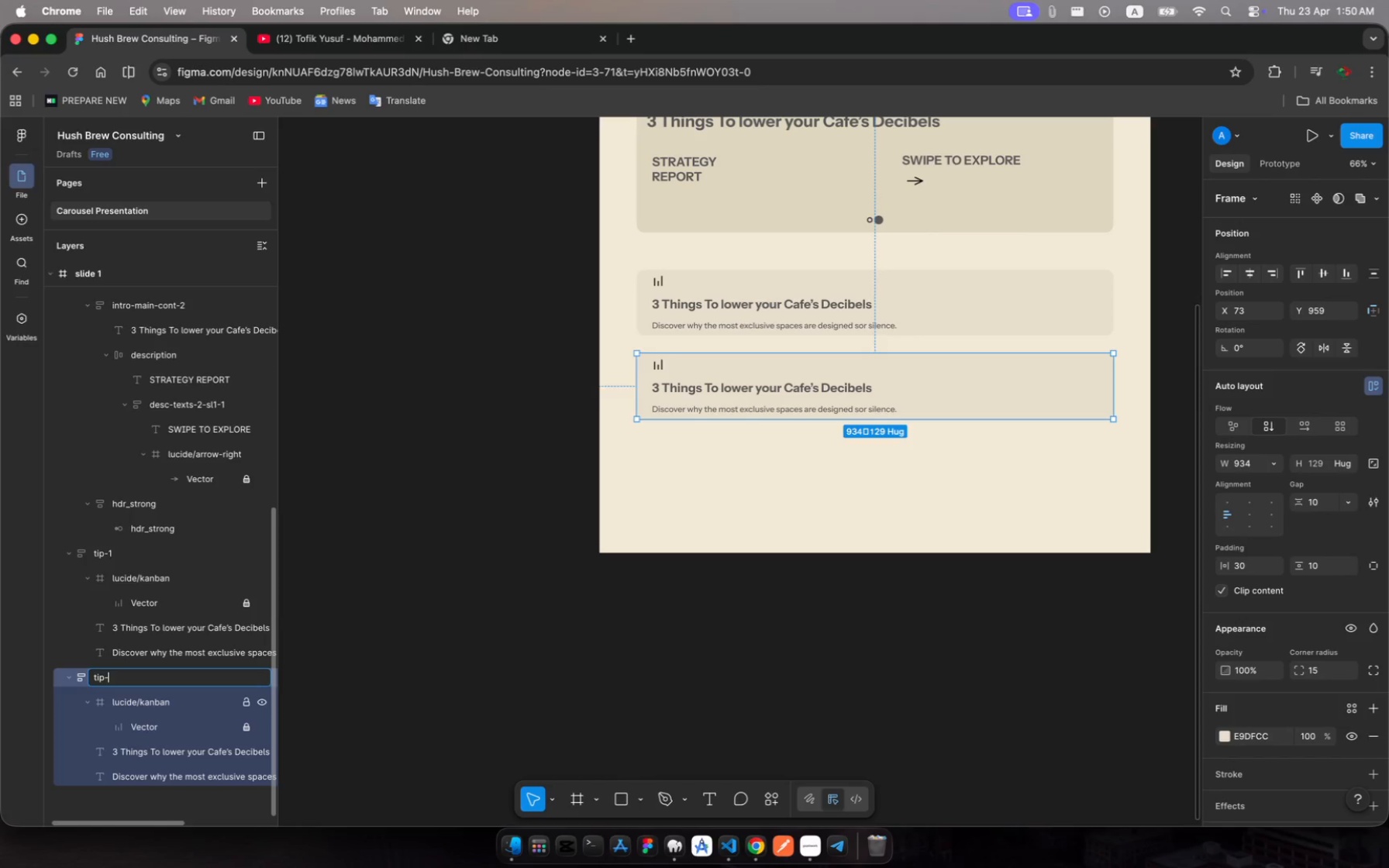 
key(2)
 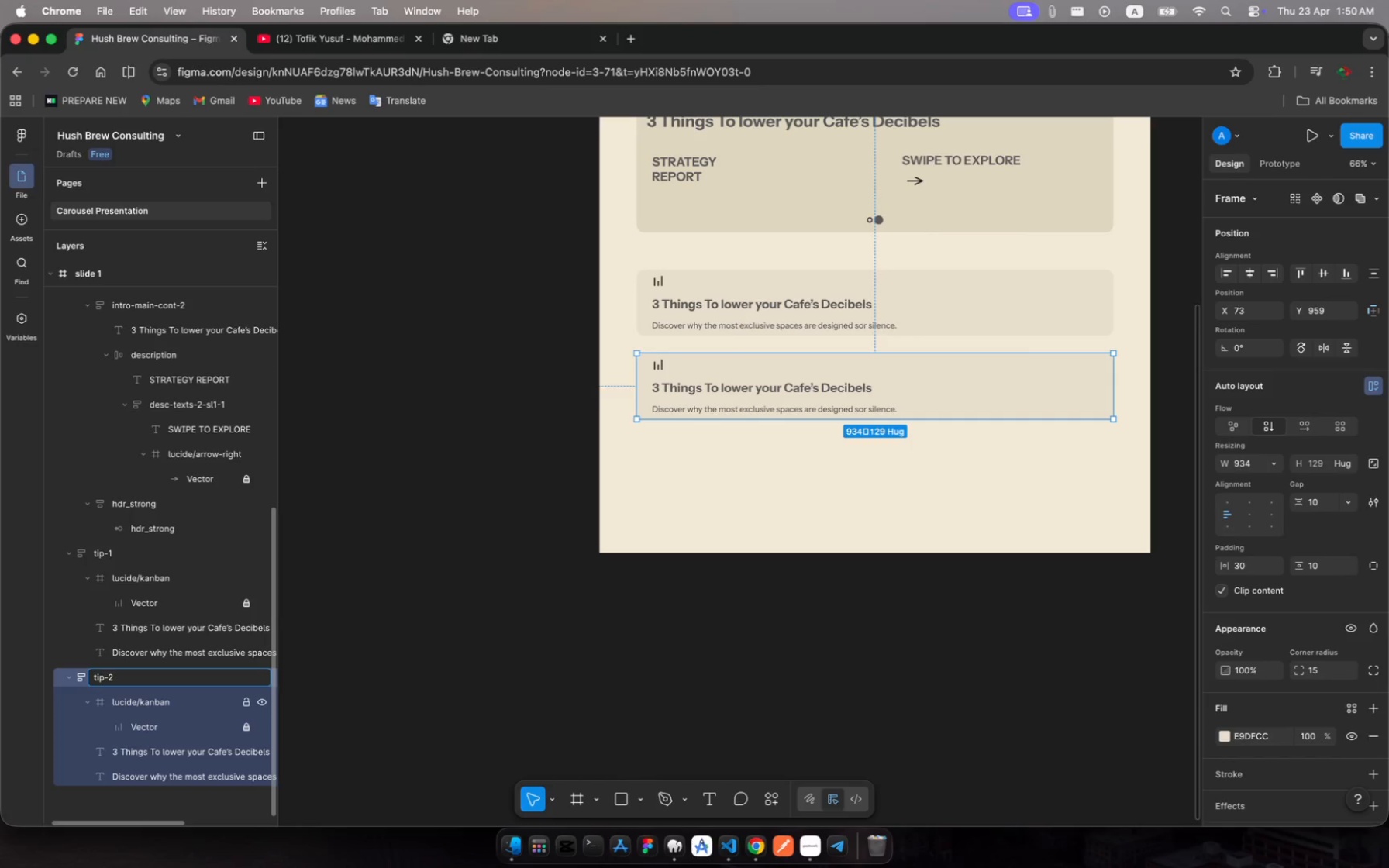 
key(Enter)
 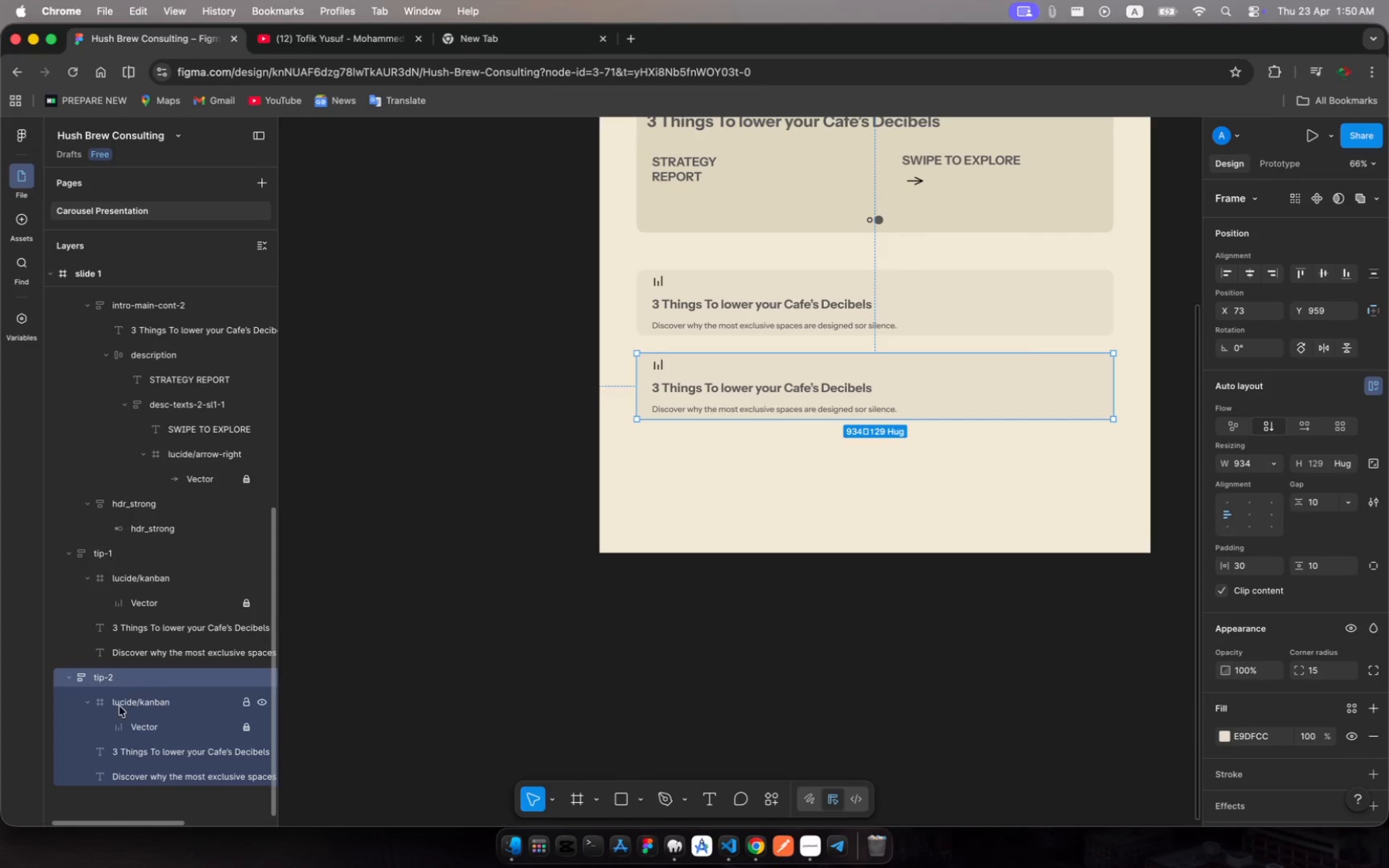 
mouse_move([243, 656])
 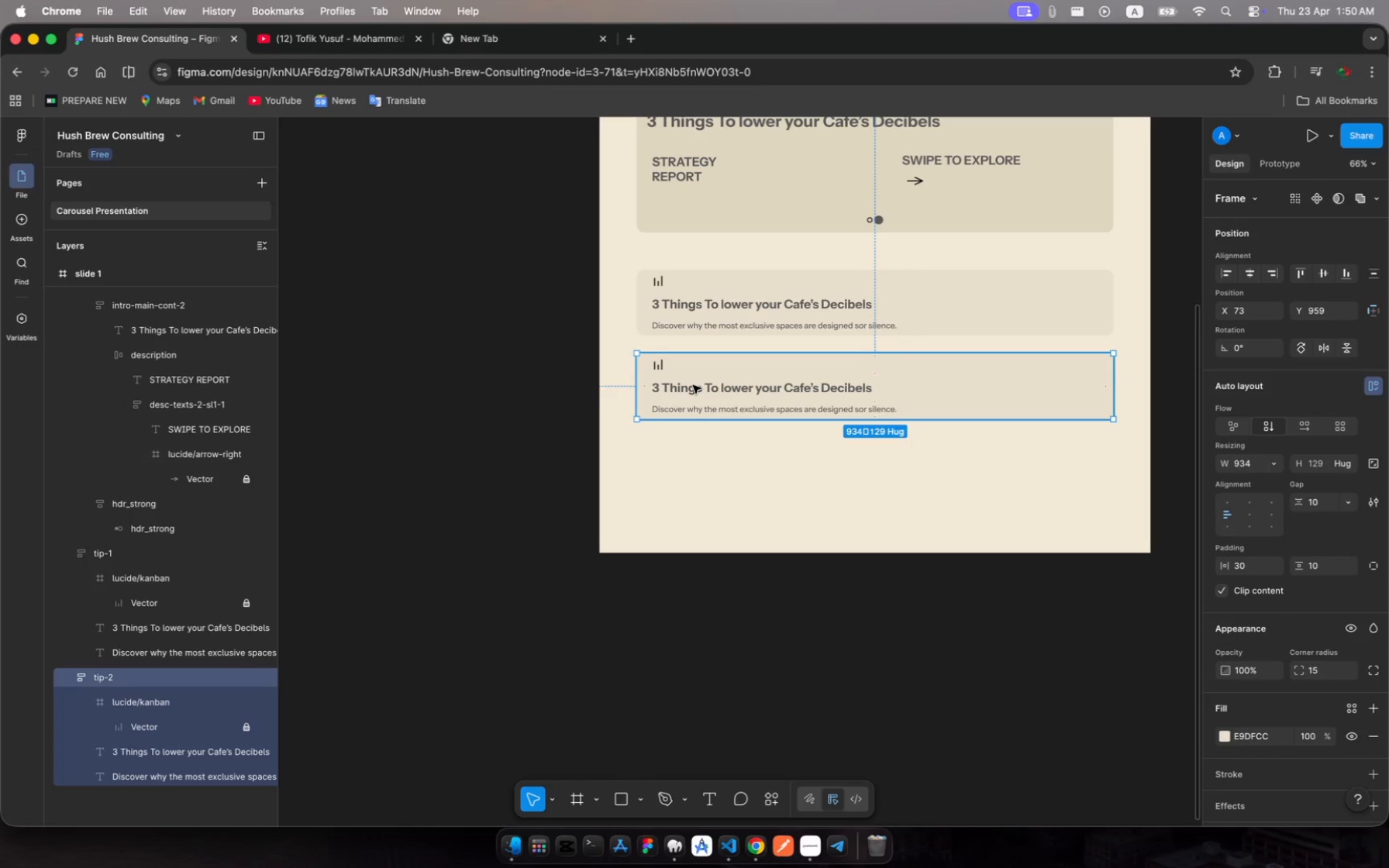 
left_click([693, 385])
 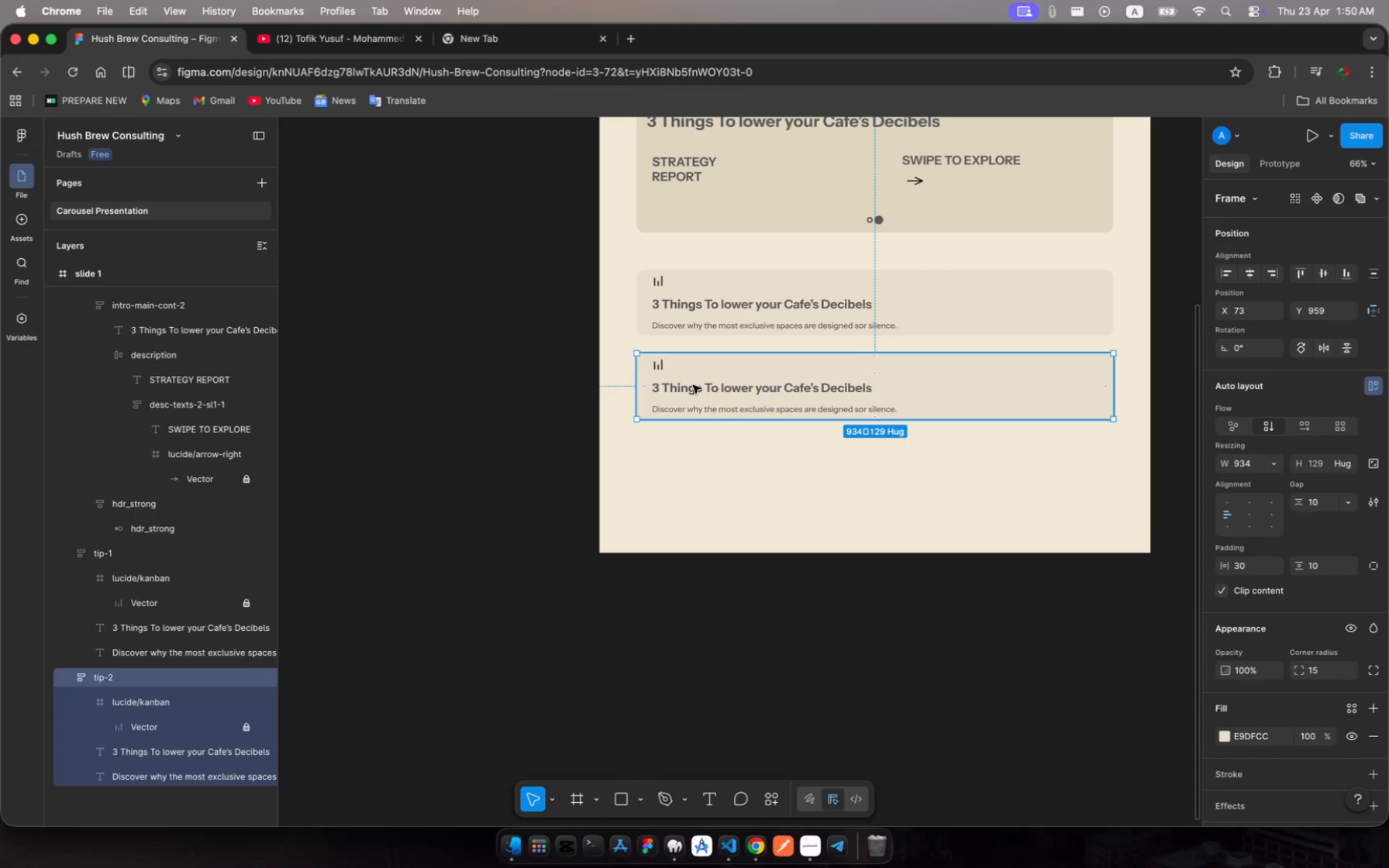 
left_click([693, 385])
 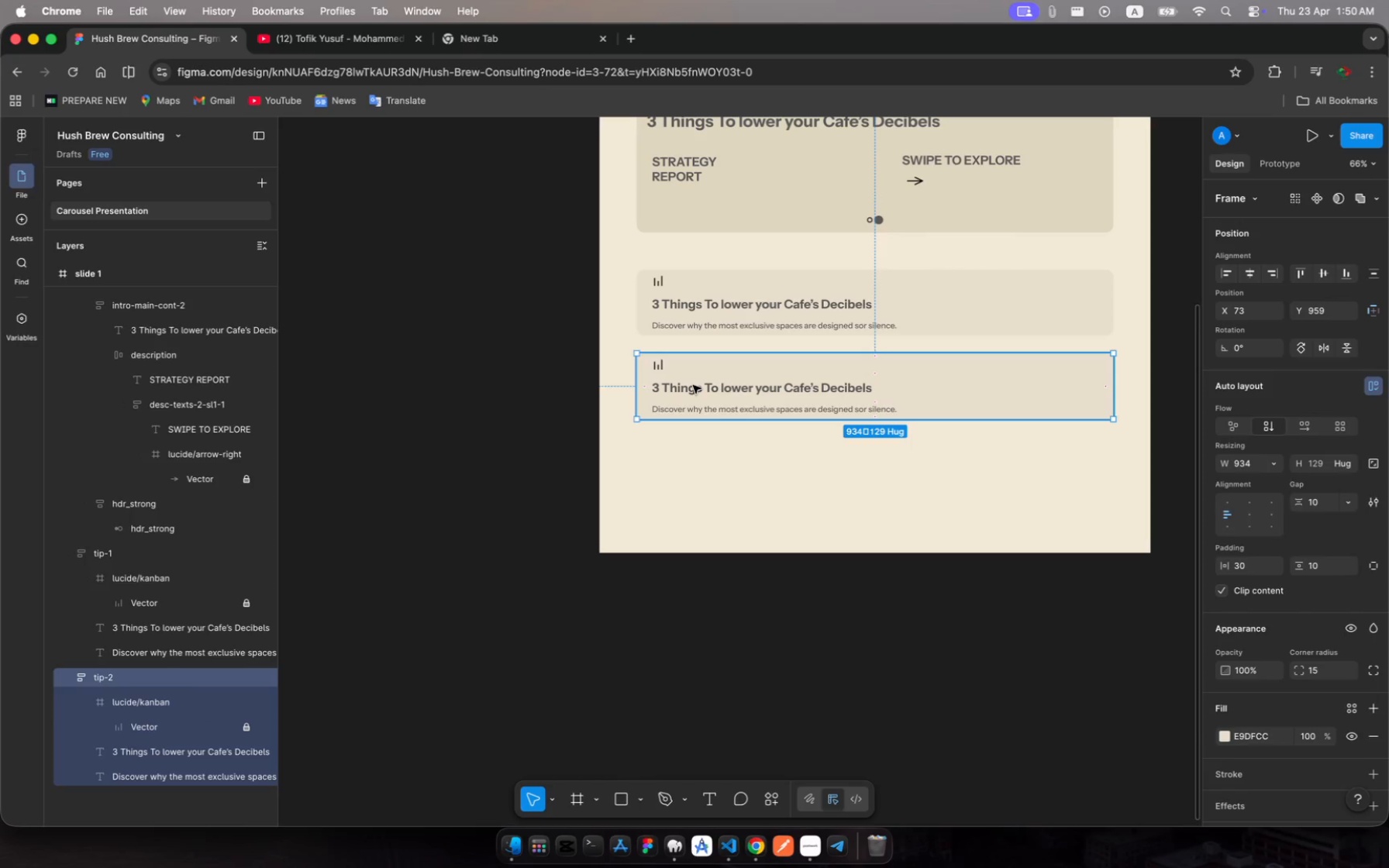 
left_click([693, 385])
 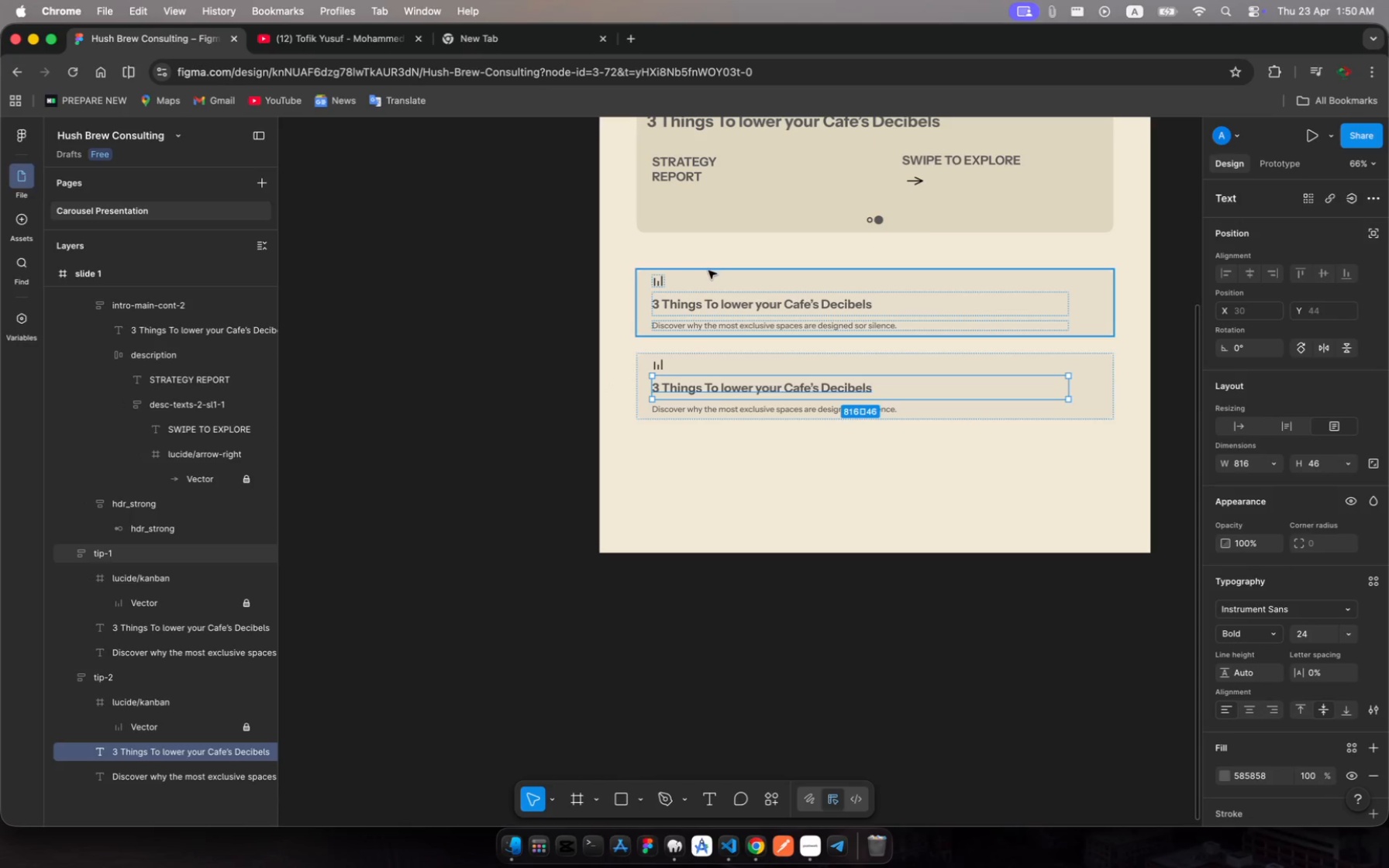 
left_click([700, 301])
 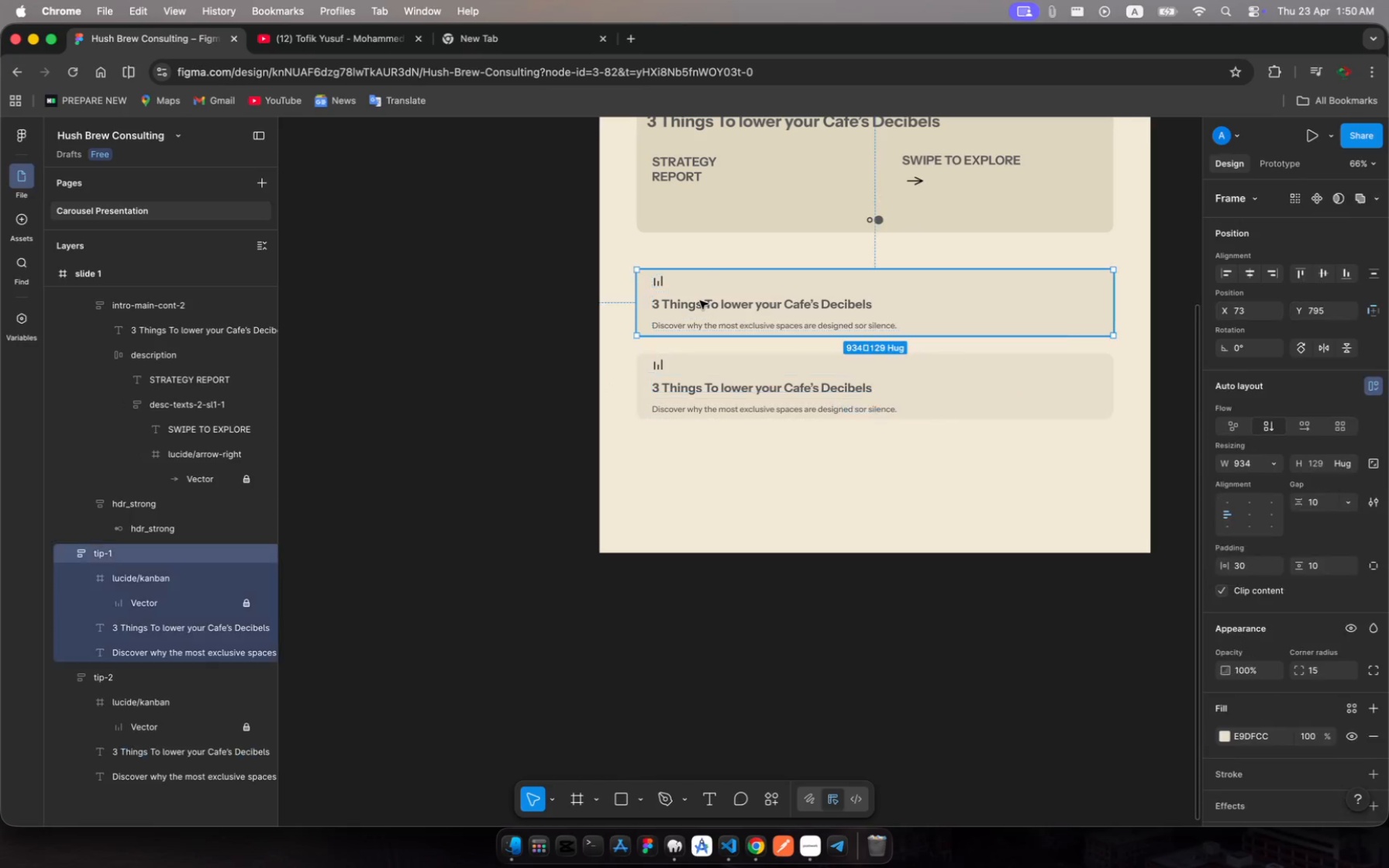 
left_click([700, 301])
 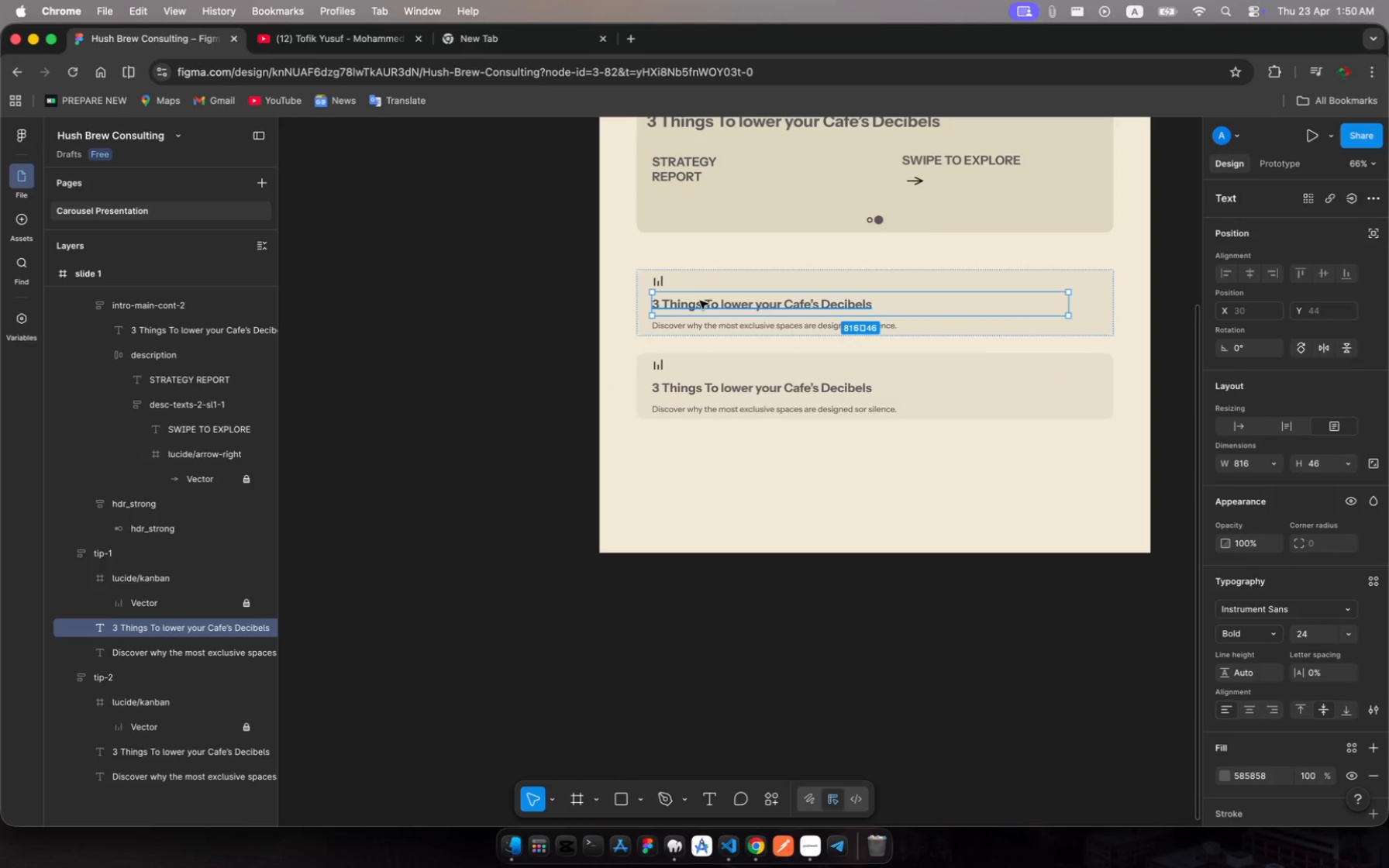 
double_click([700, 301])
 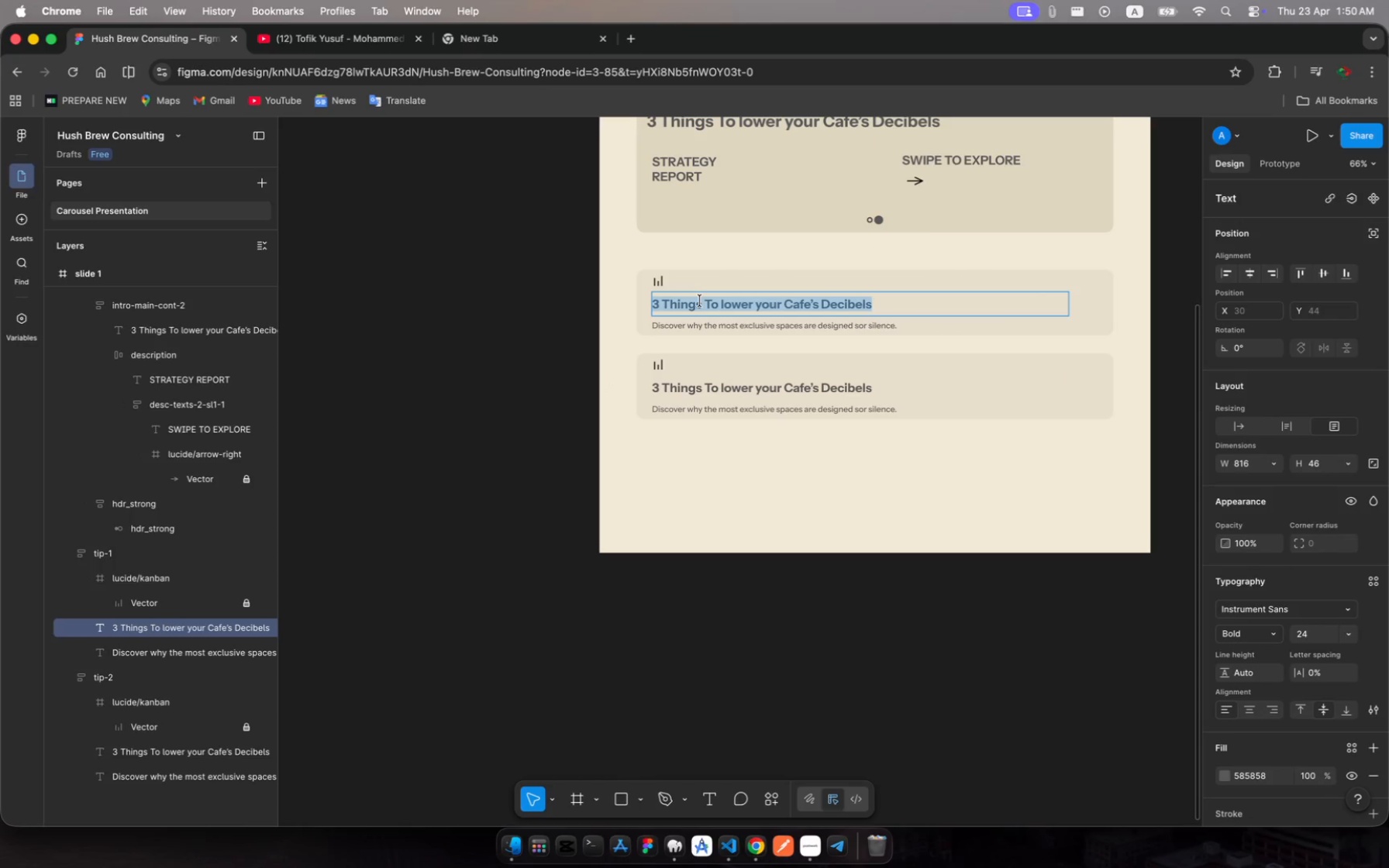 
type(Acc)
 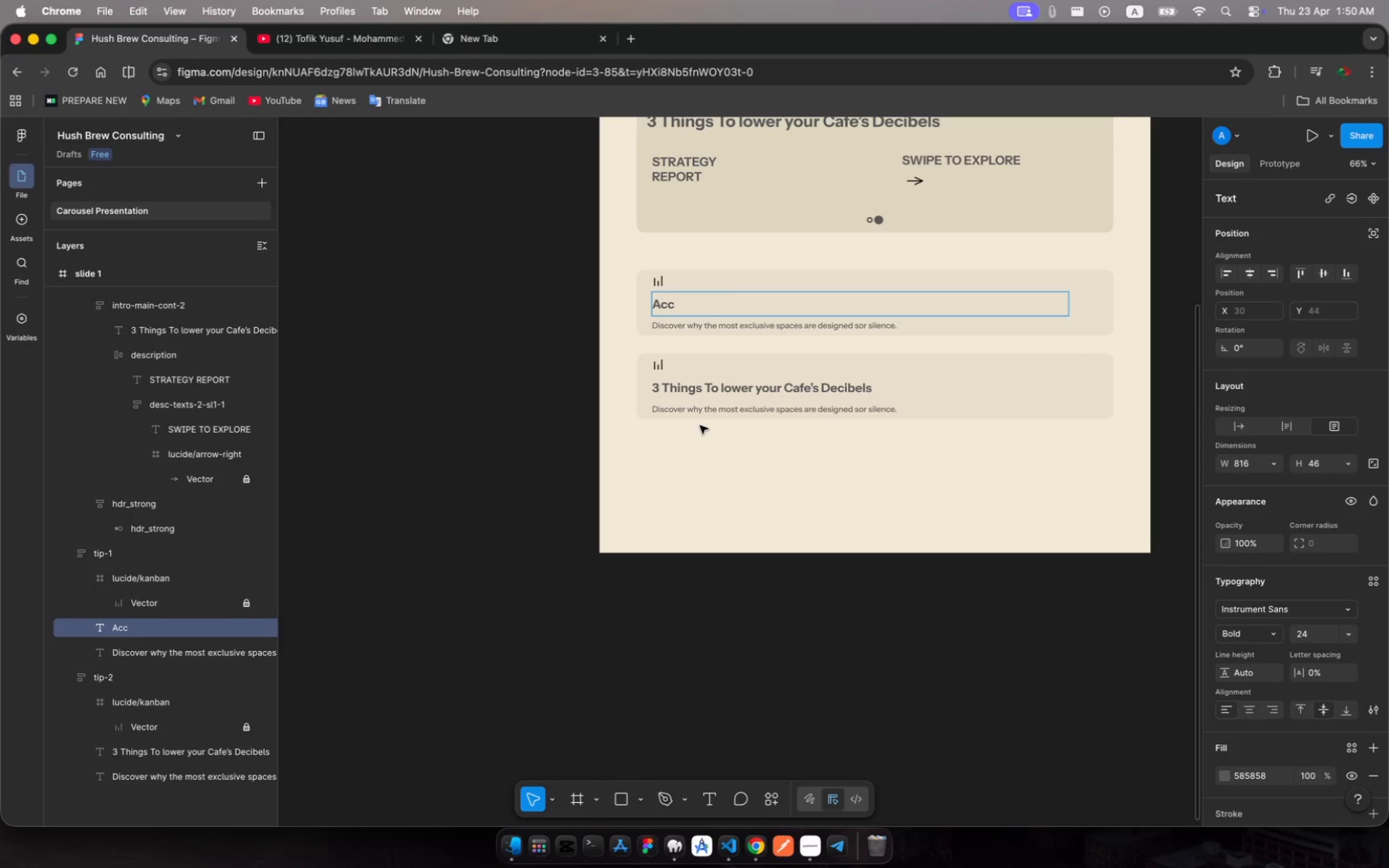 
type(oustic )
 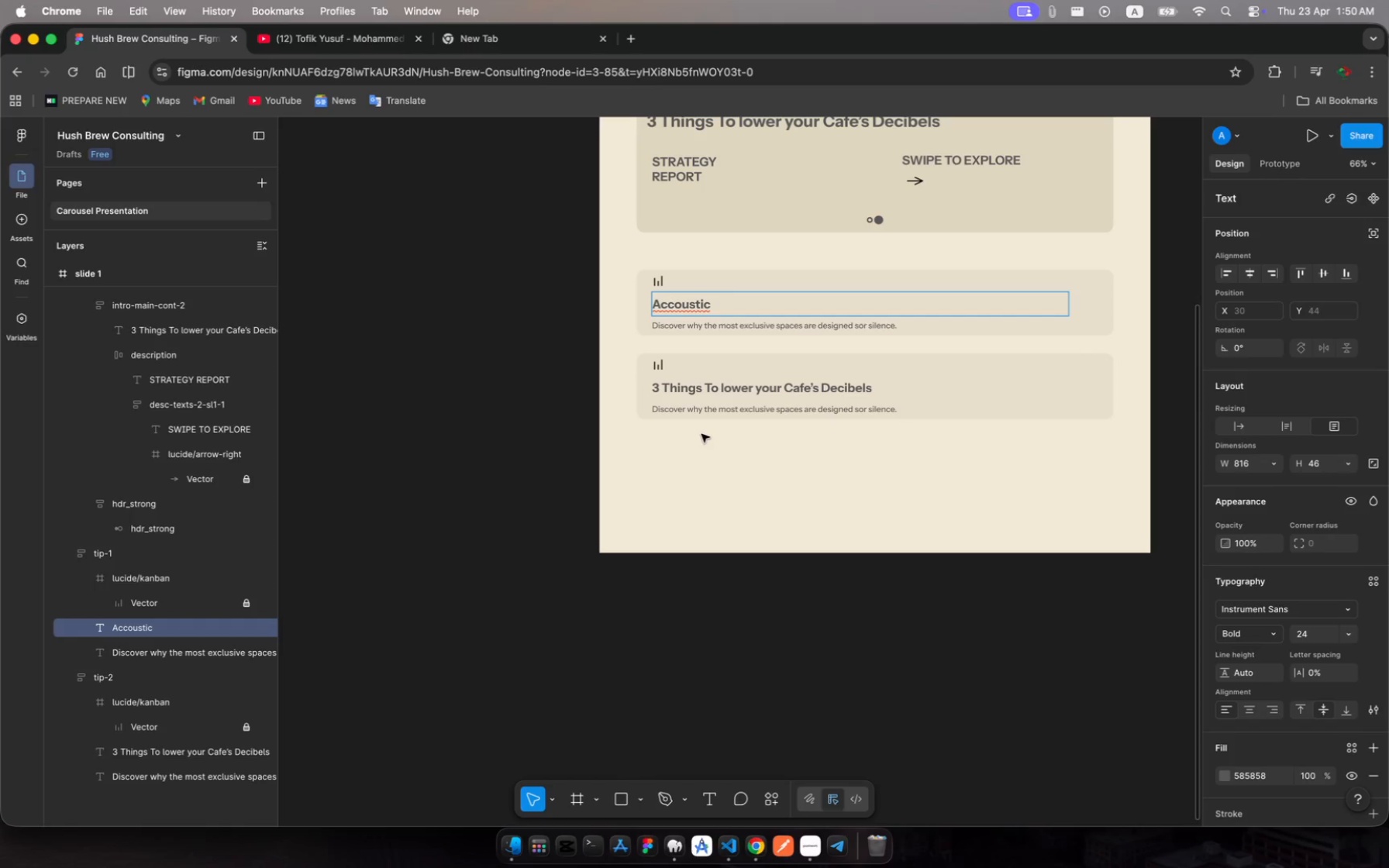 
wait(9.19)
 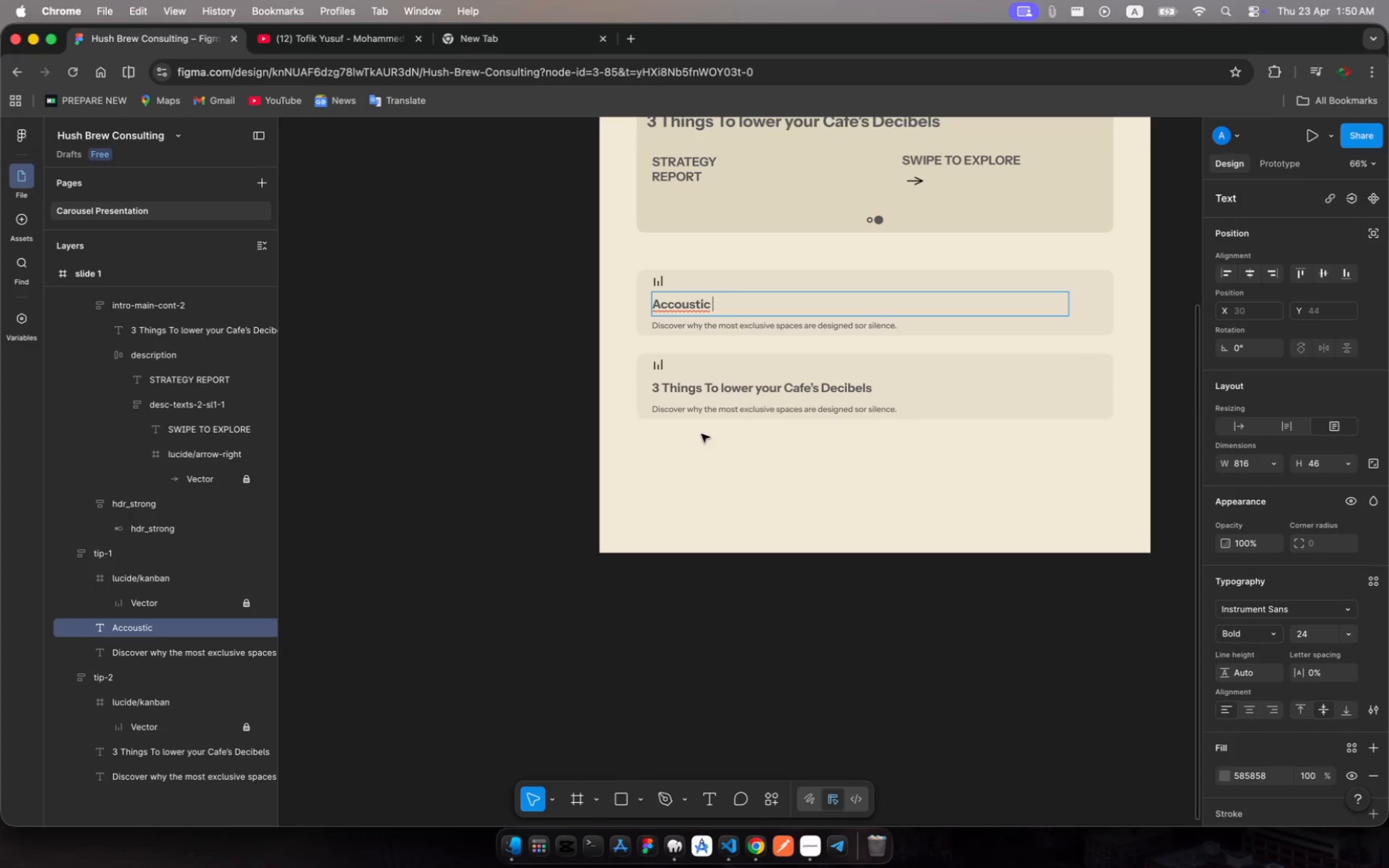 
type(Strategy)
 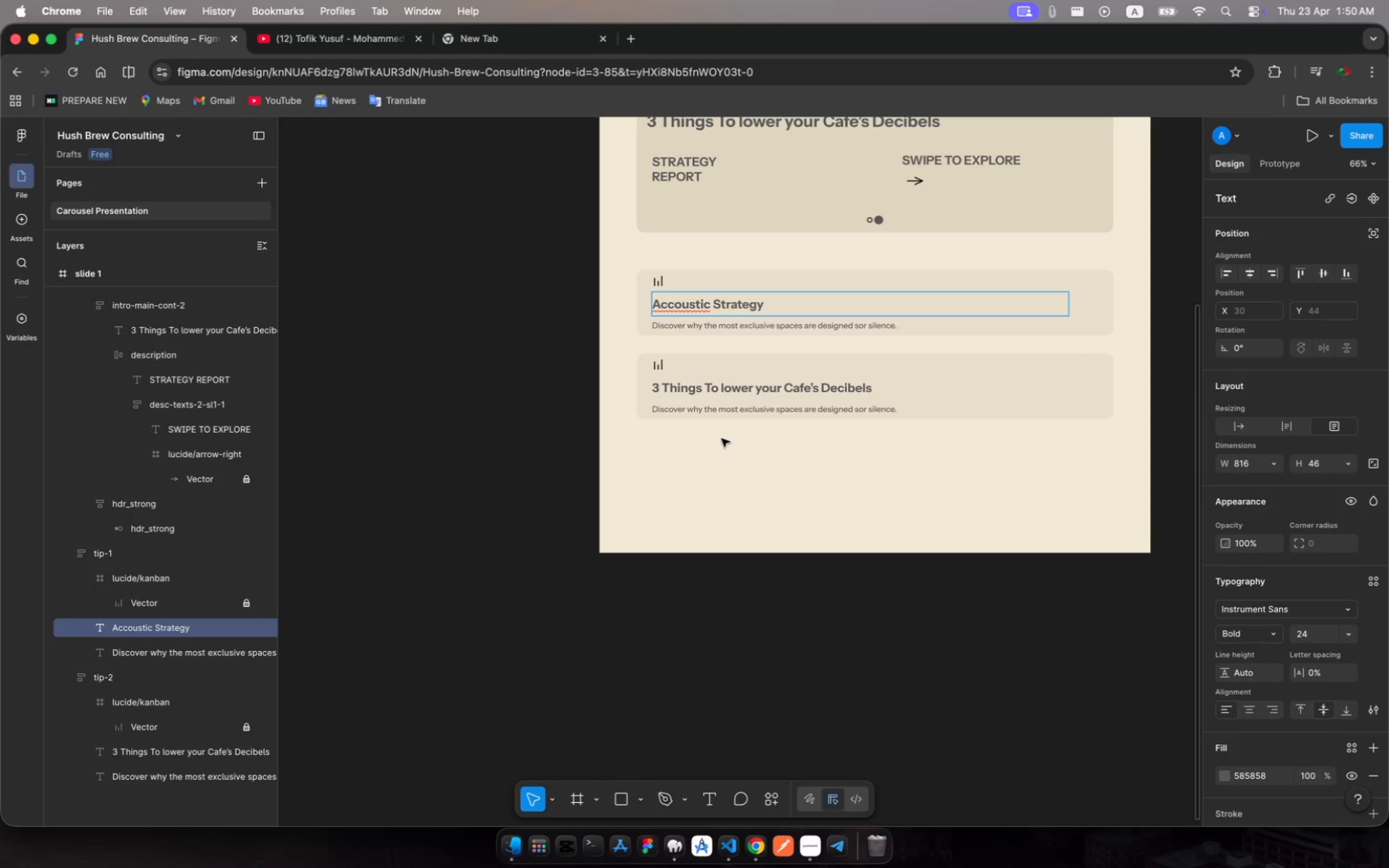 
wait(9.64)
 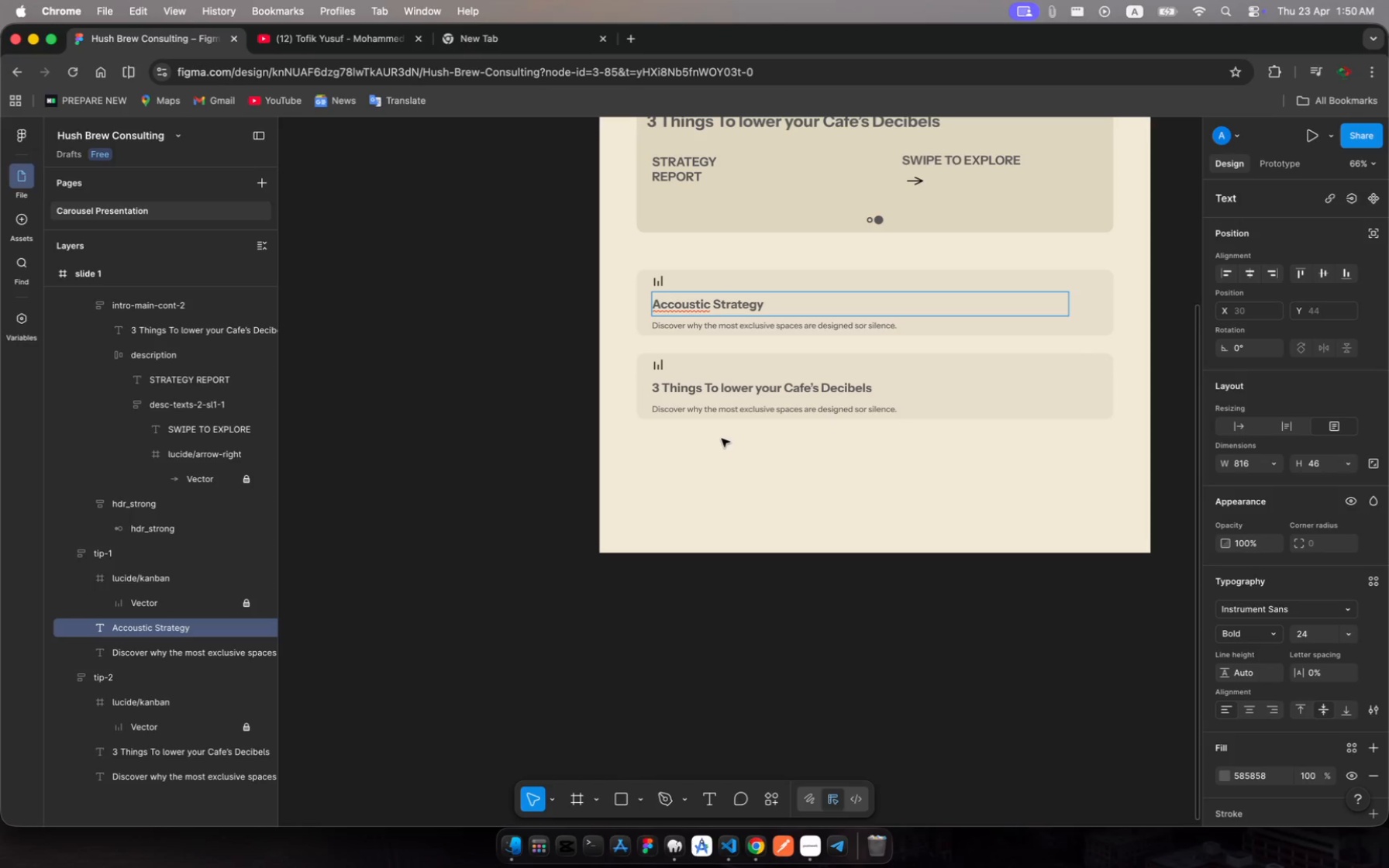 
left_click([659, 285])
 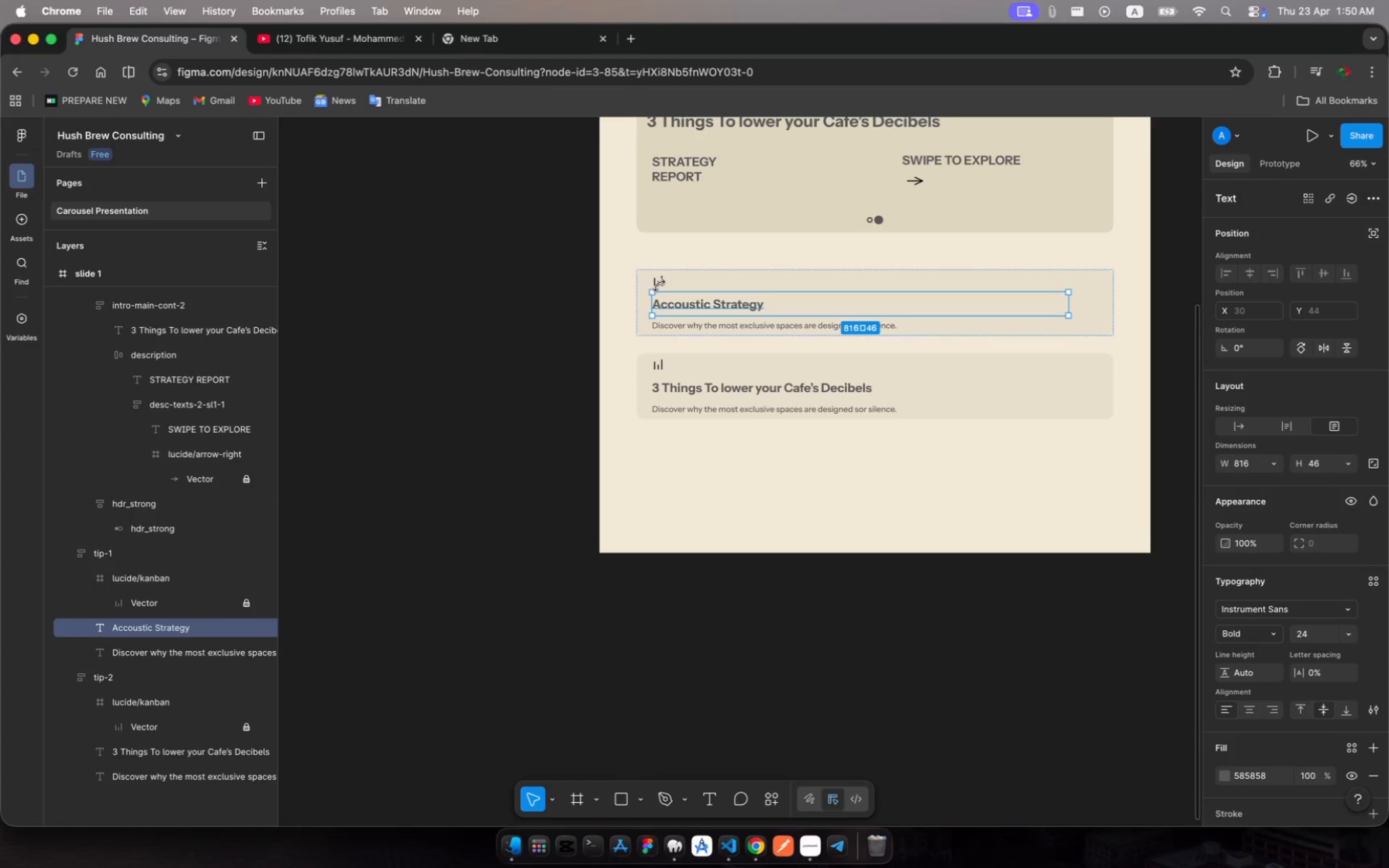 
left_click([659, 285])
 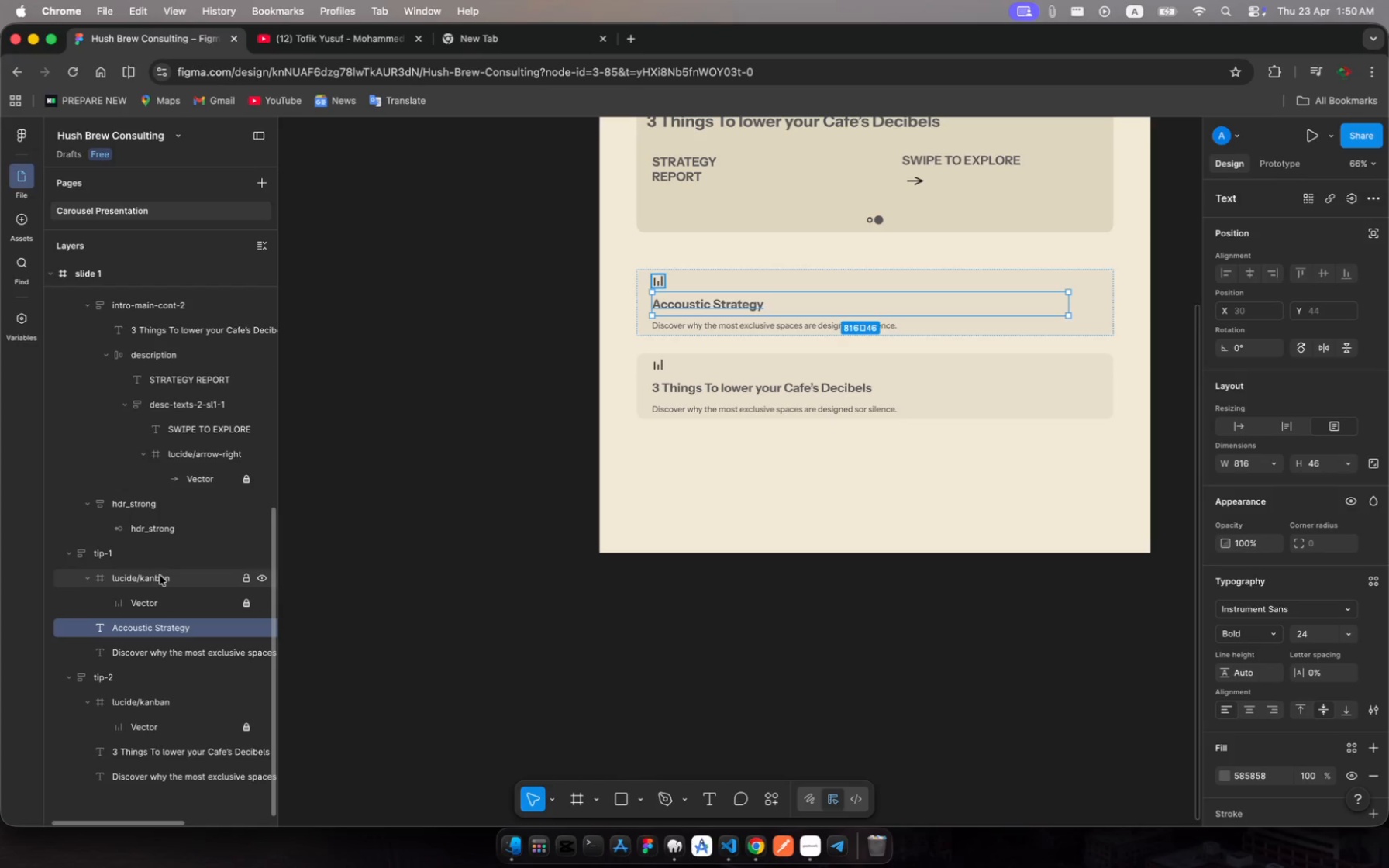 
left_click([130, 553])
 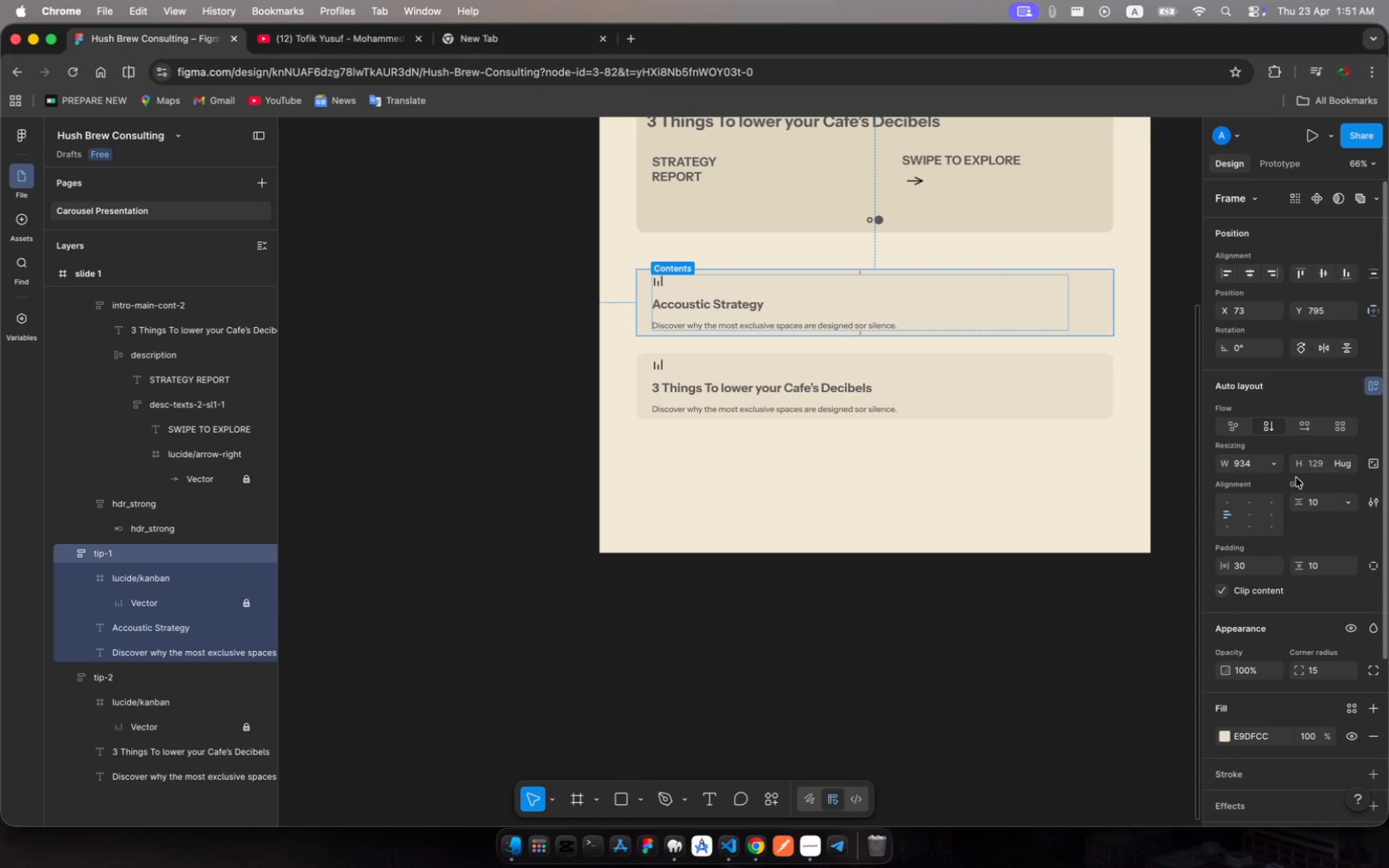 
mouse_move([1280, 501])
 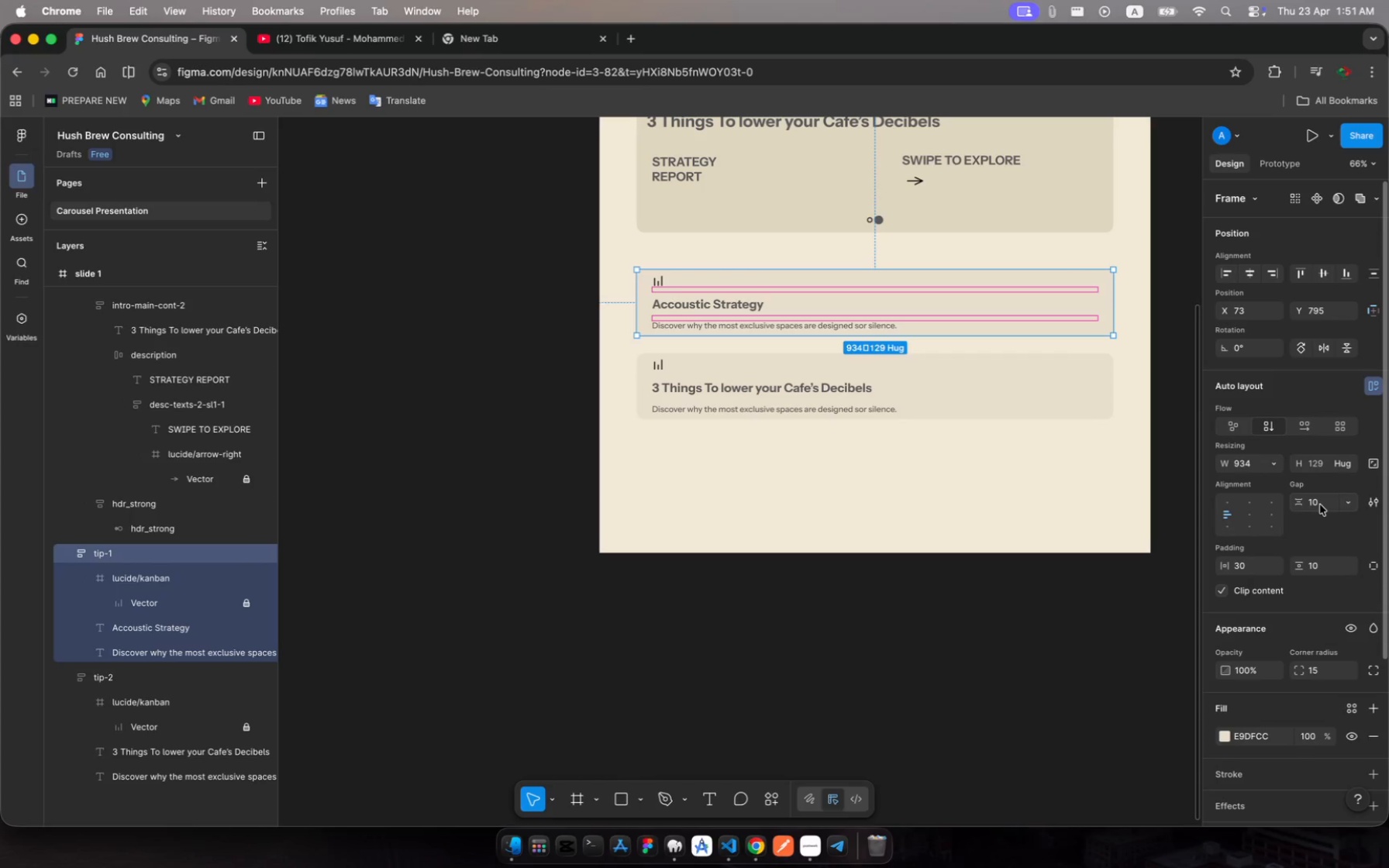 
left_click([1320, 505])
 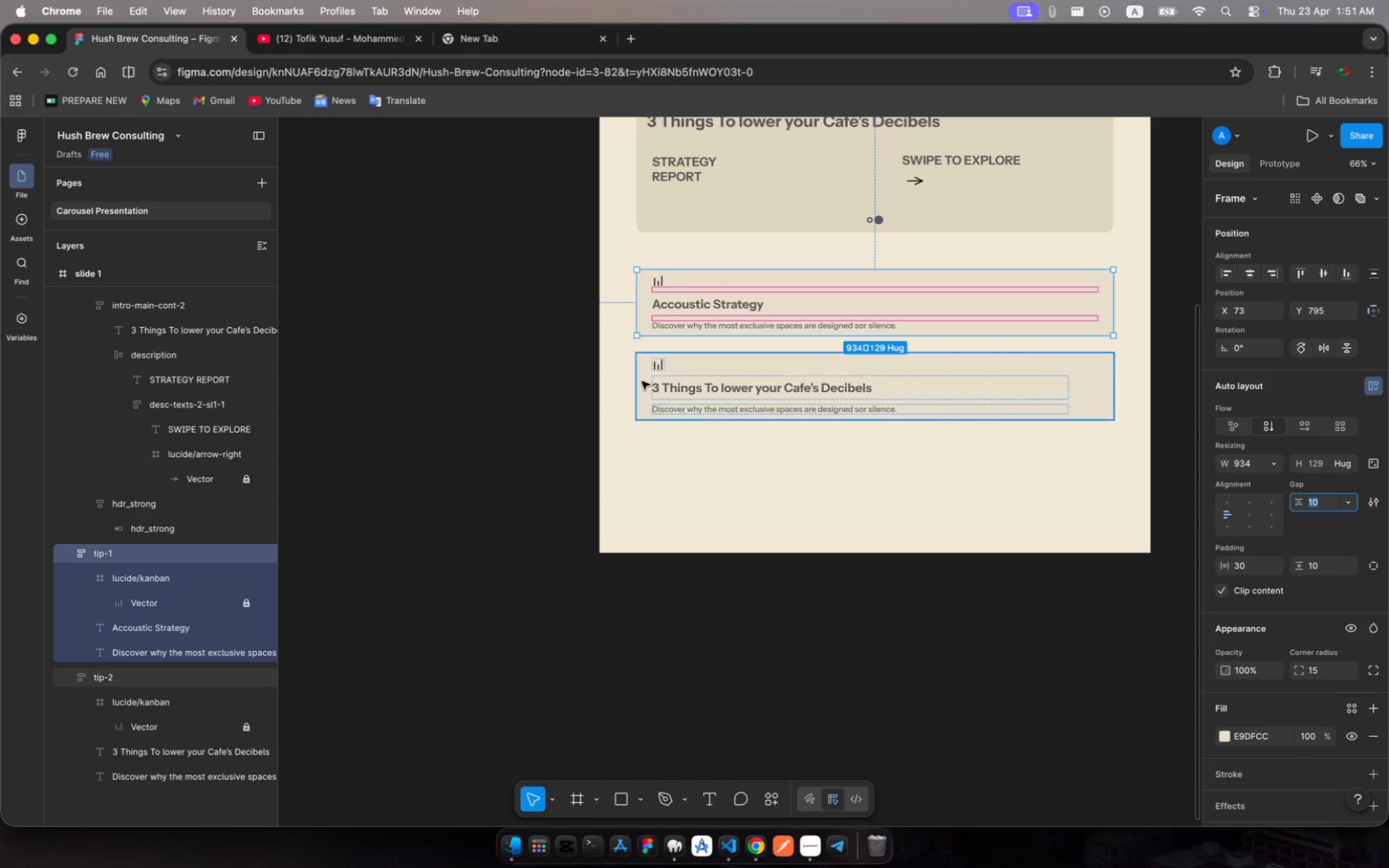 
left_click([657, 368])
 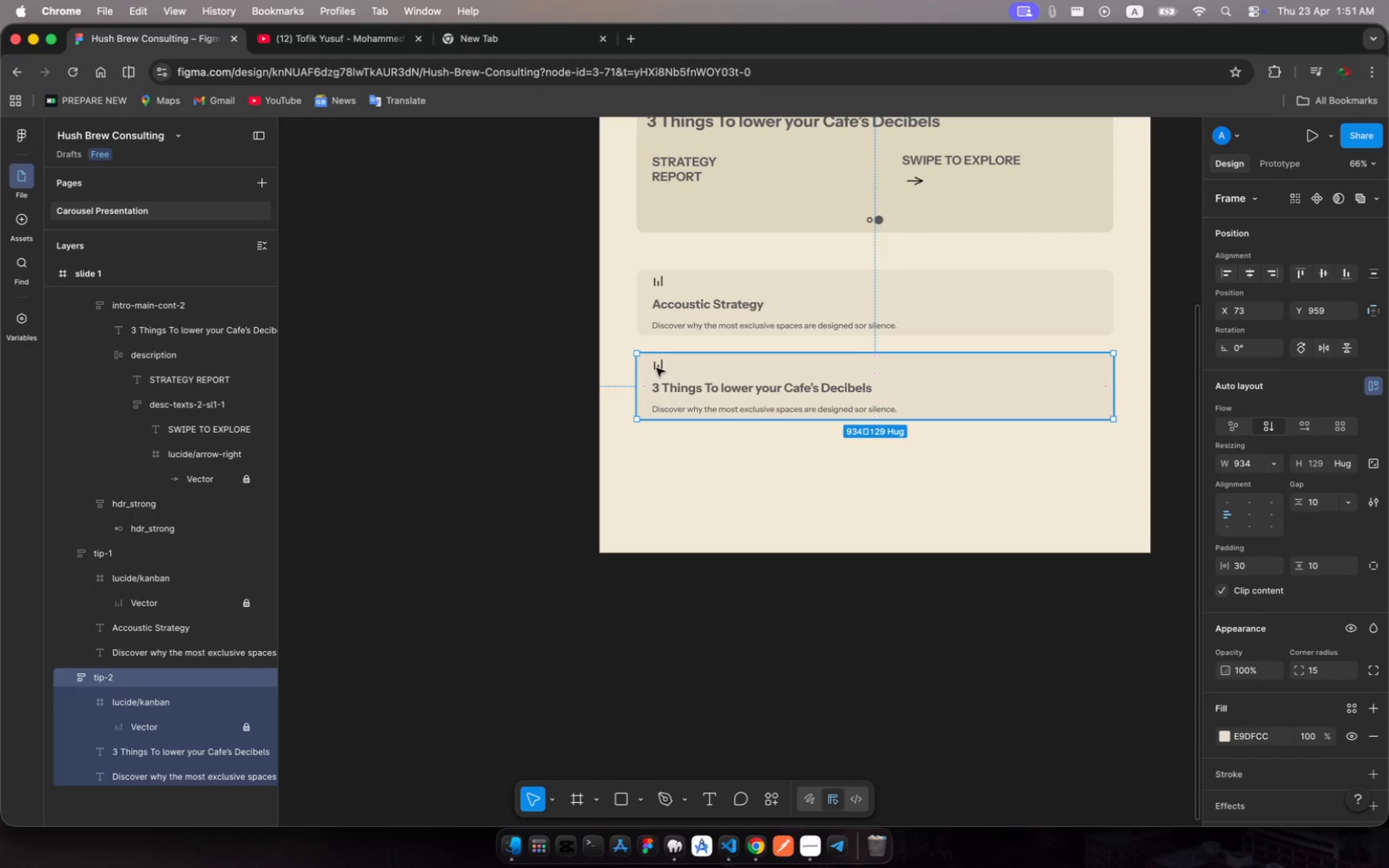 
wait(10.34)
 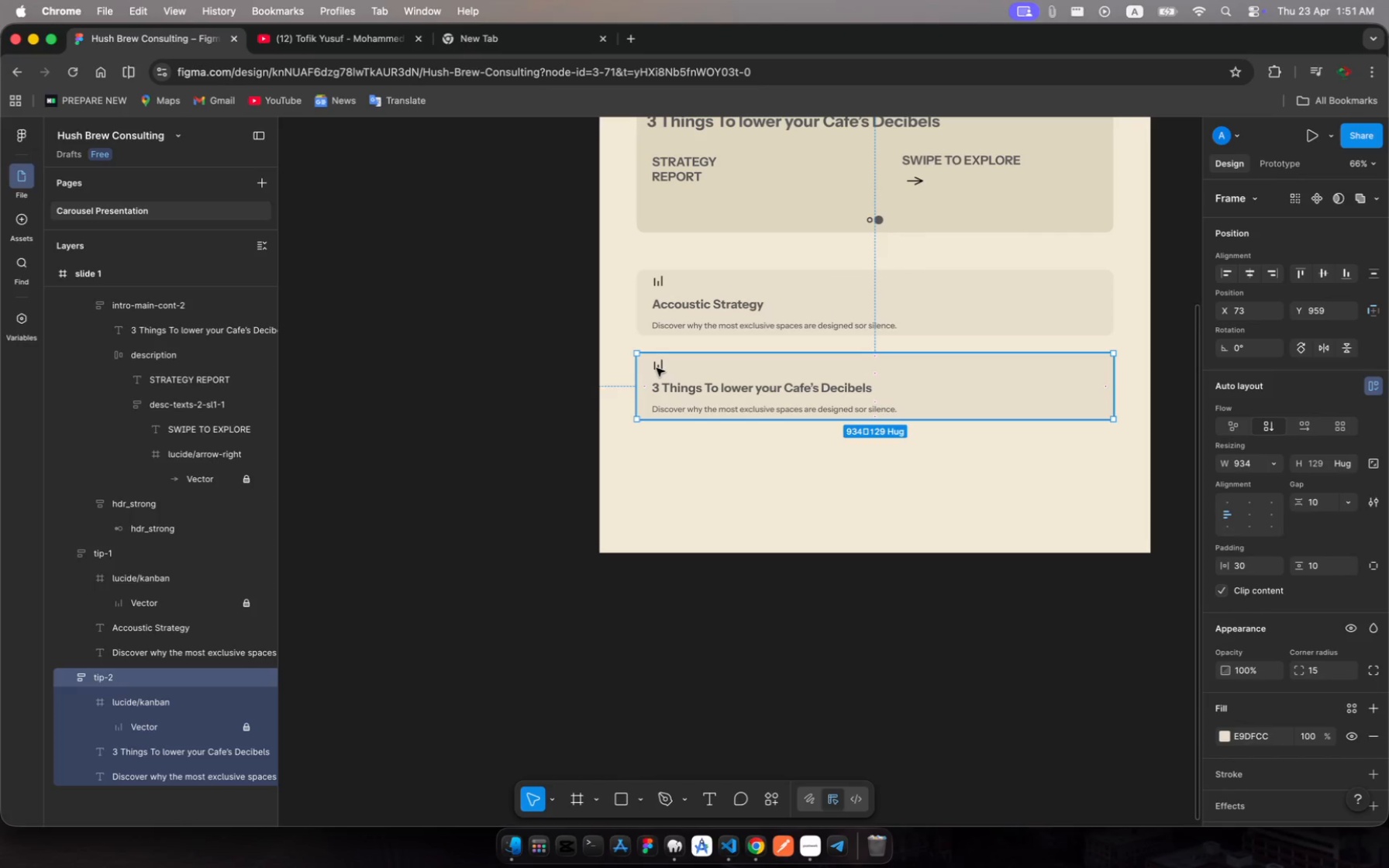 
scroll: coordinate [657, 368], scroll_direction: up, amount: 23.0
 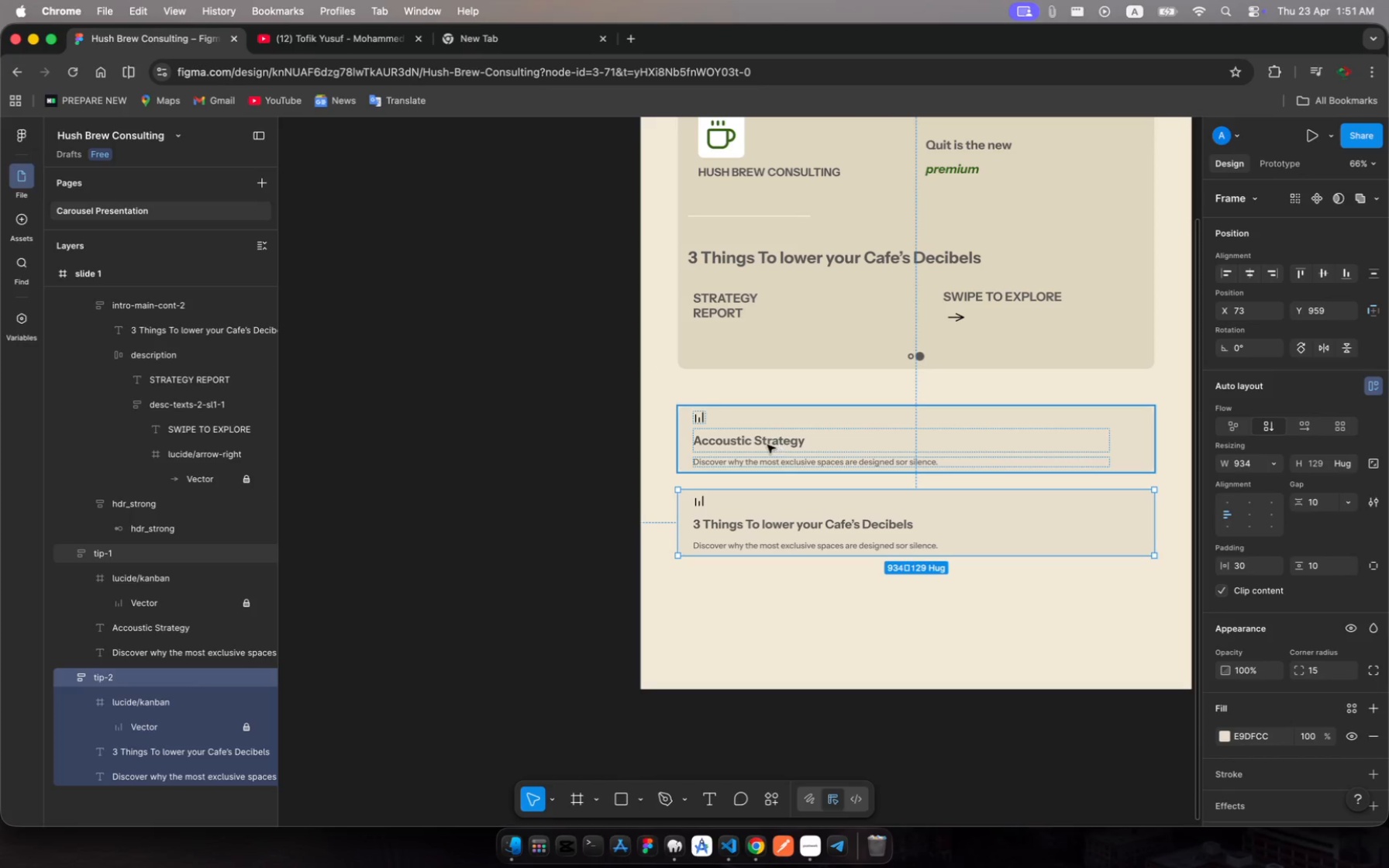 
scroll: coordinate [767, 445], scroll_direction: down, amount: 7.0
 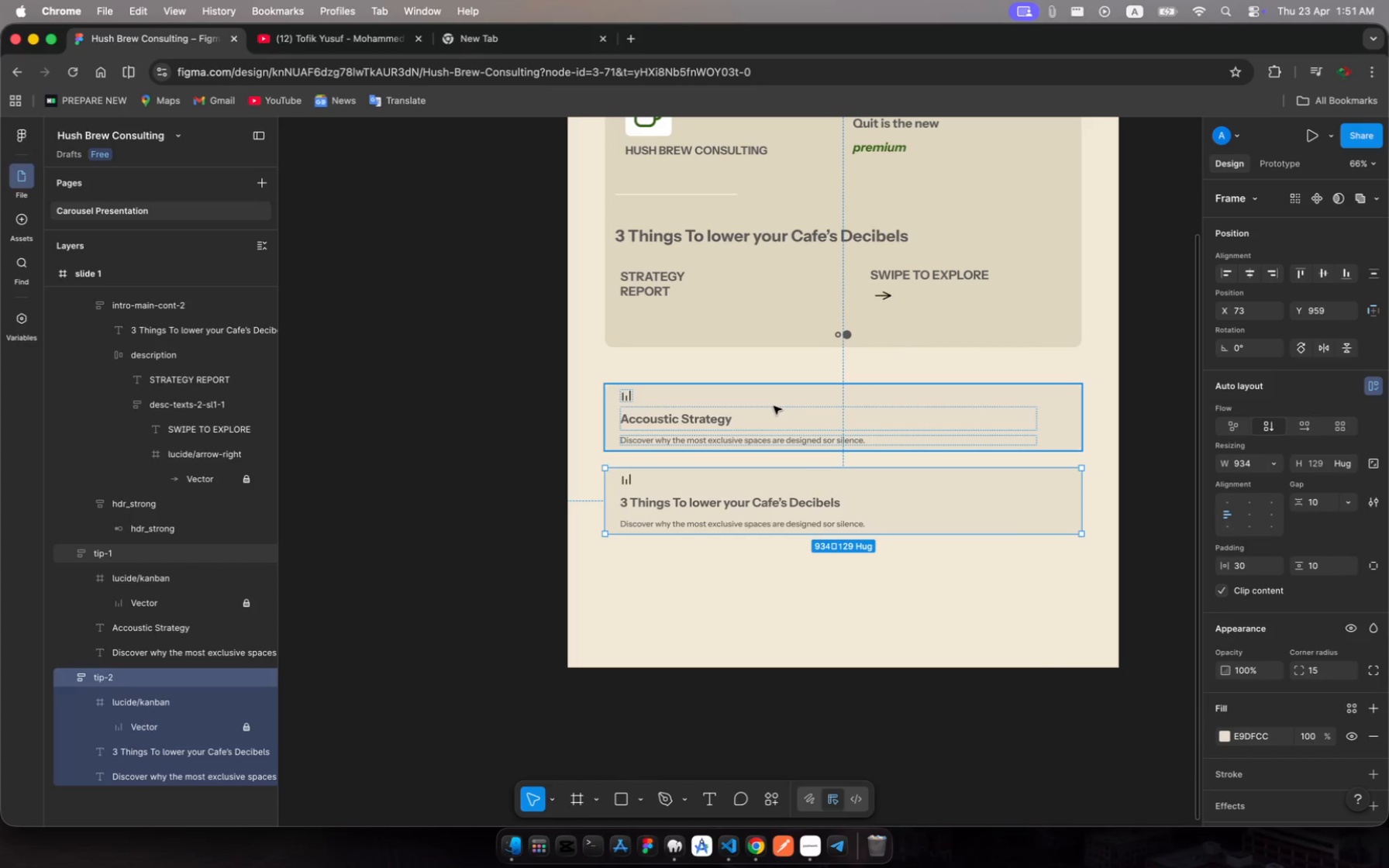 
left_click([774, 406])
 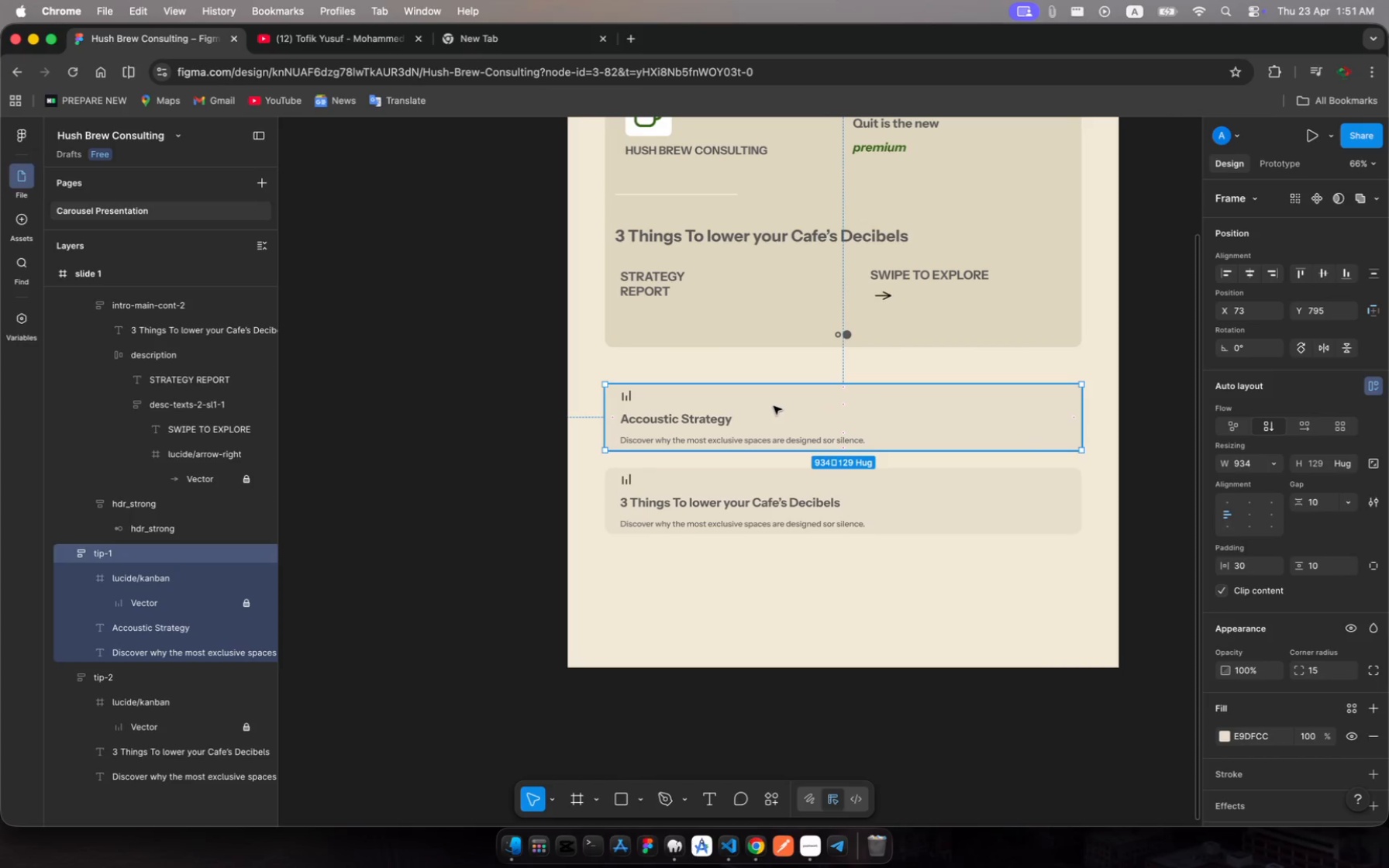 
key(Meta+Z)
 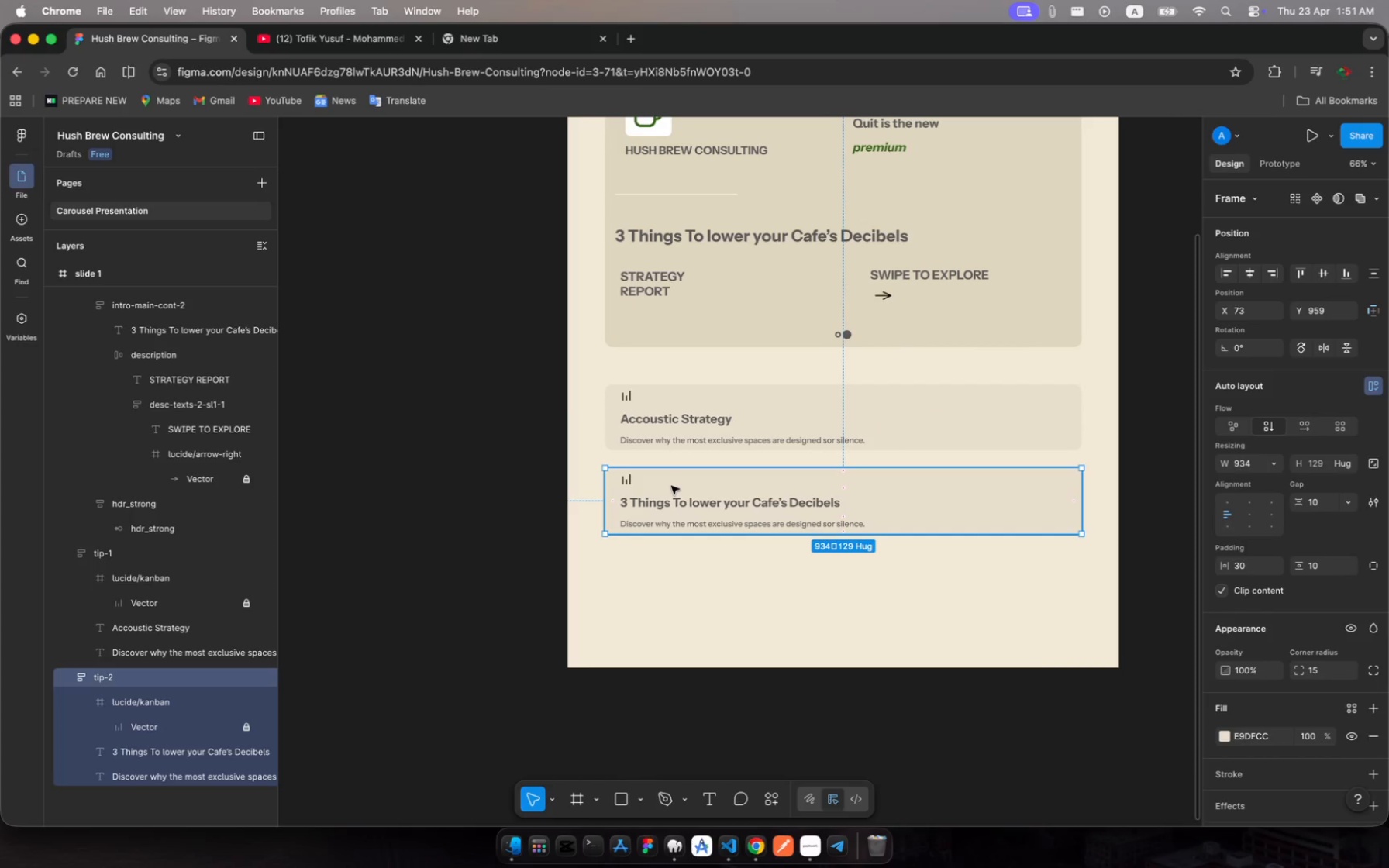 
left_click([671, 486])
 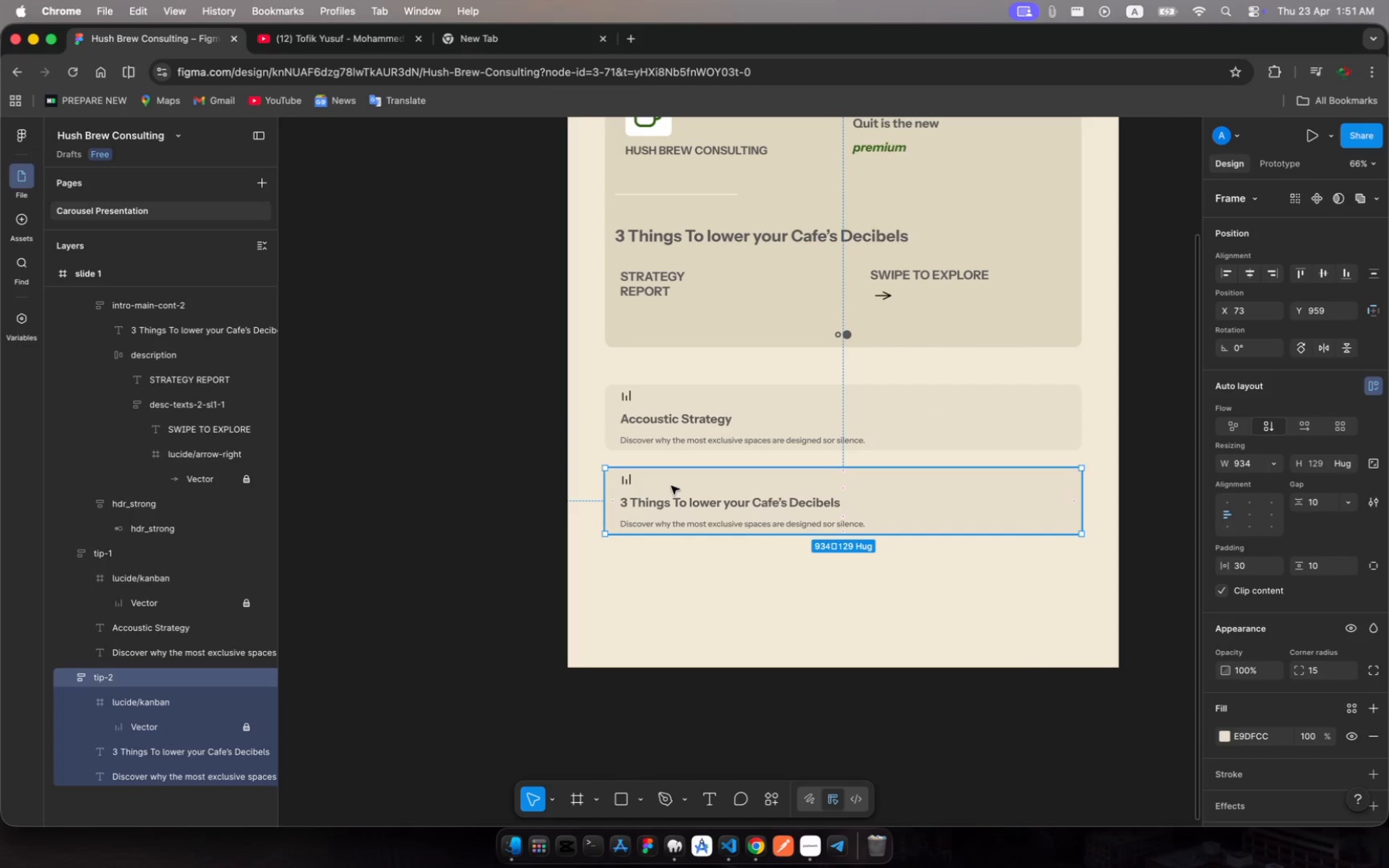 
left_click([671, 486])
 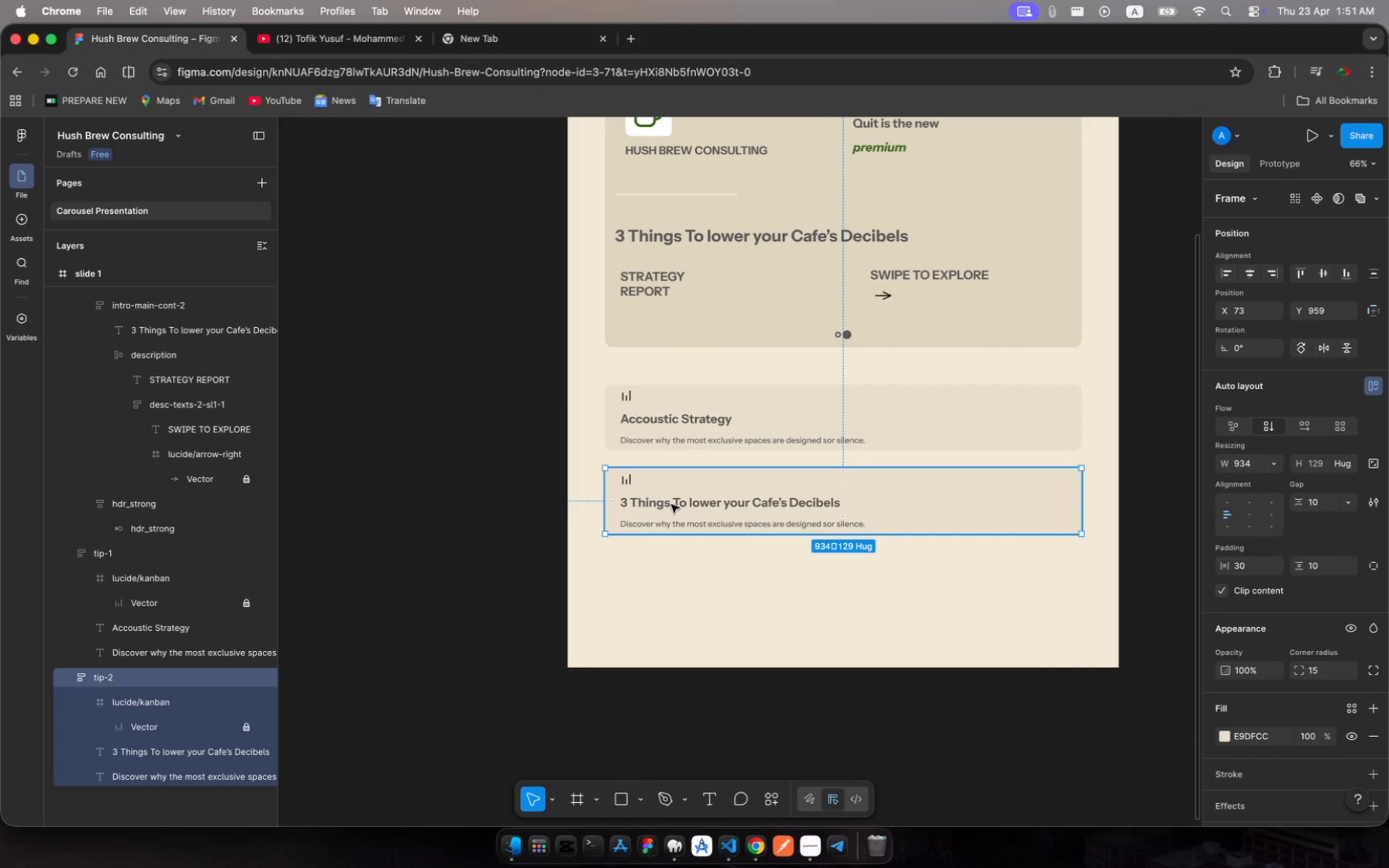 
left_click([670, 505])
 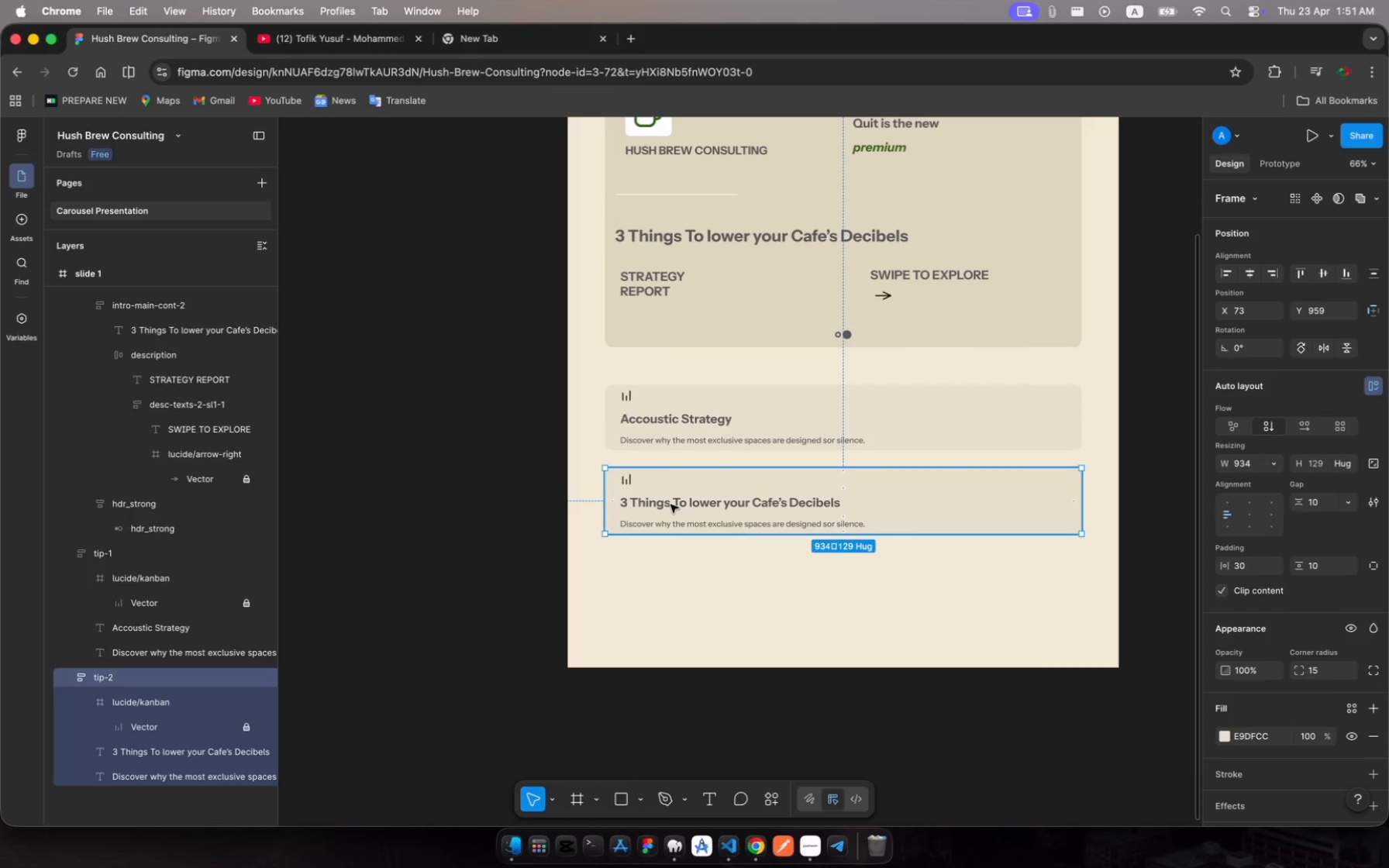 
left_click([670, 505])
 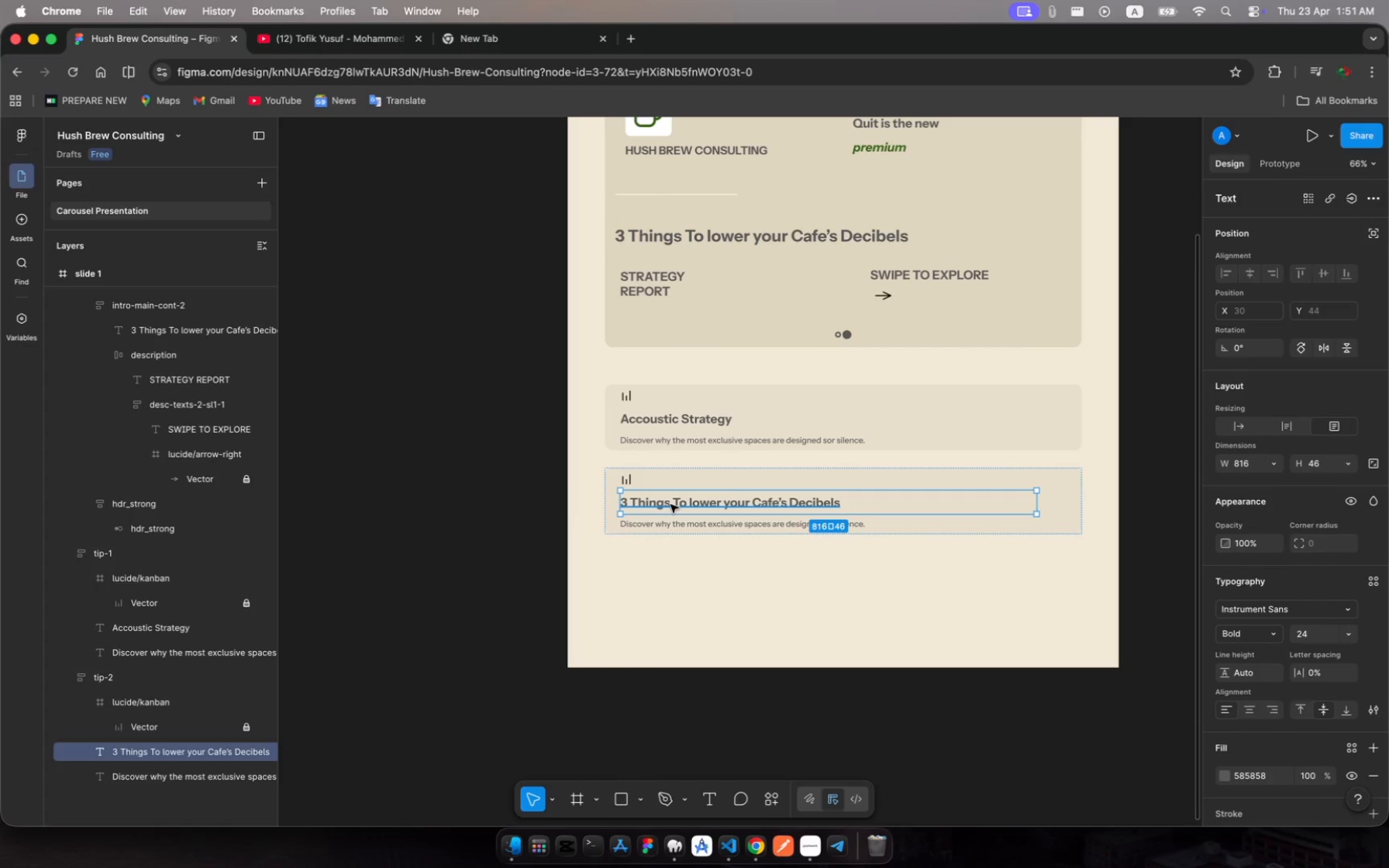 
left_click([670, 505])
 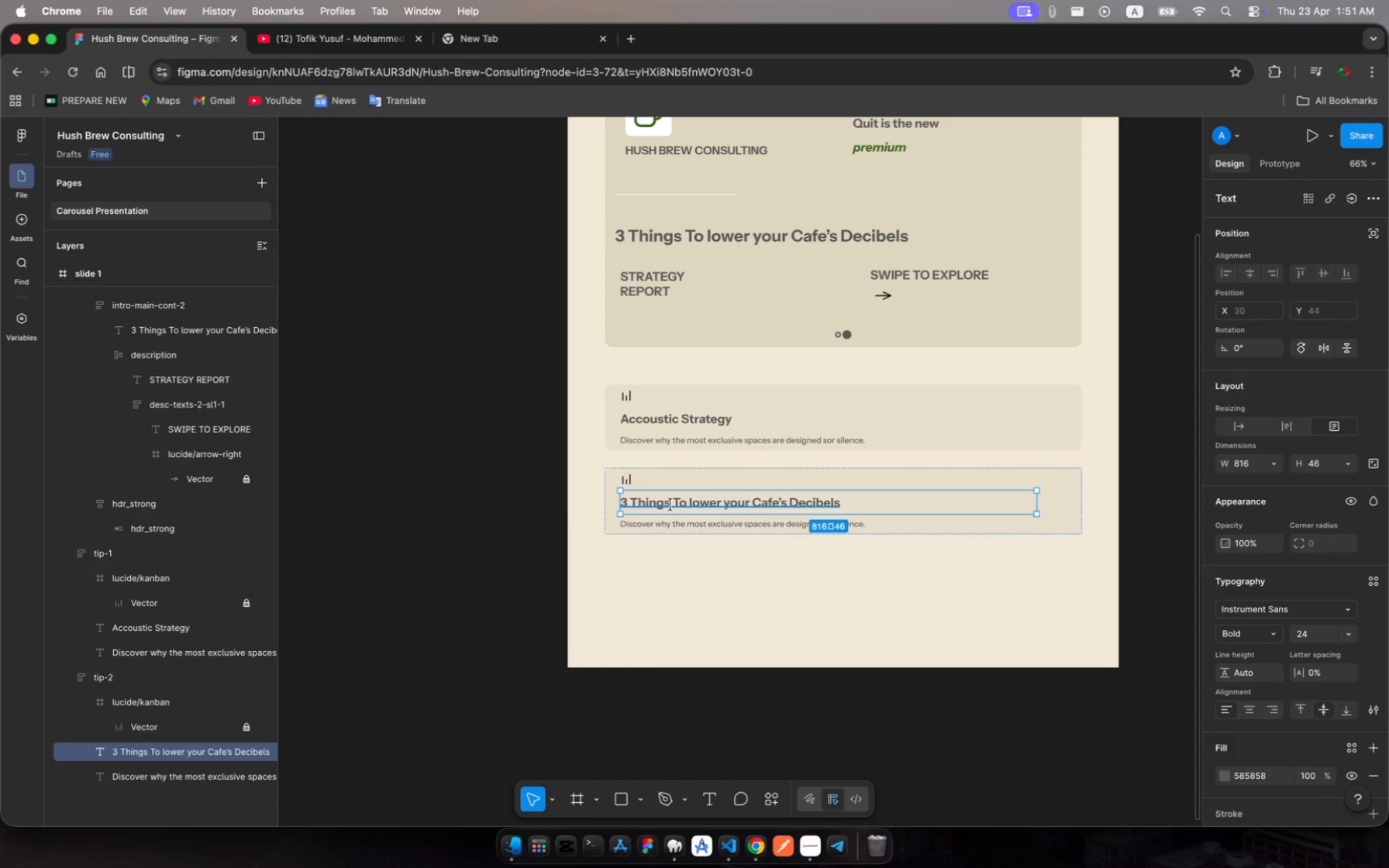 
left_click([670, 505])
 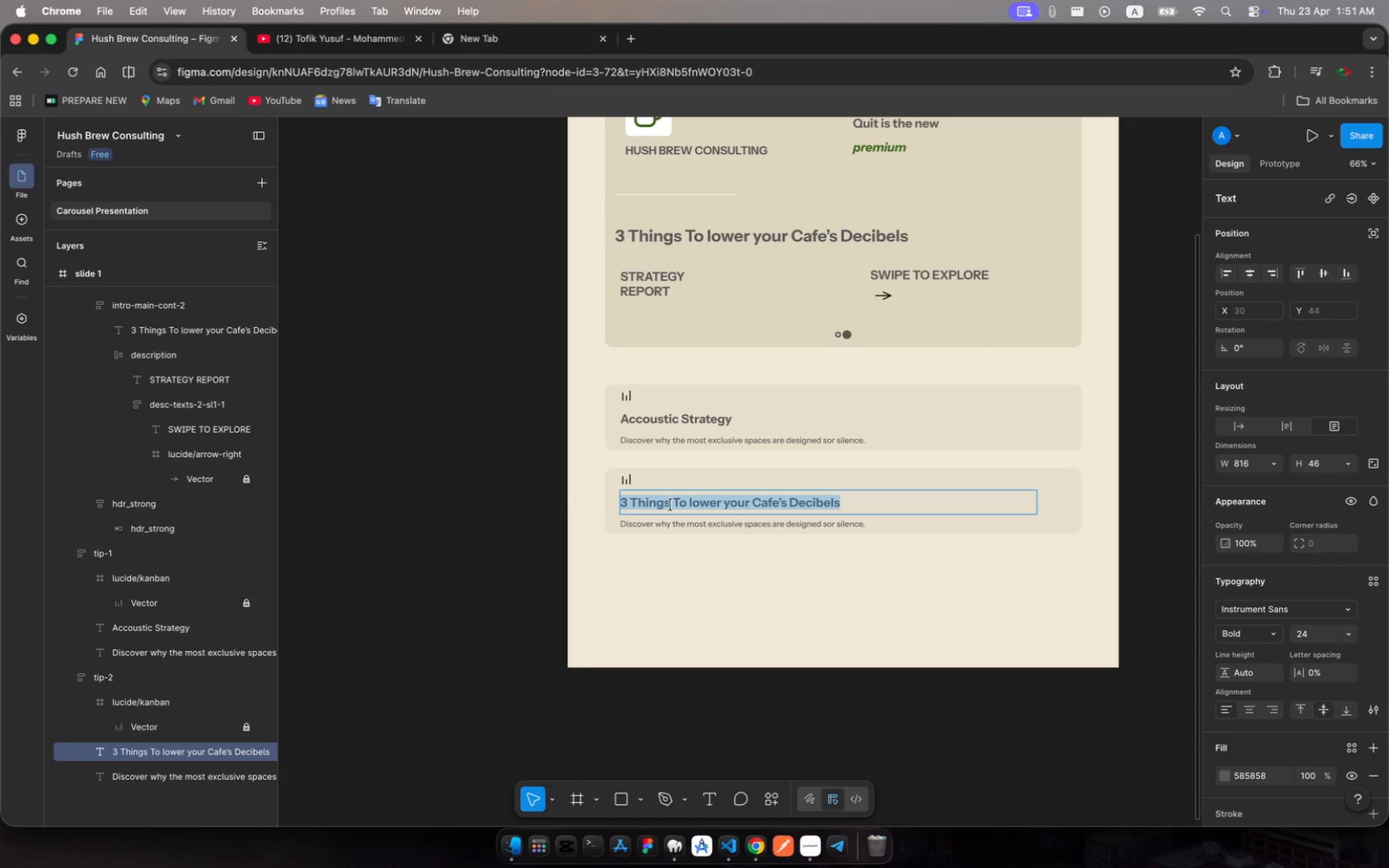 
wait(10.32)
 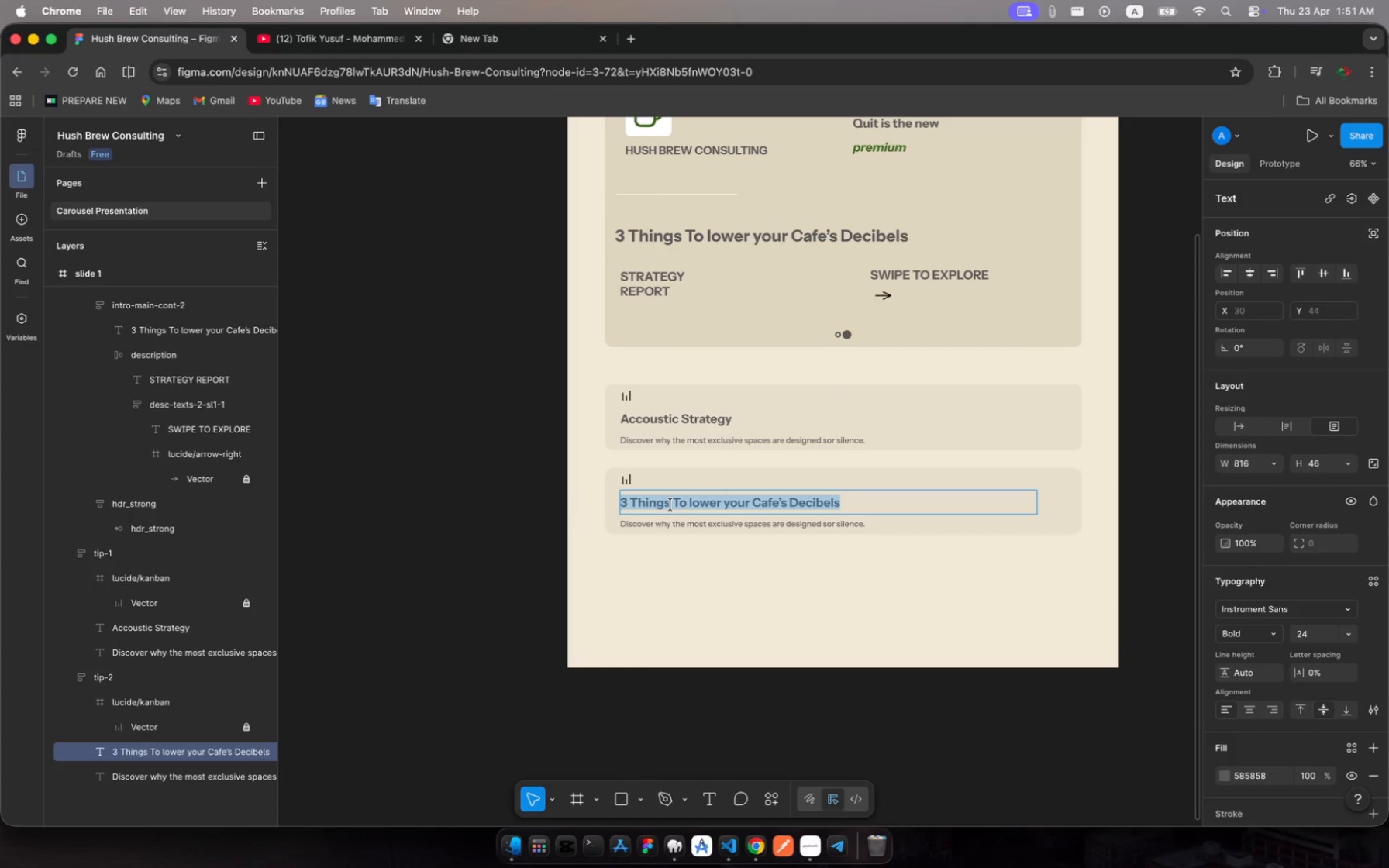 
type(Spacial )
 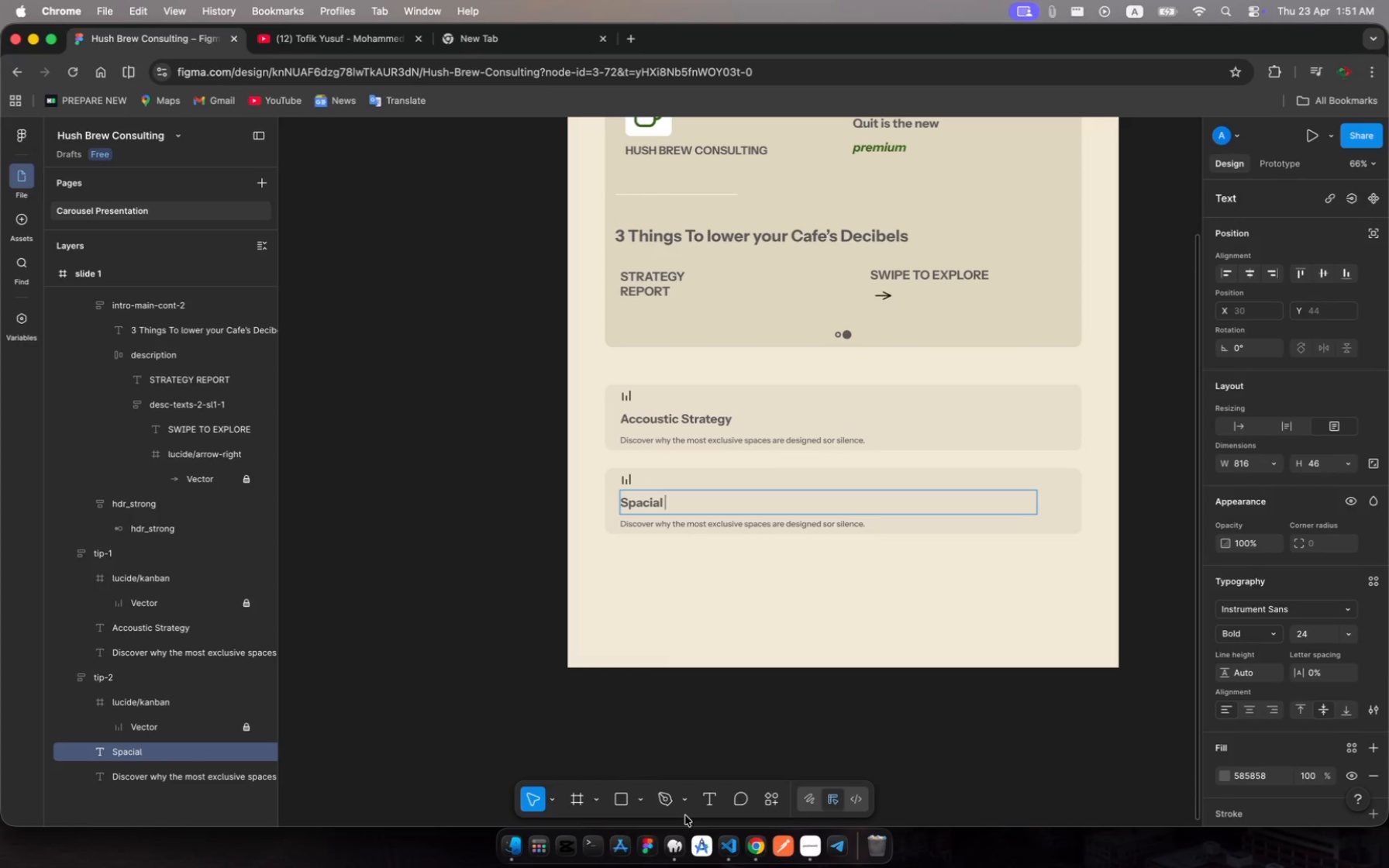 
type(Layout)
key(Escape)
key(Escape)
 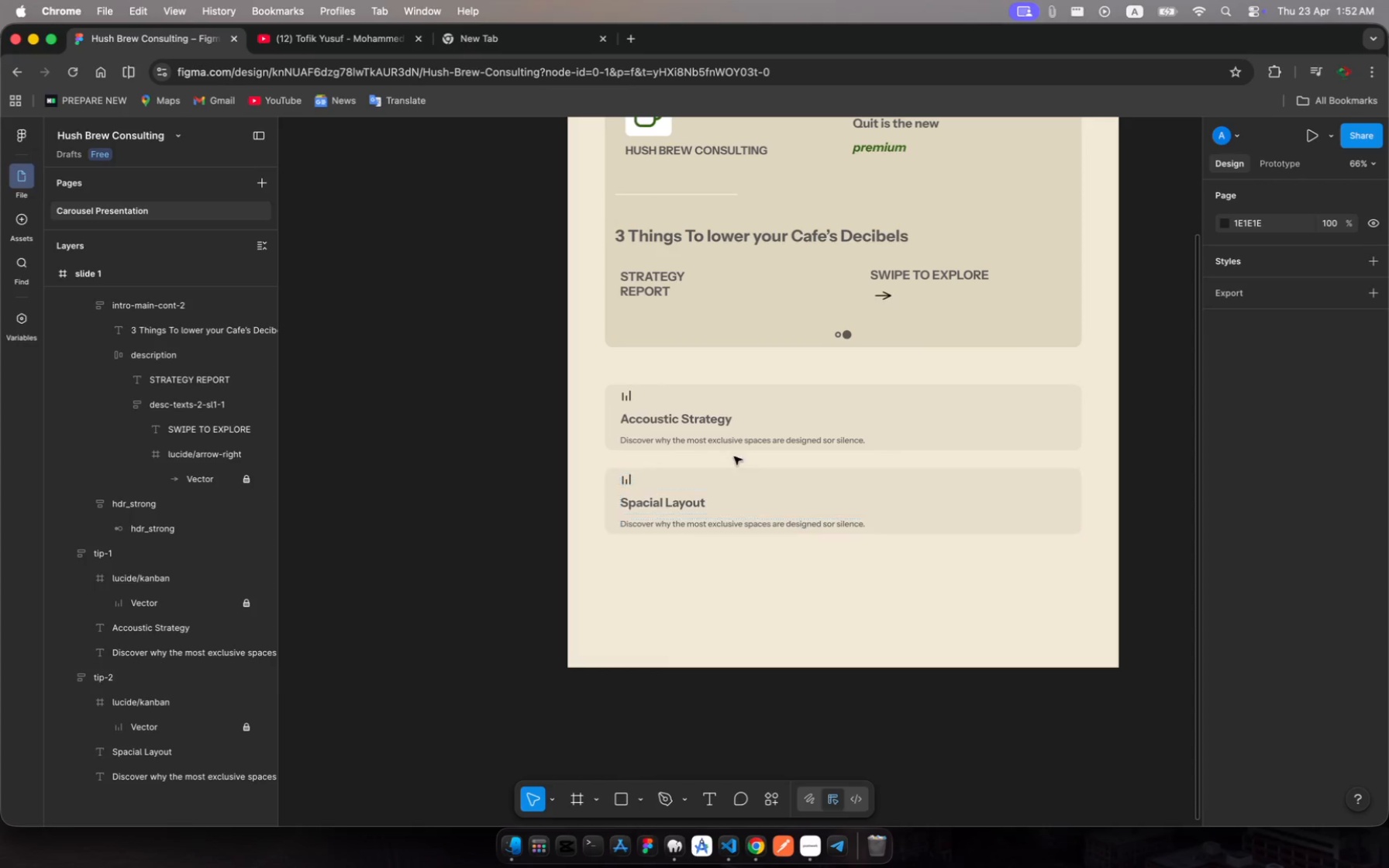 
left_click([738, 410])
 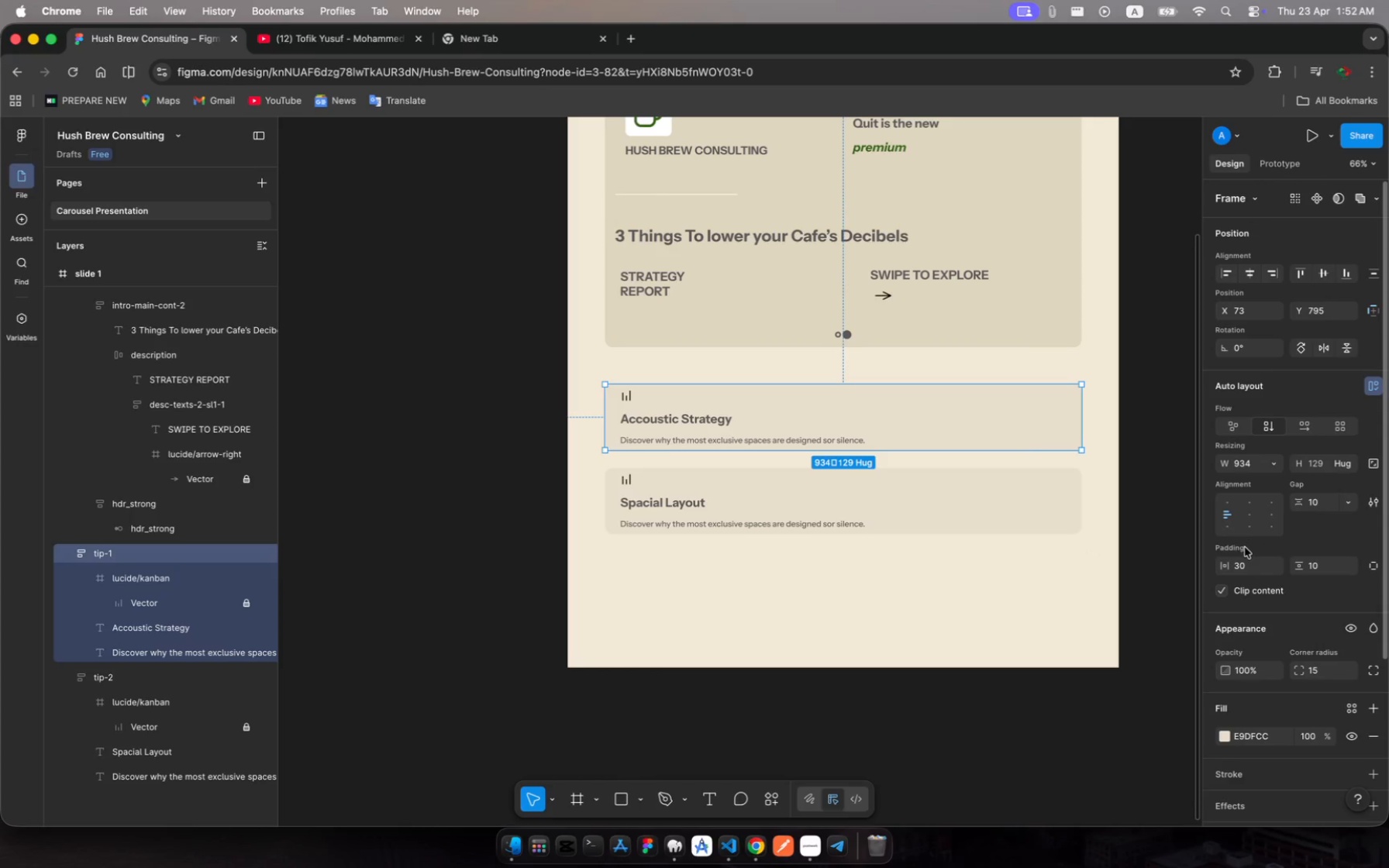 
wait(8.2)
 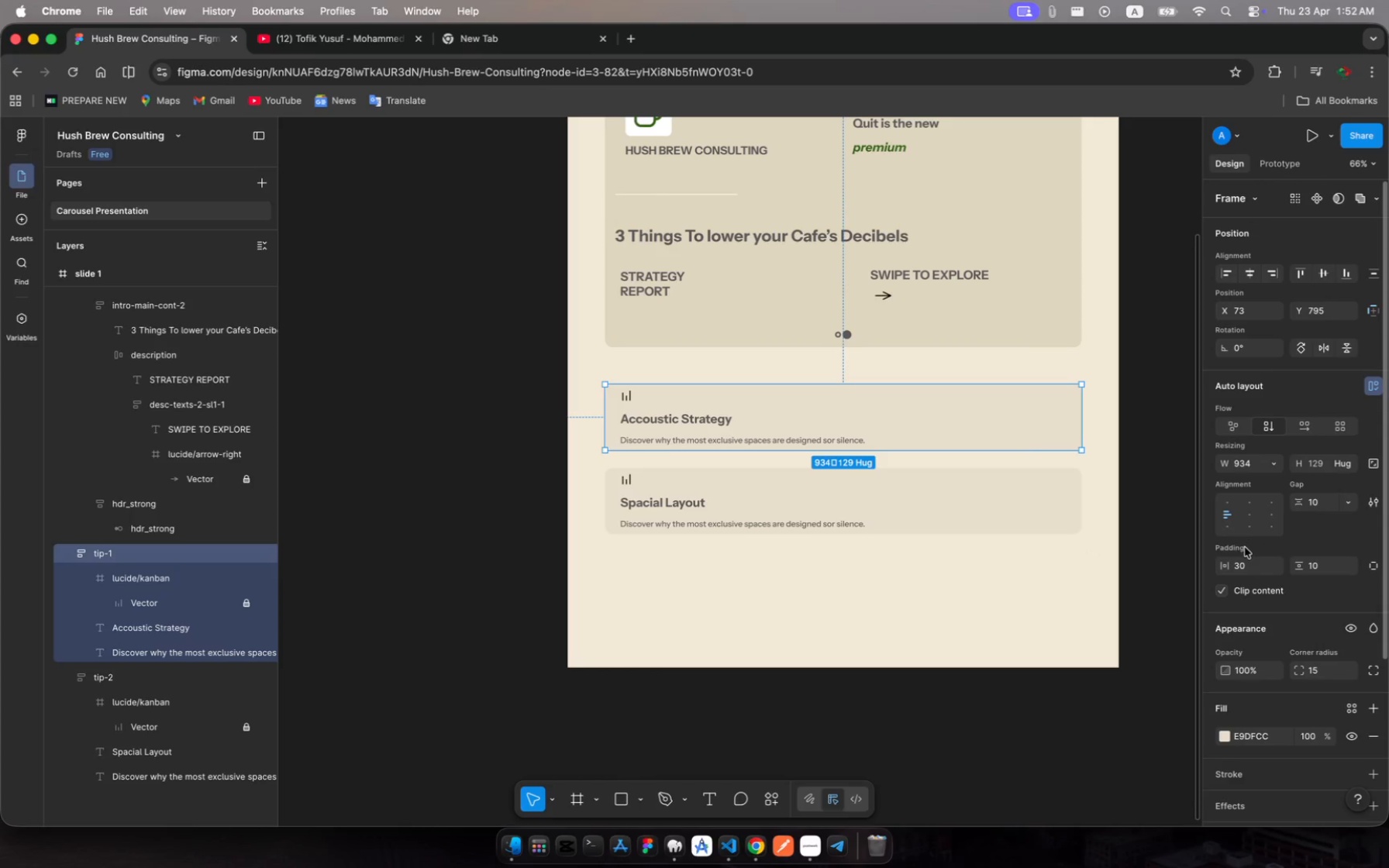 
mouse_move([1280, 571])
 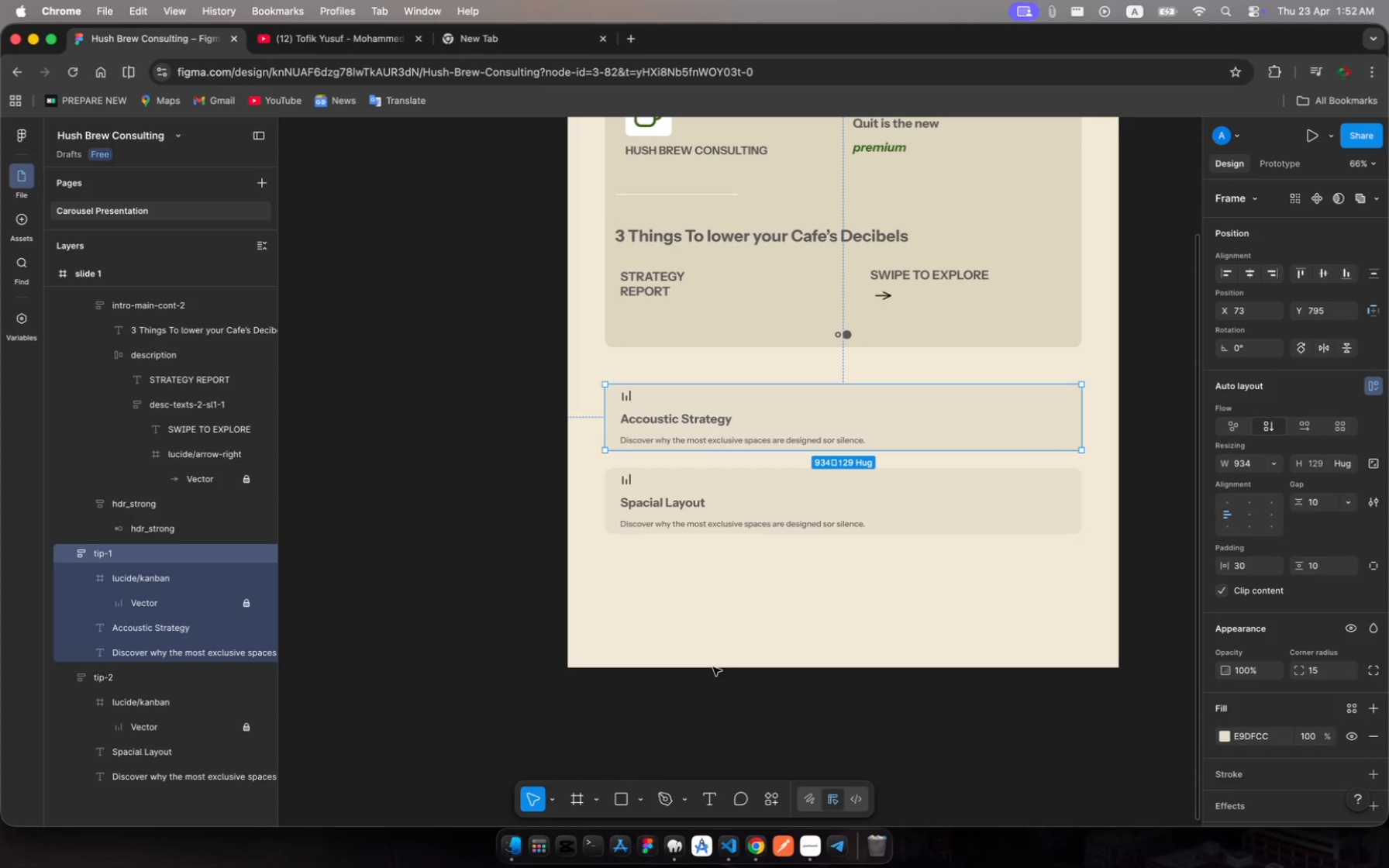 
scroll: coordinate [181, 636], scroll_direction: down, amount: 18.0
 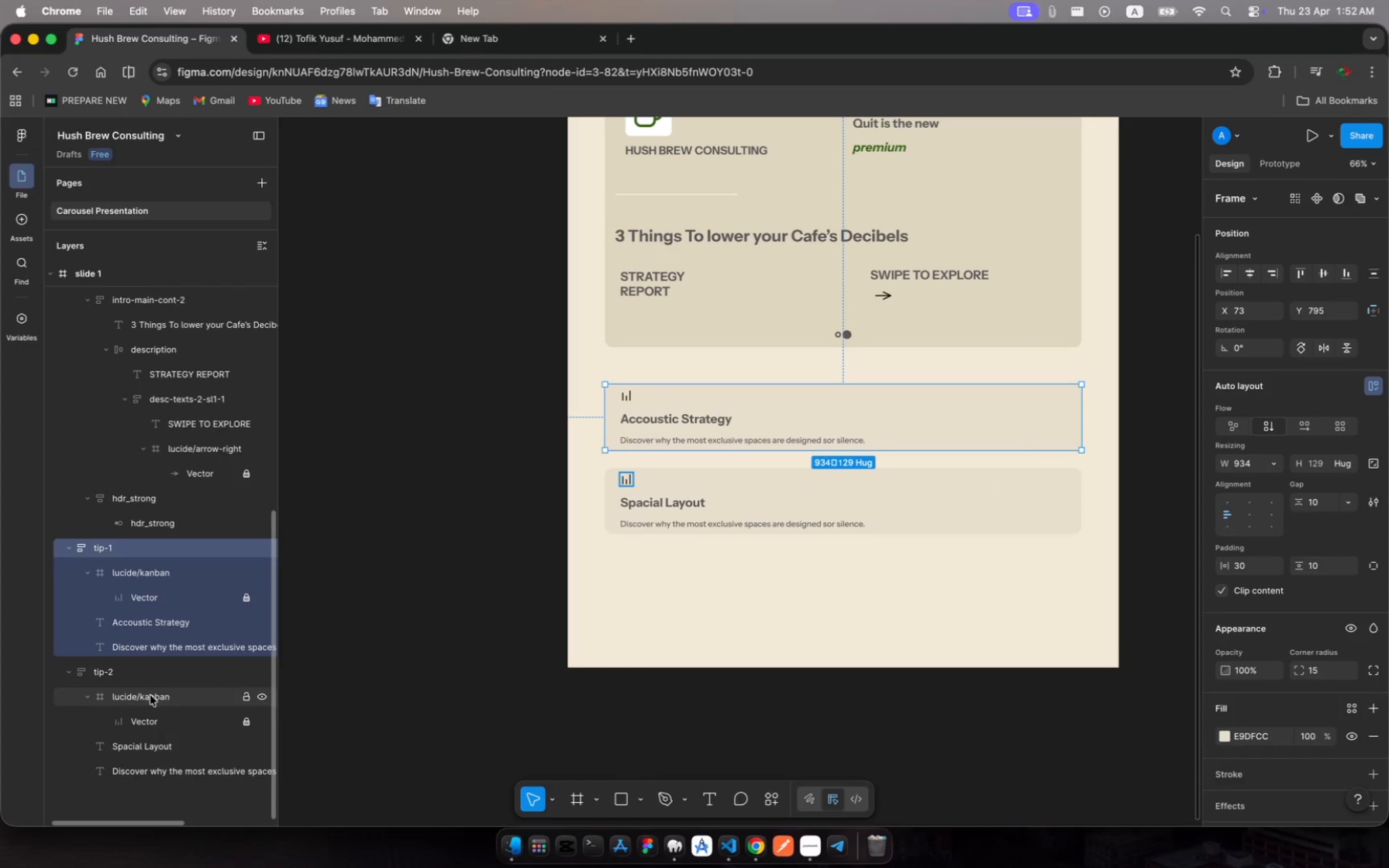 
left_click([150, 696])
 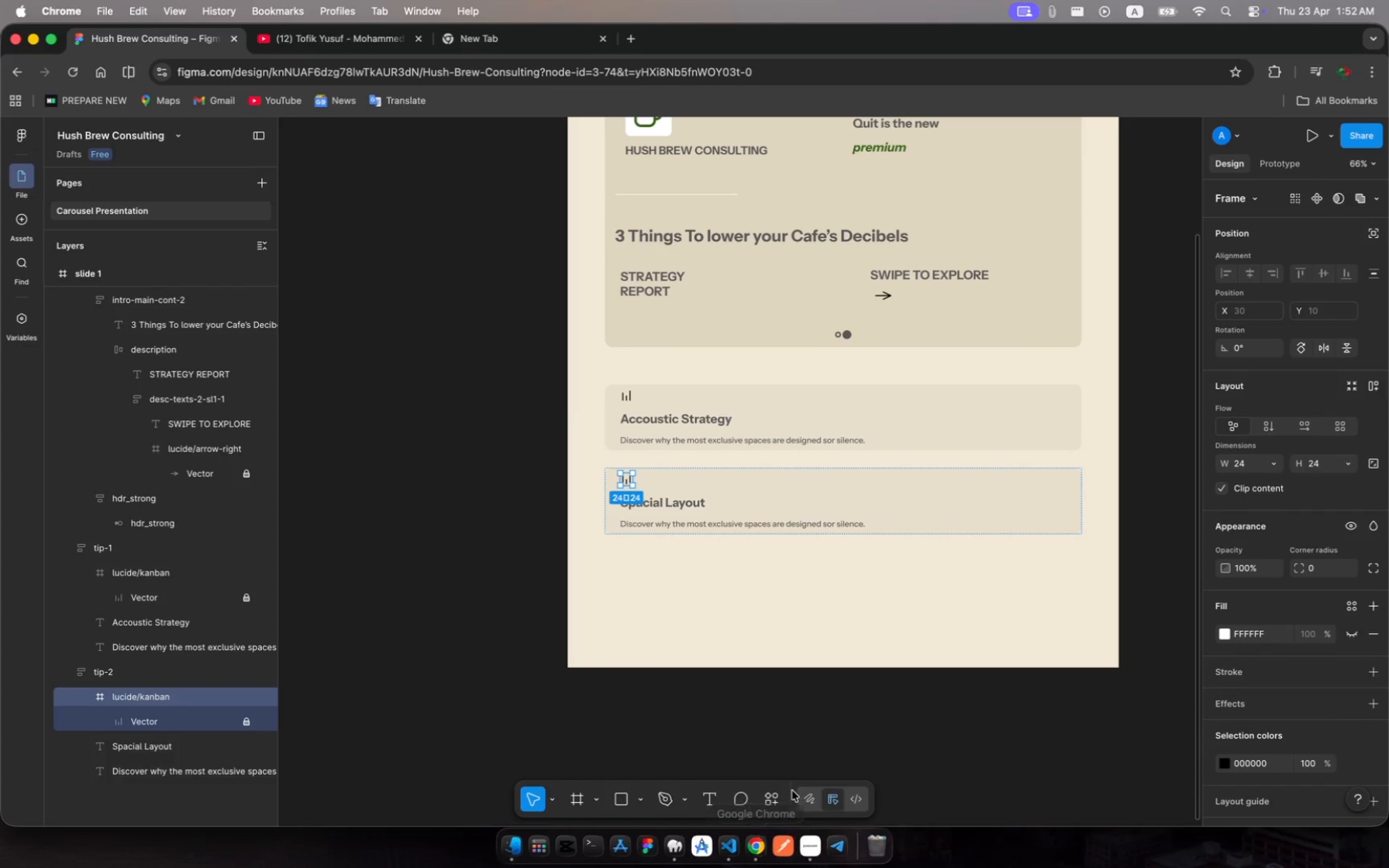 
left_click([770, 798])
 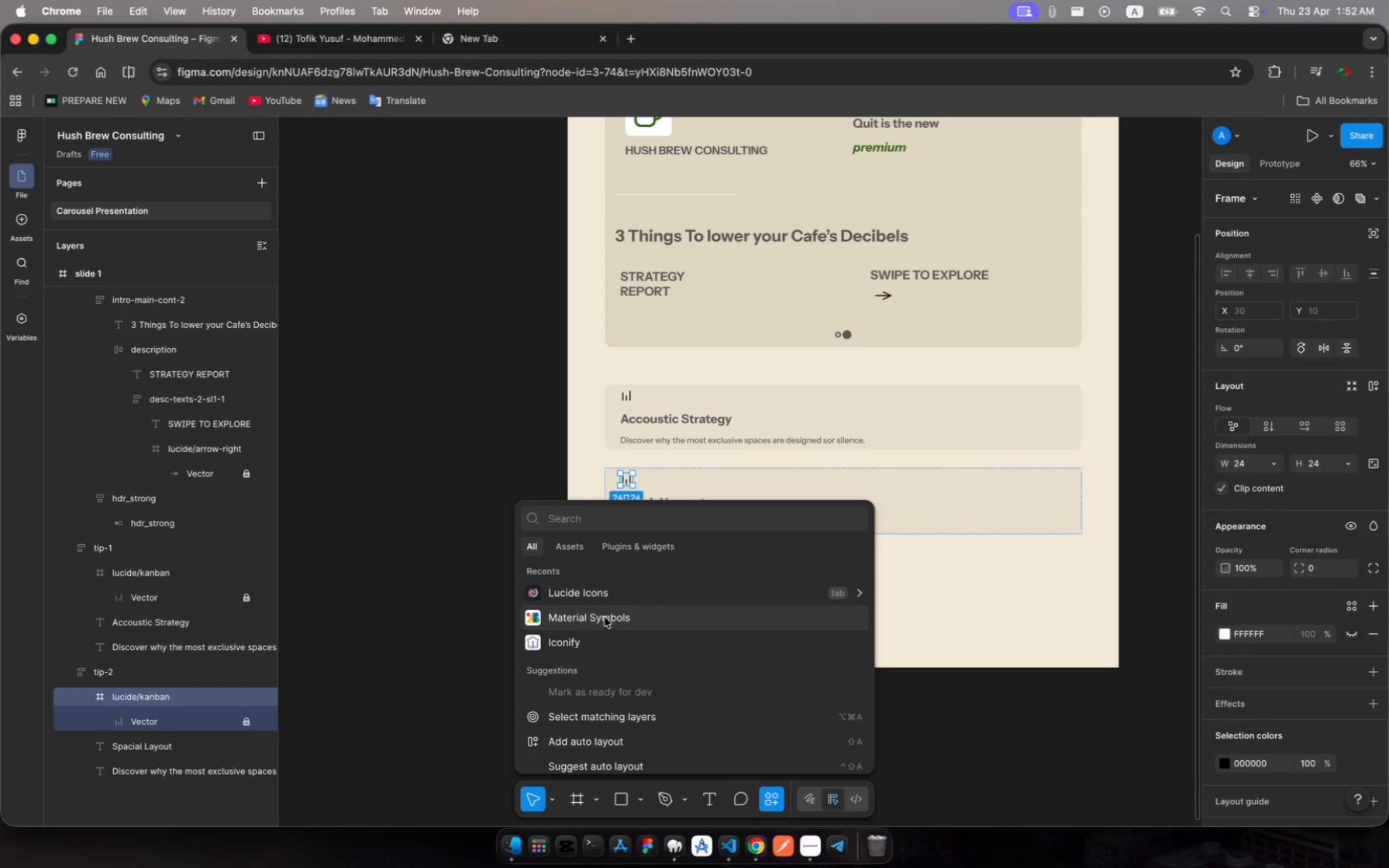 
left_click([615, 599])
 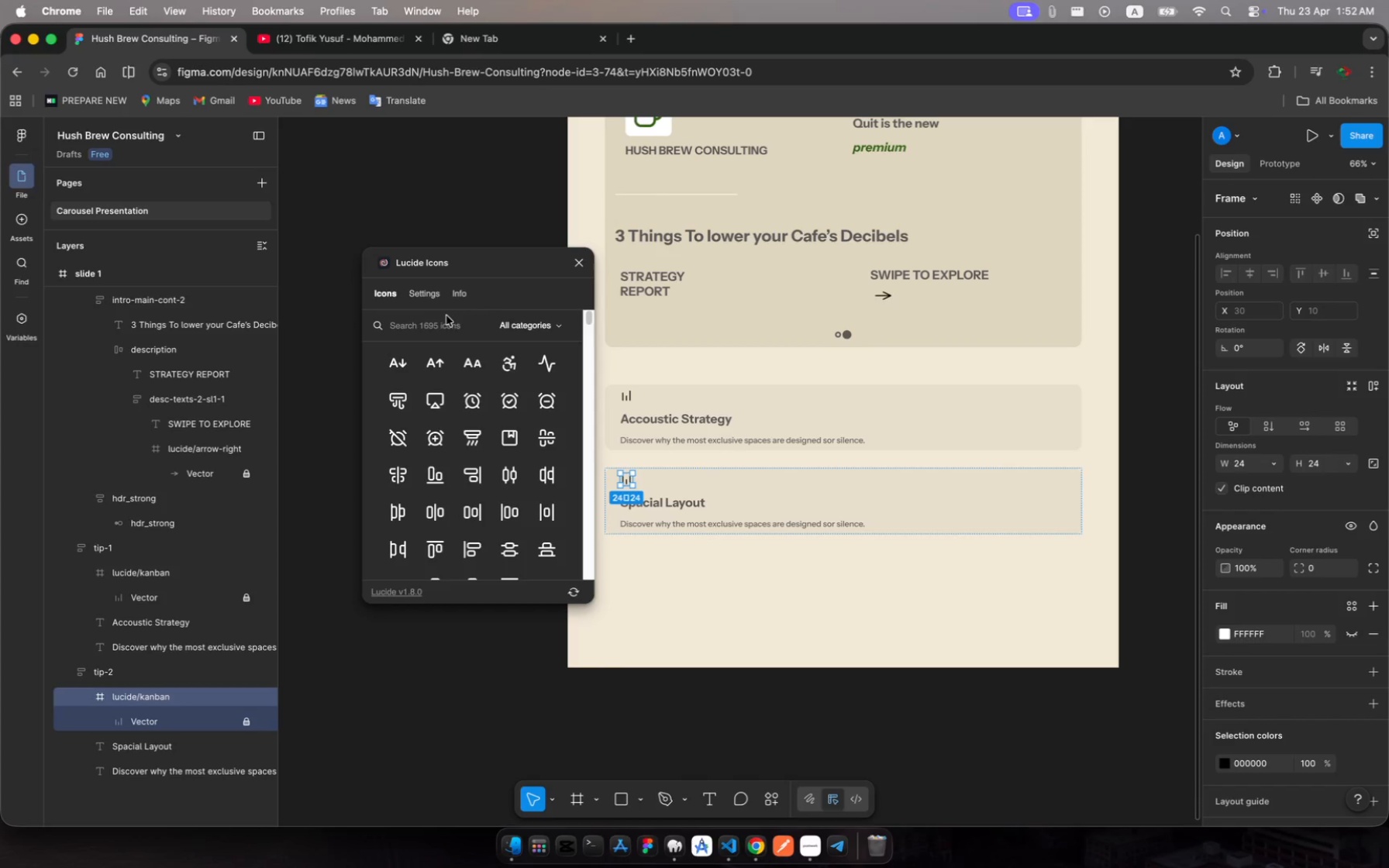 
left_click([429, 320])
 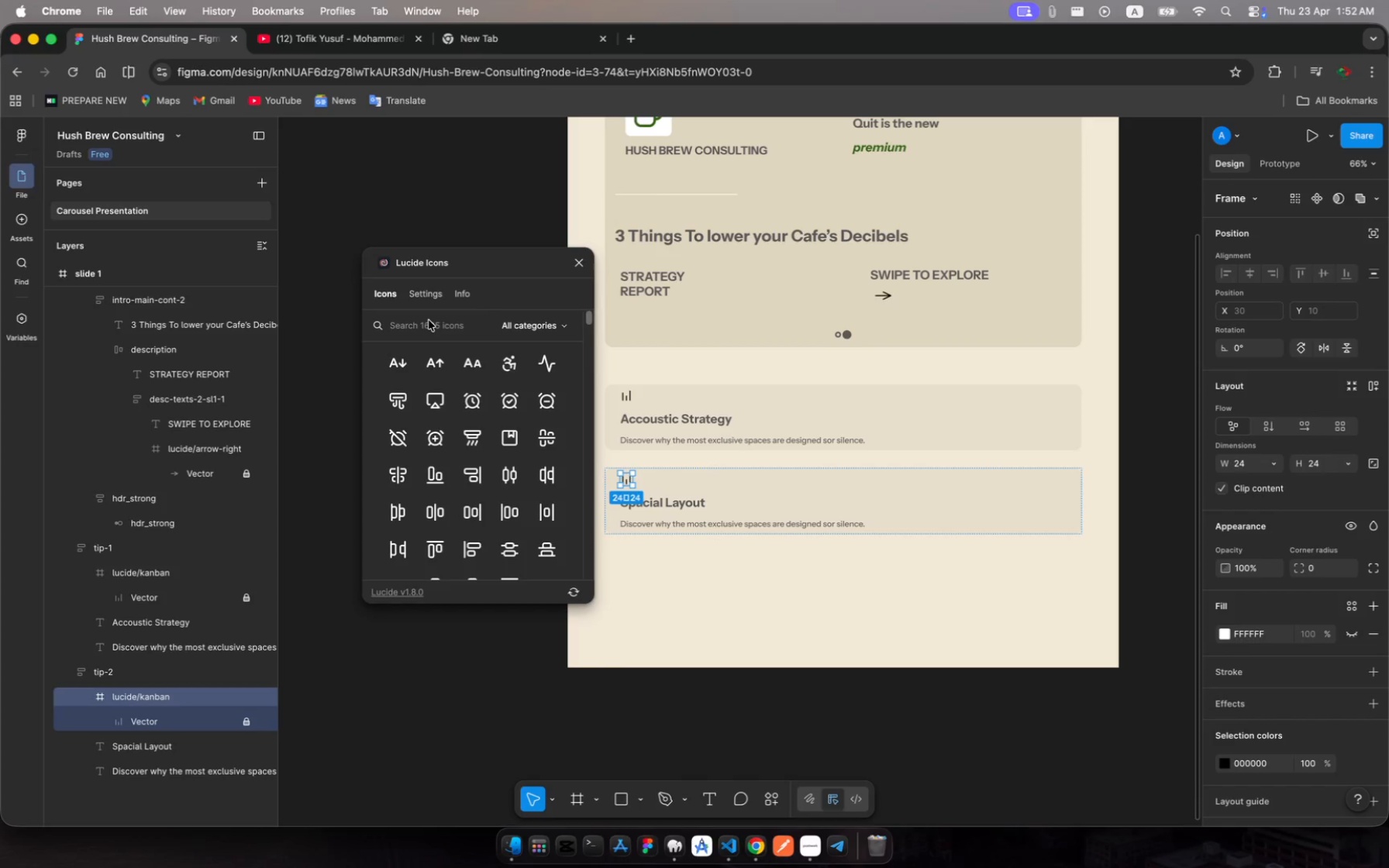 
type(dashbo)
 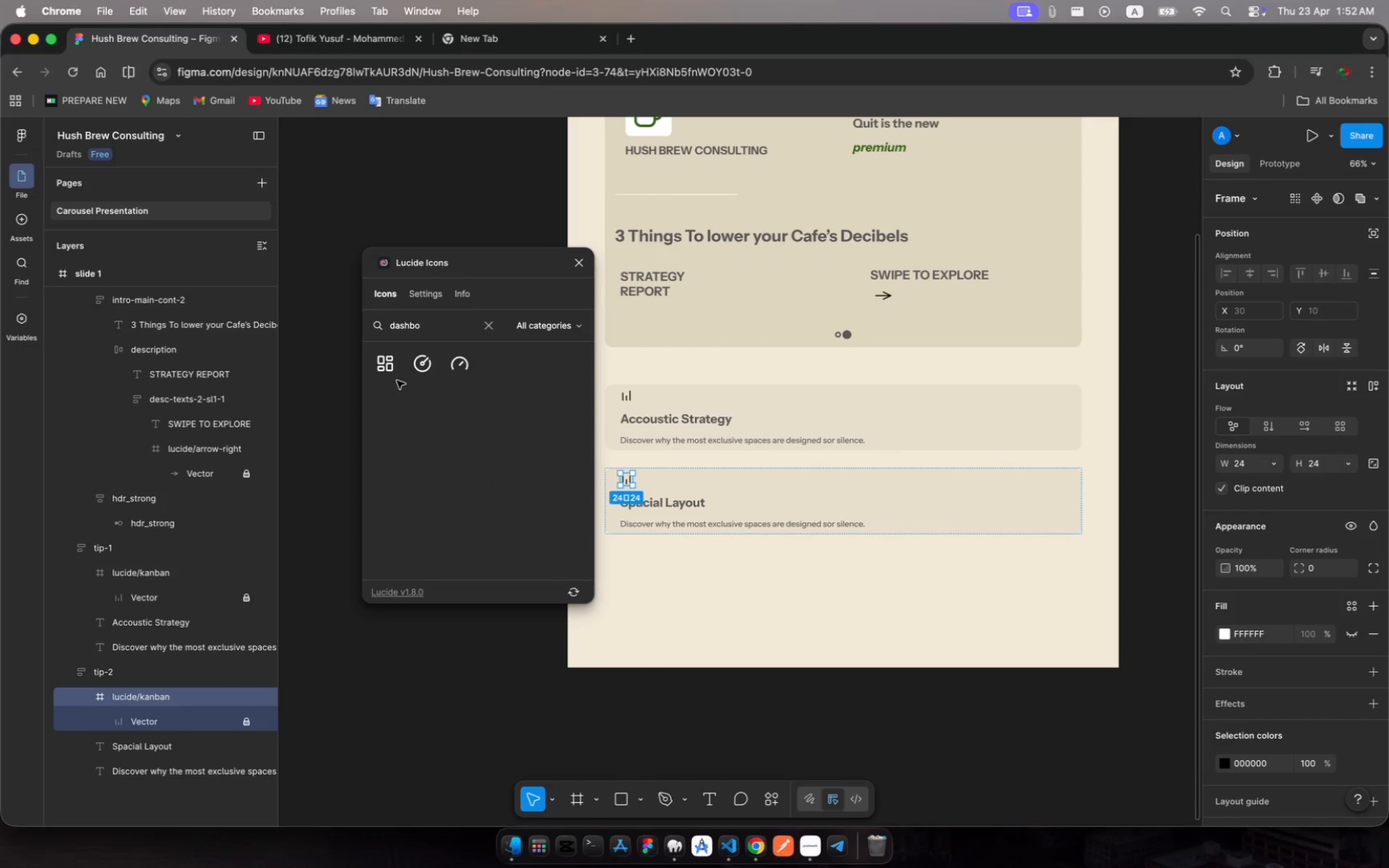 
left_click([391, 370])
 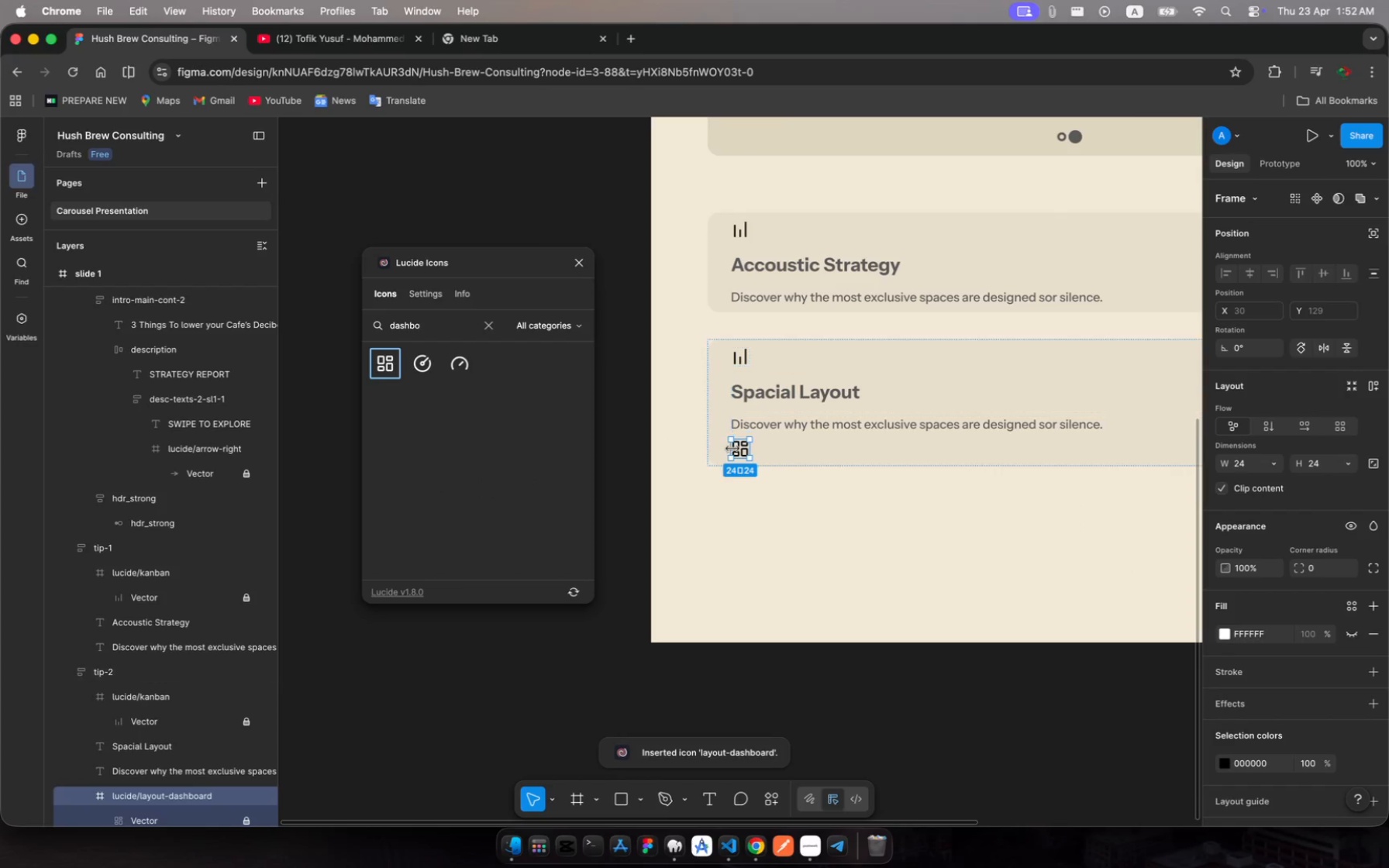 
left_click_drag(start_coordinate=[739, 450], to_coordinate=[743, 366])
 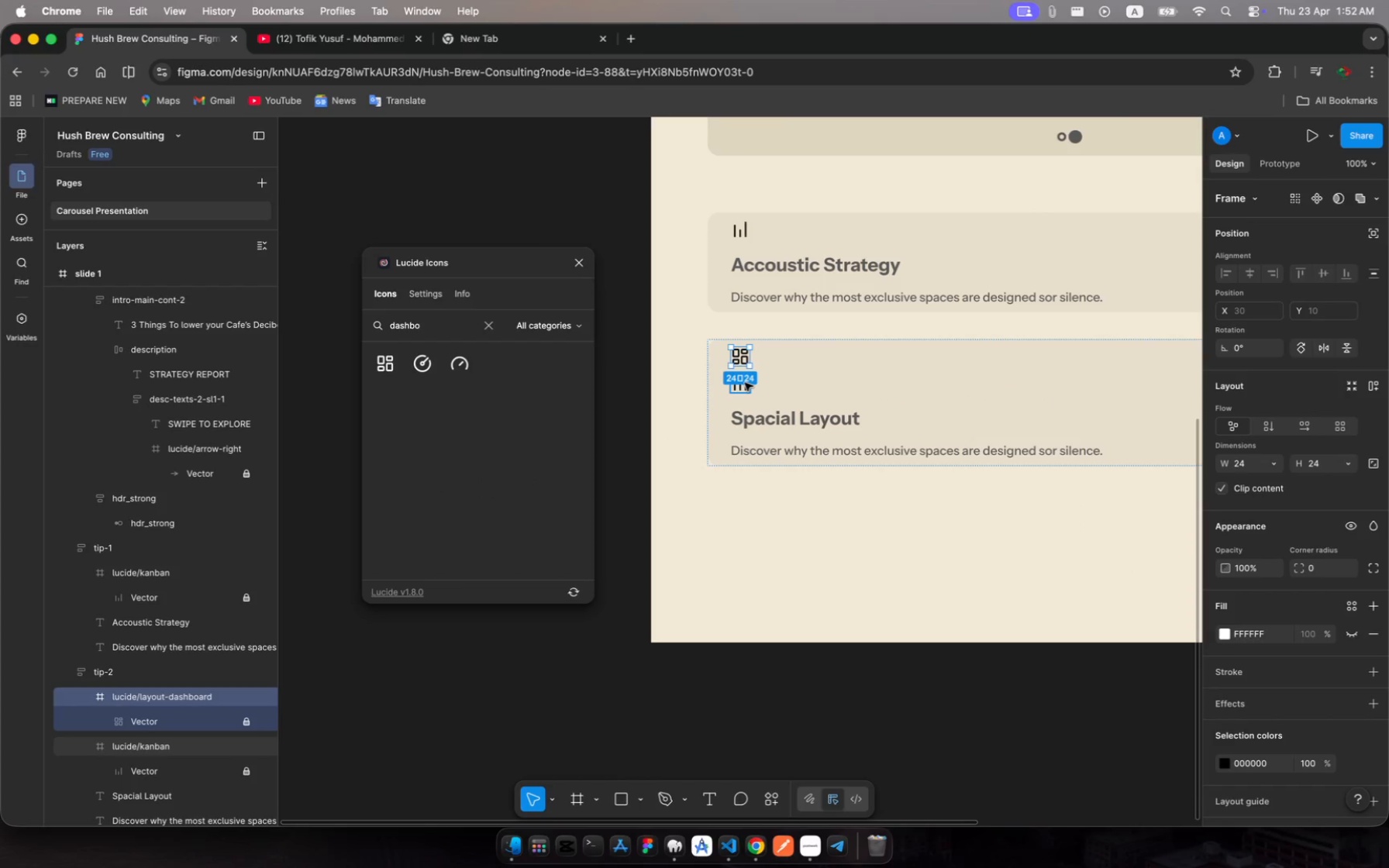 
left_click([745, 383])
 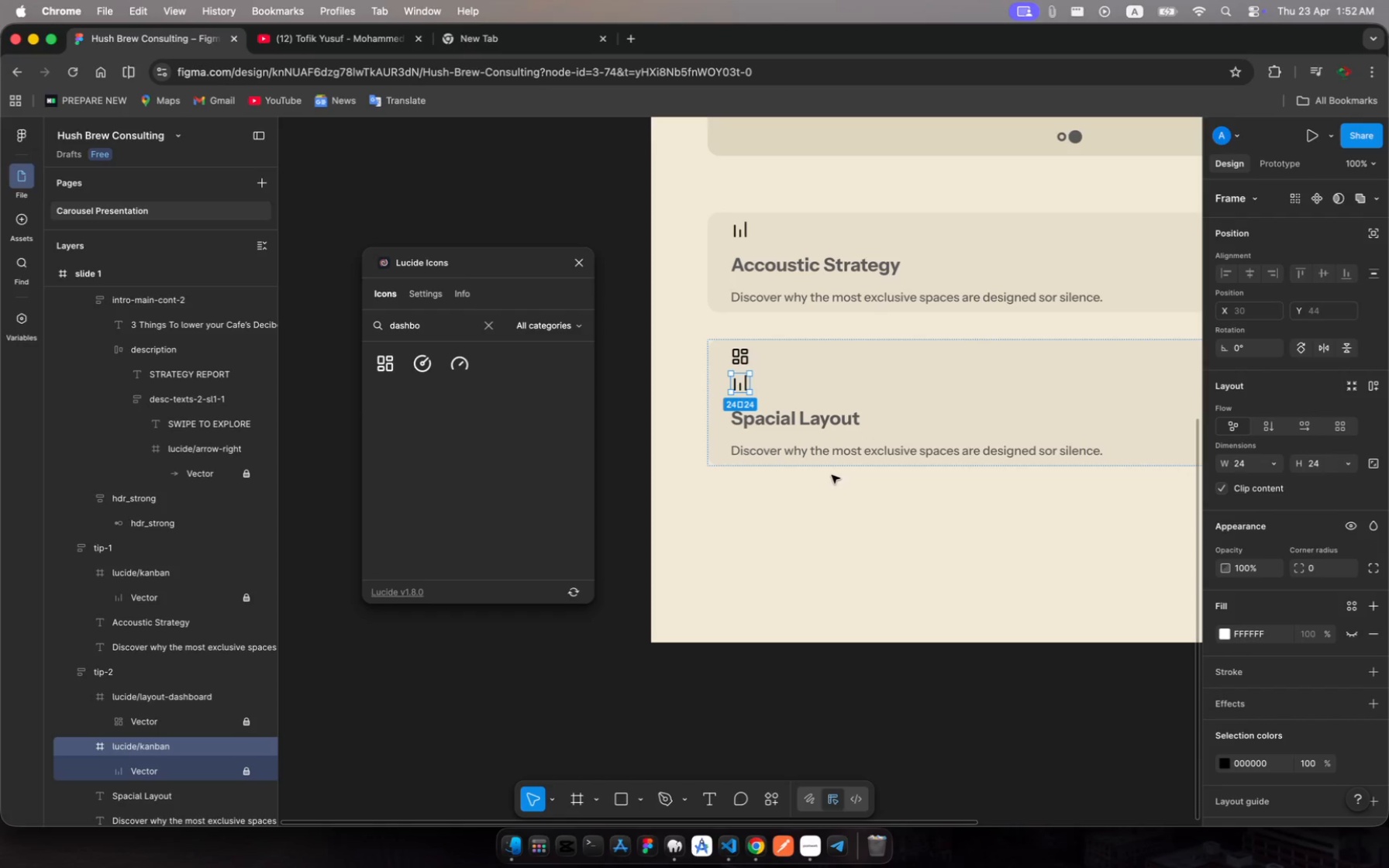 
key(Backspace)
 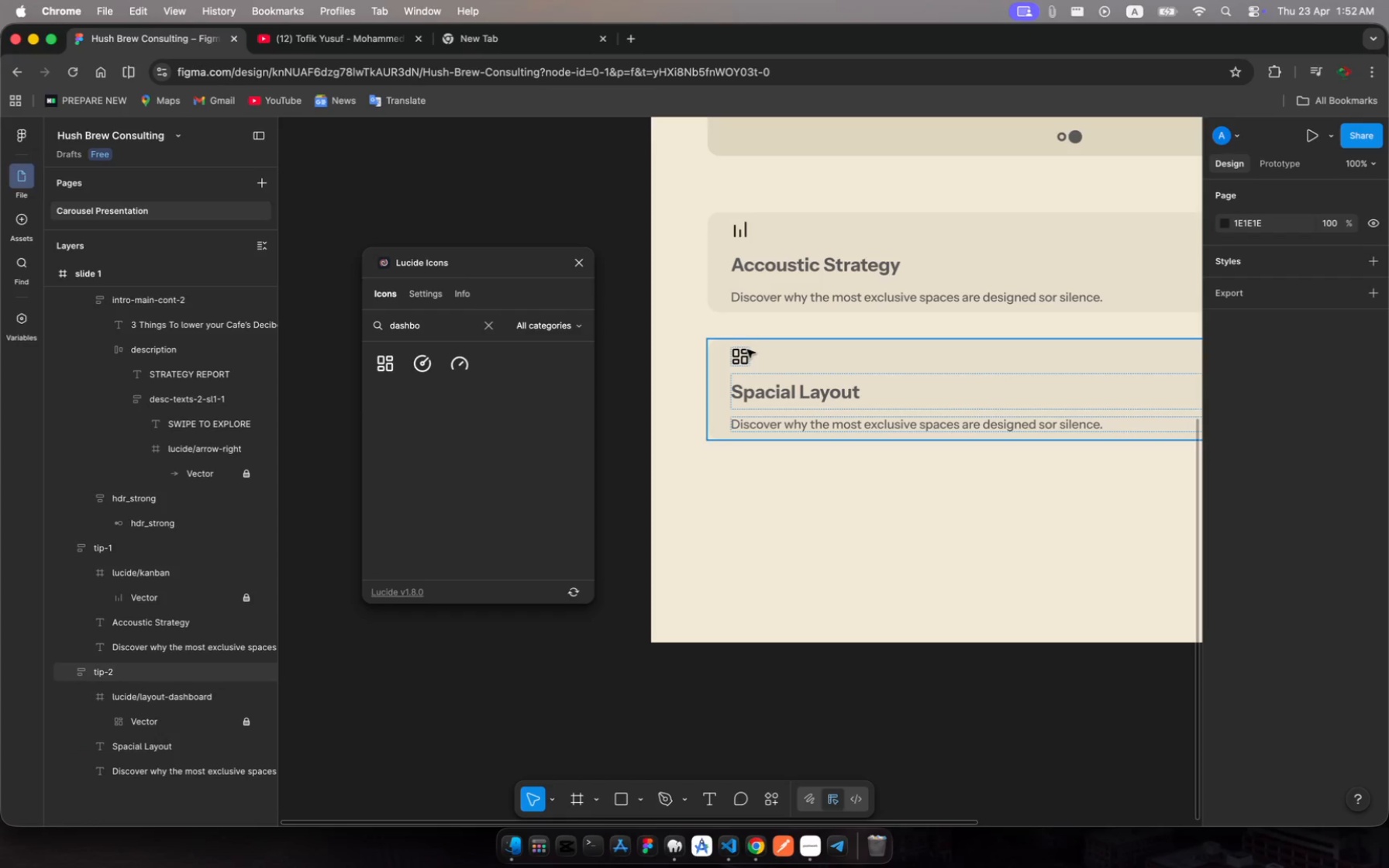 
left_click([747, 353])
 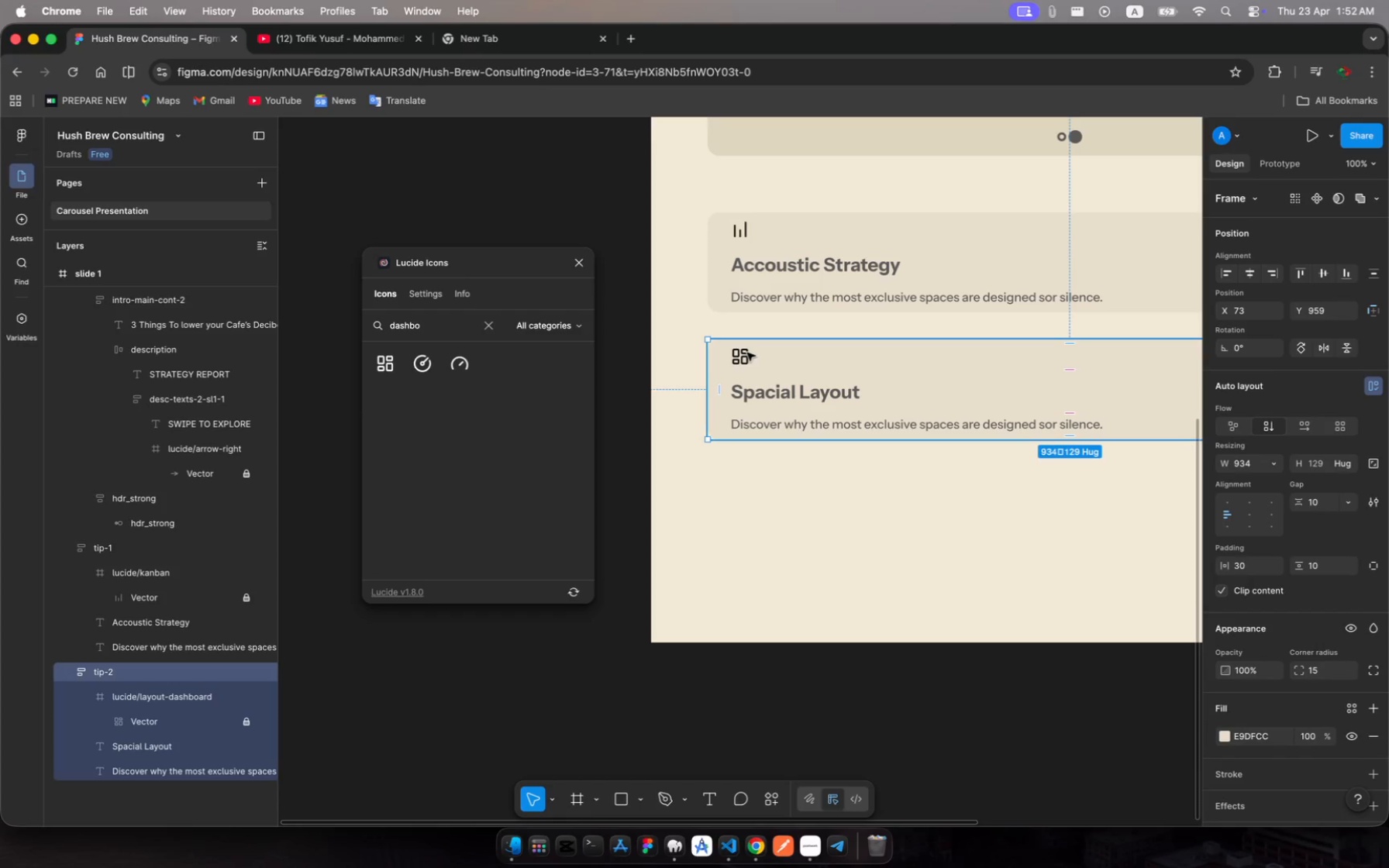 
left_click([747, 353])
 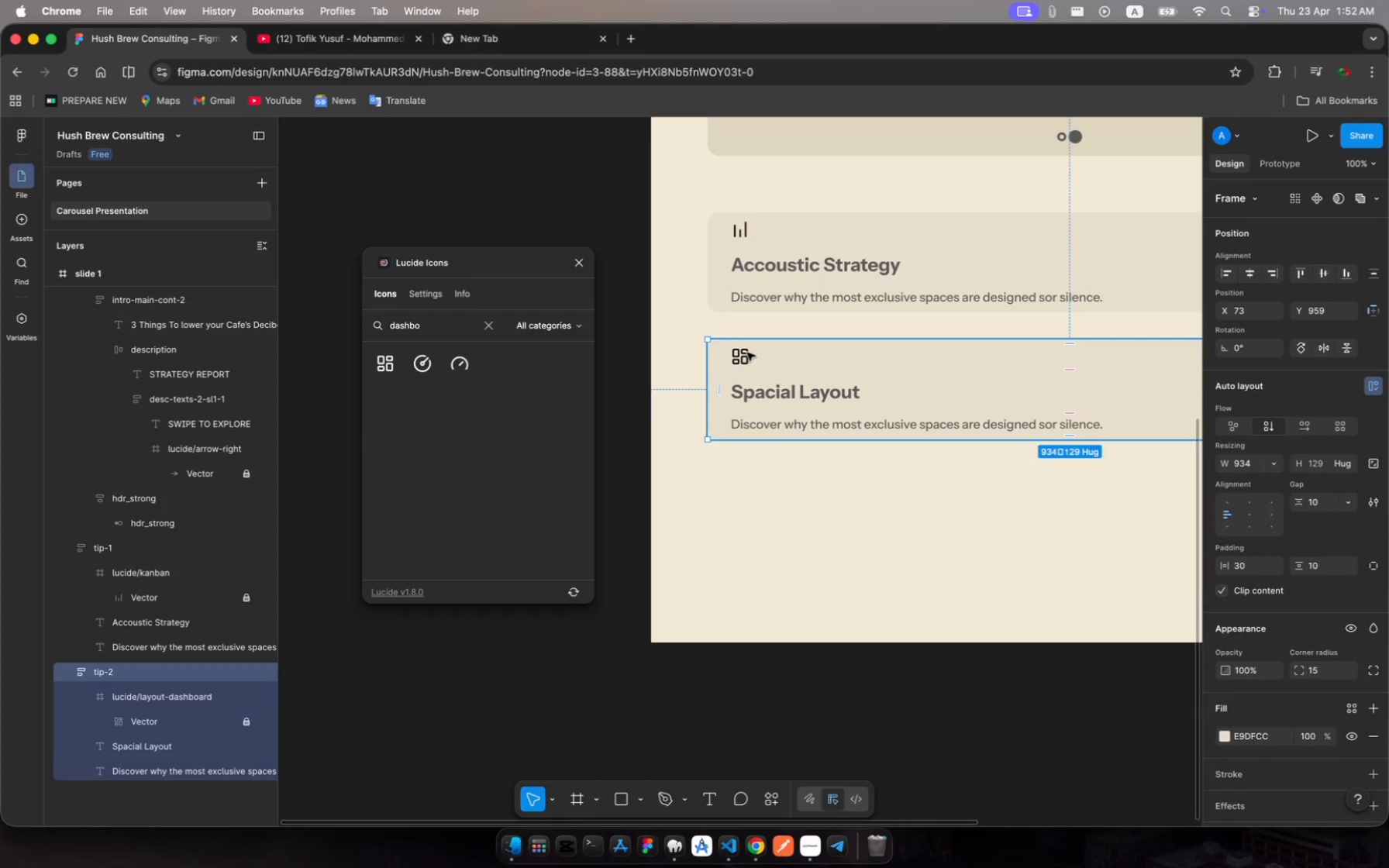 
left_click([747, 353])
 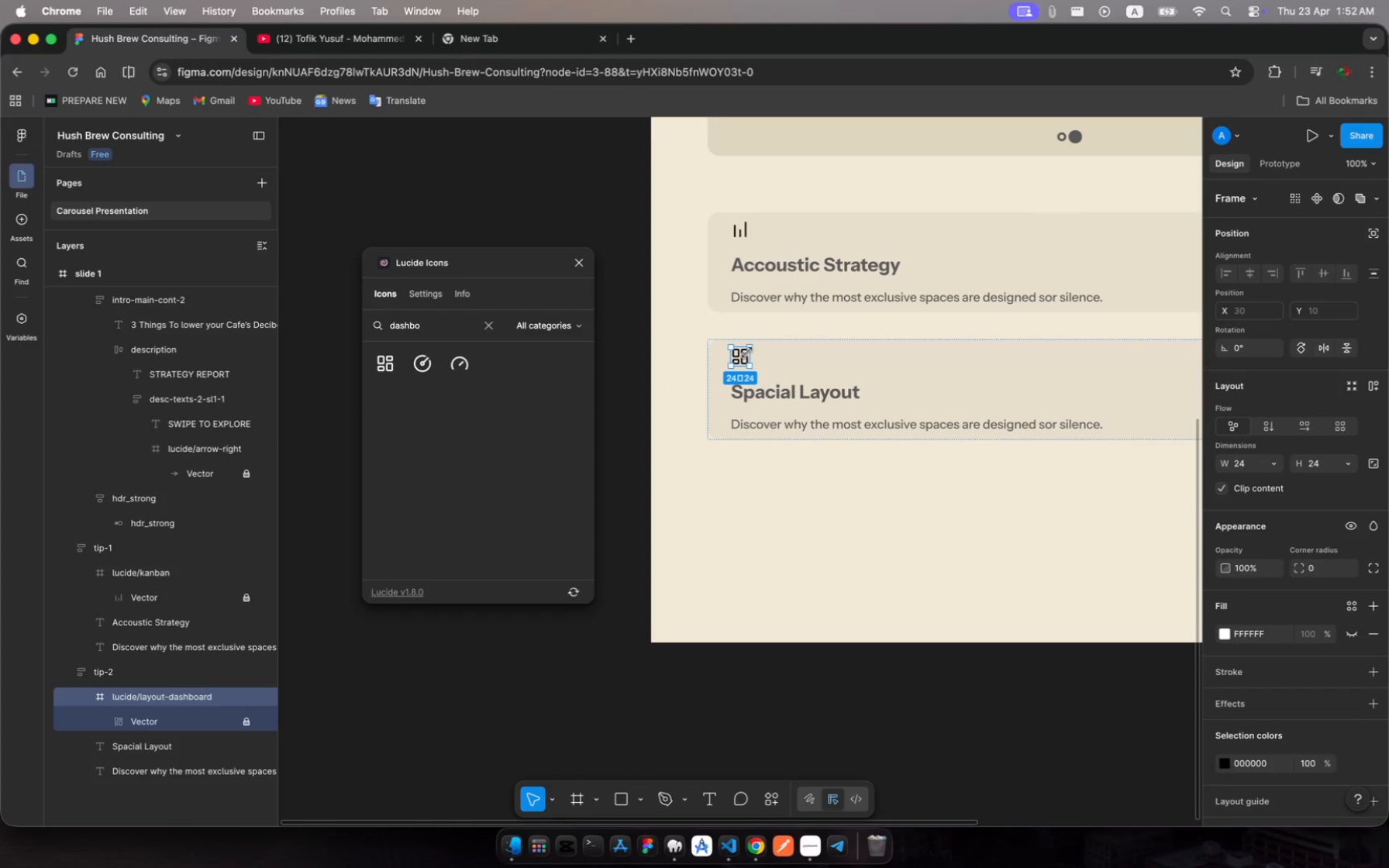 
left_click([747, 353])
 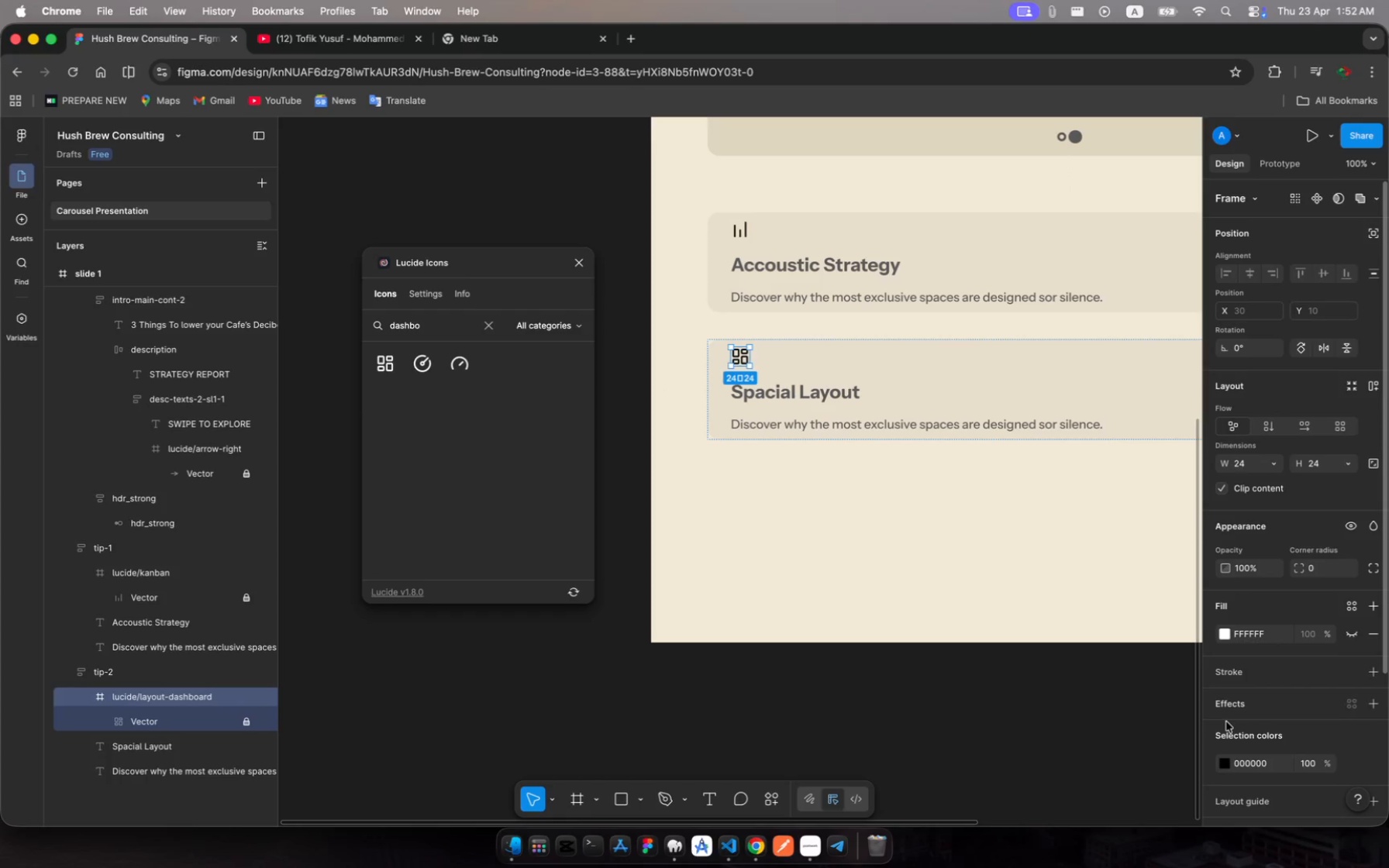 
left_click([1225, 763])
 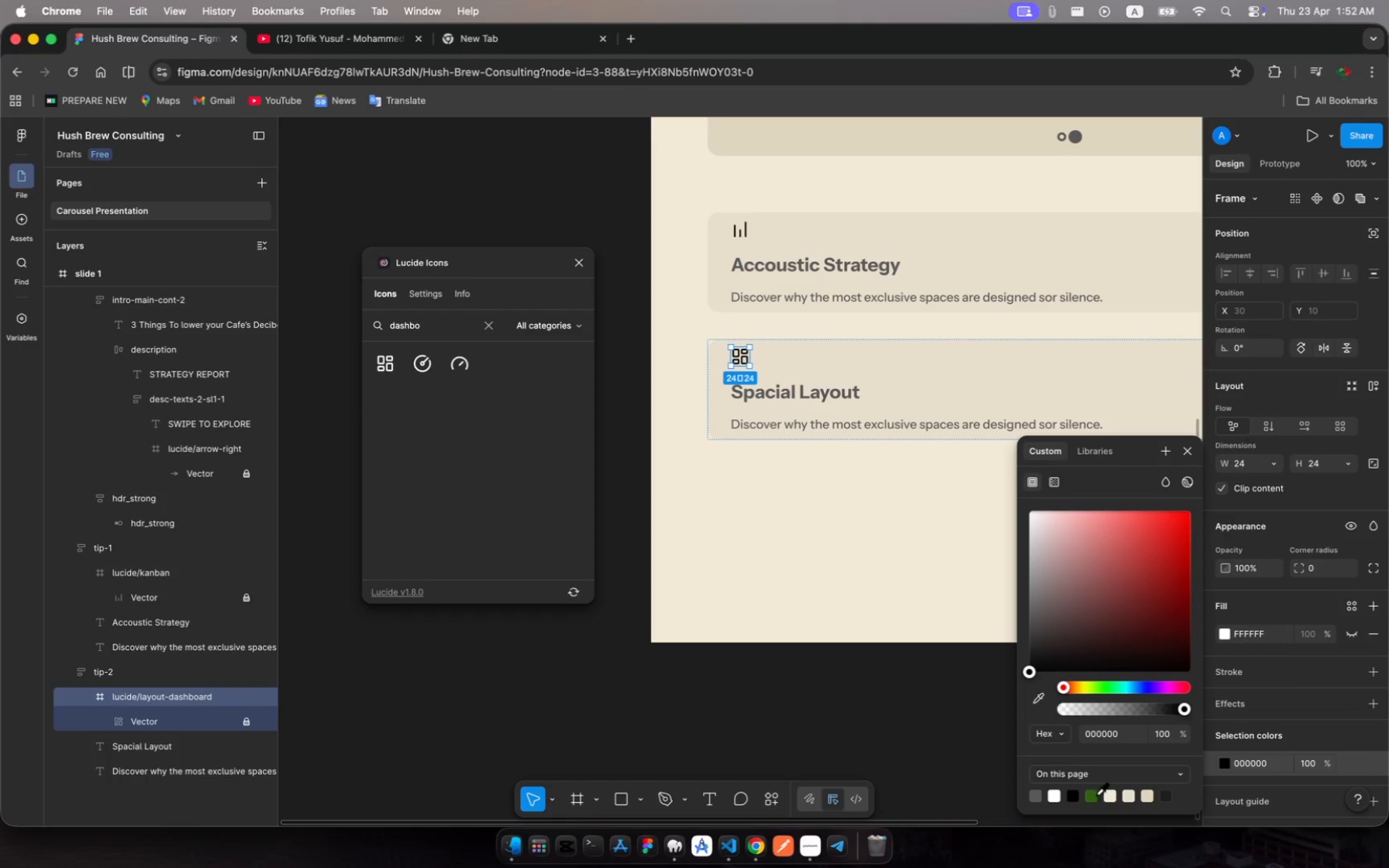 
left_click([1095, 795])
 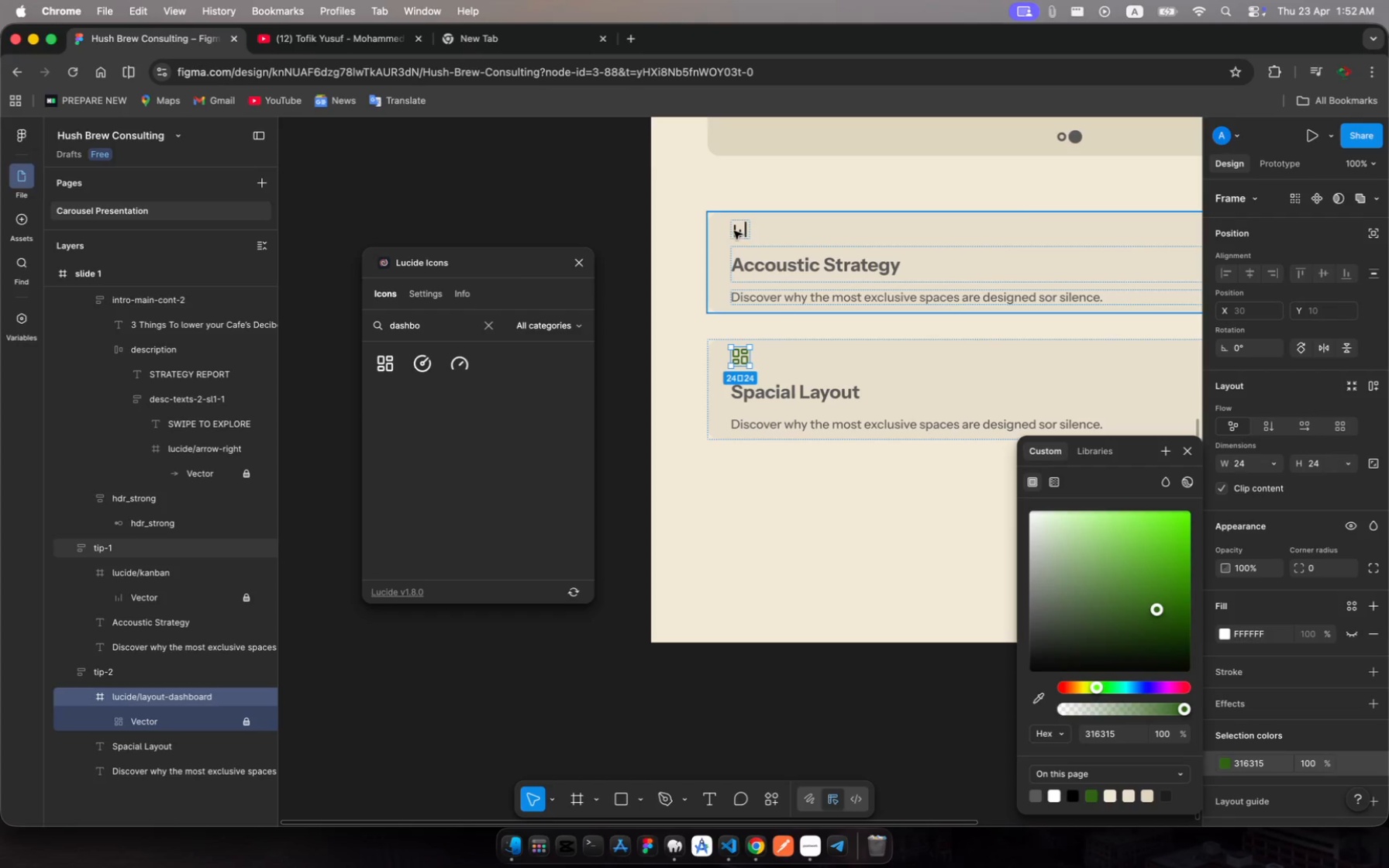 
left_click([734, 231])
 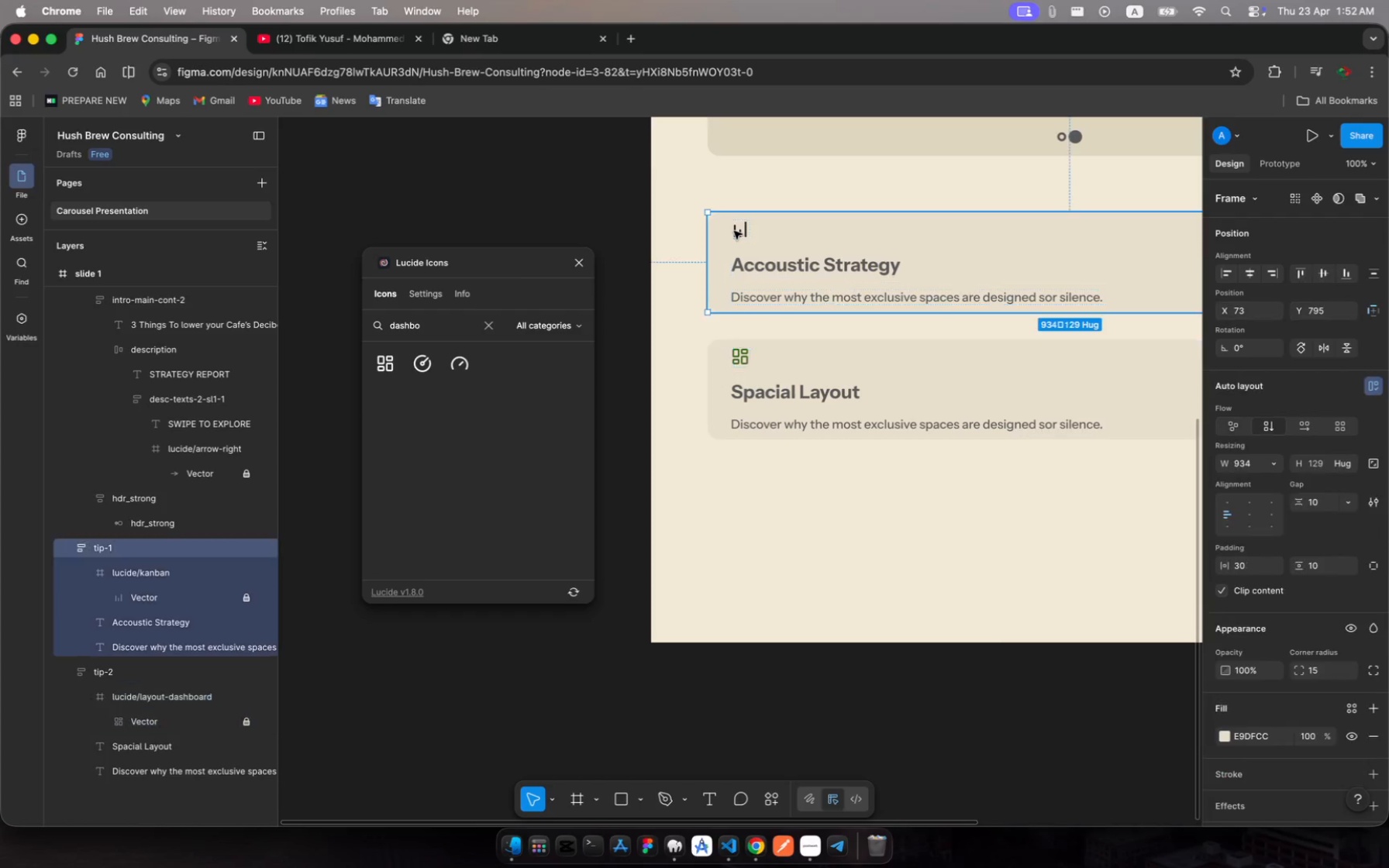 
left_click([734, 231])
 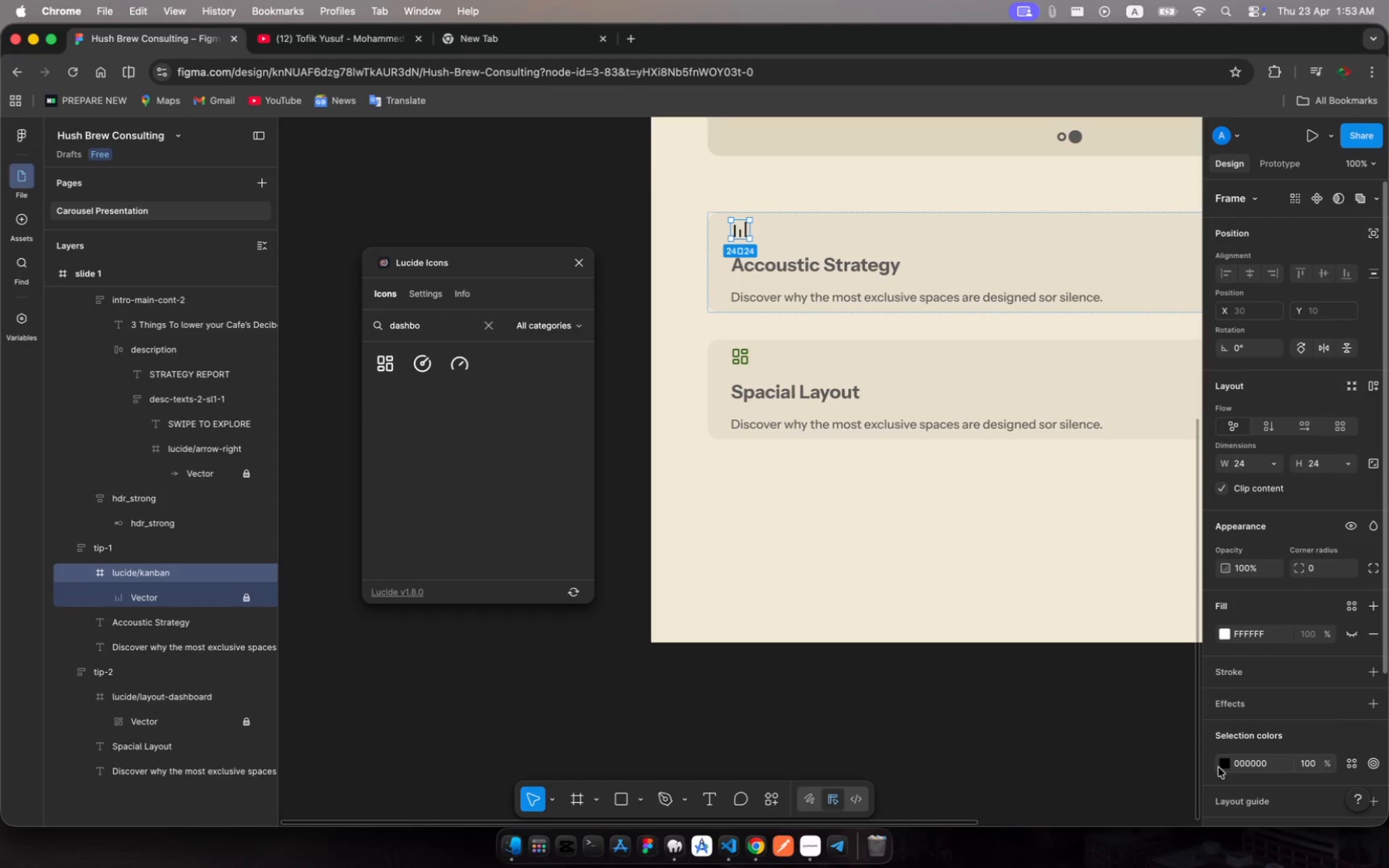 
left_click([1228, 766])
 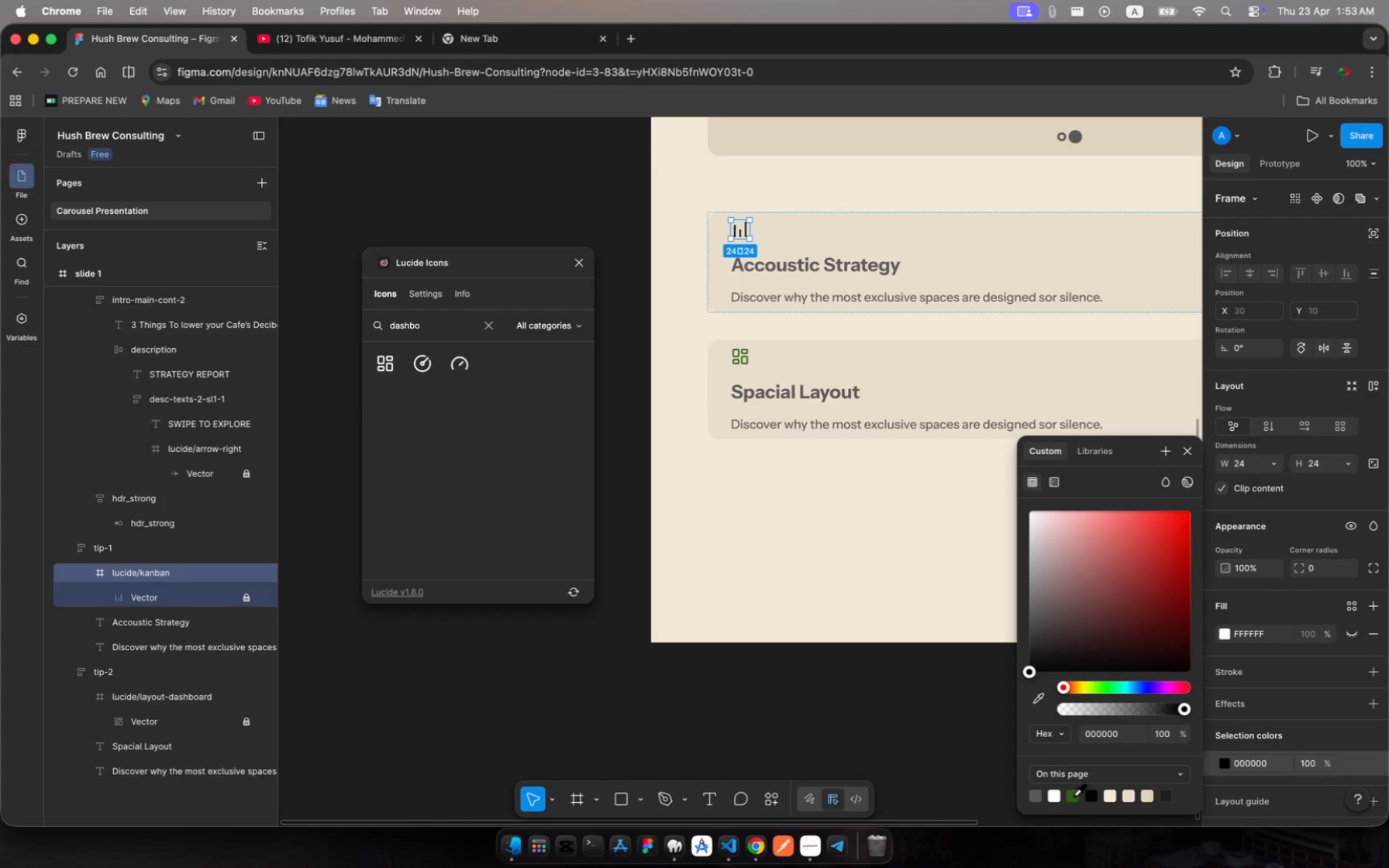 
left_click([1074, 794])
 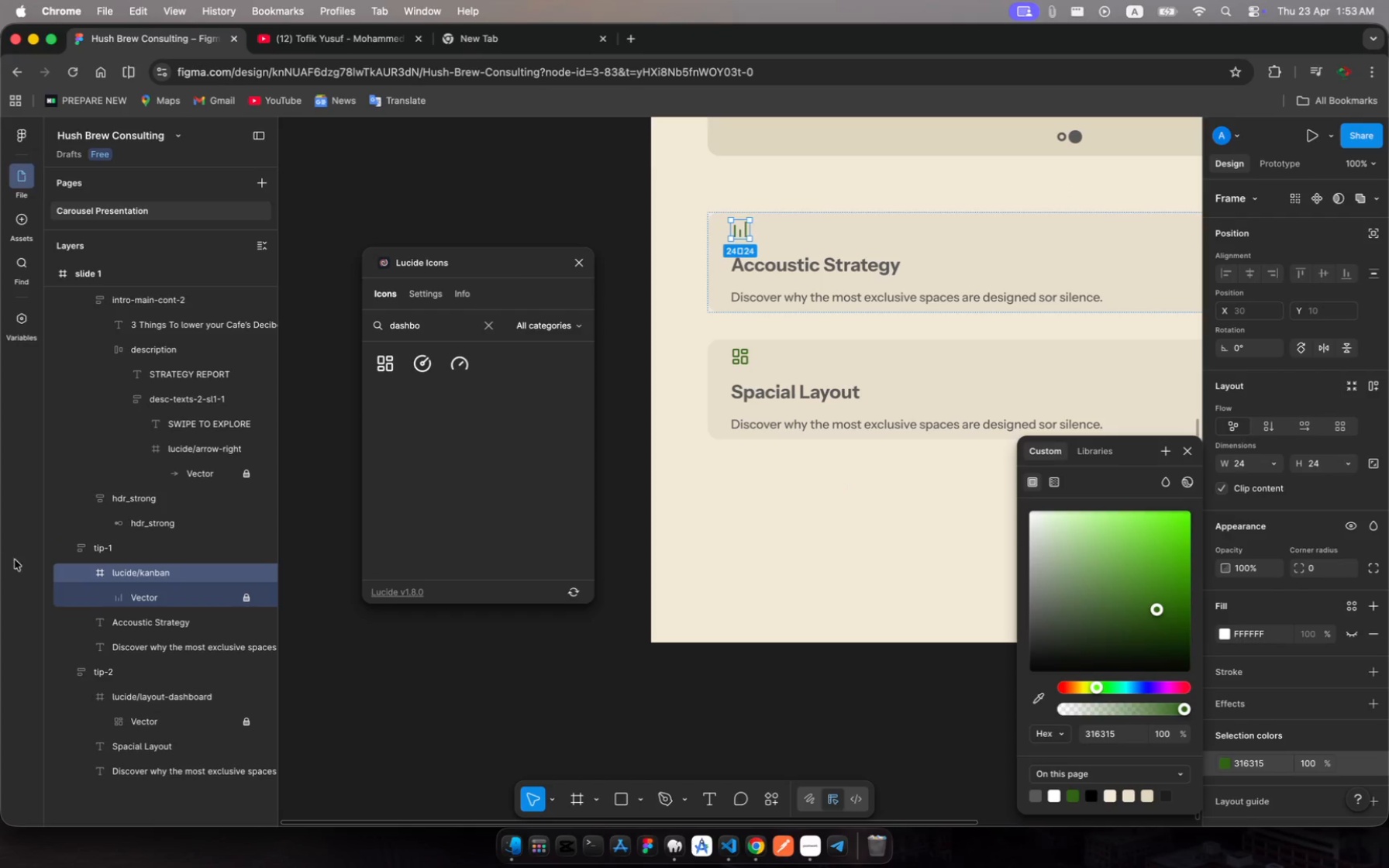 
left_click([73, 546])
 